 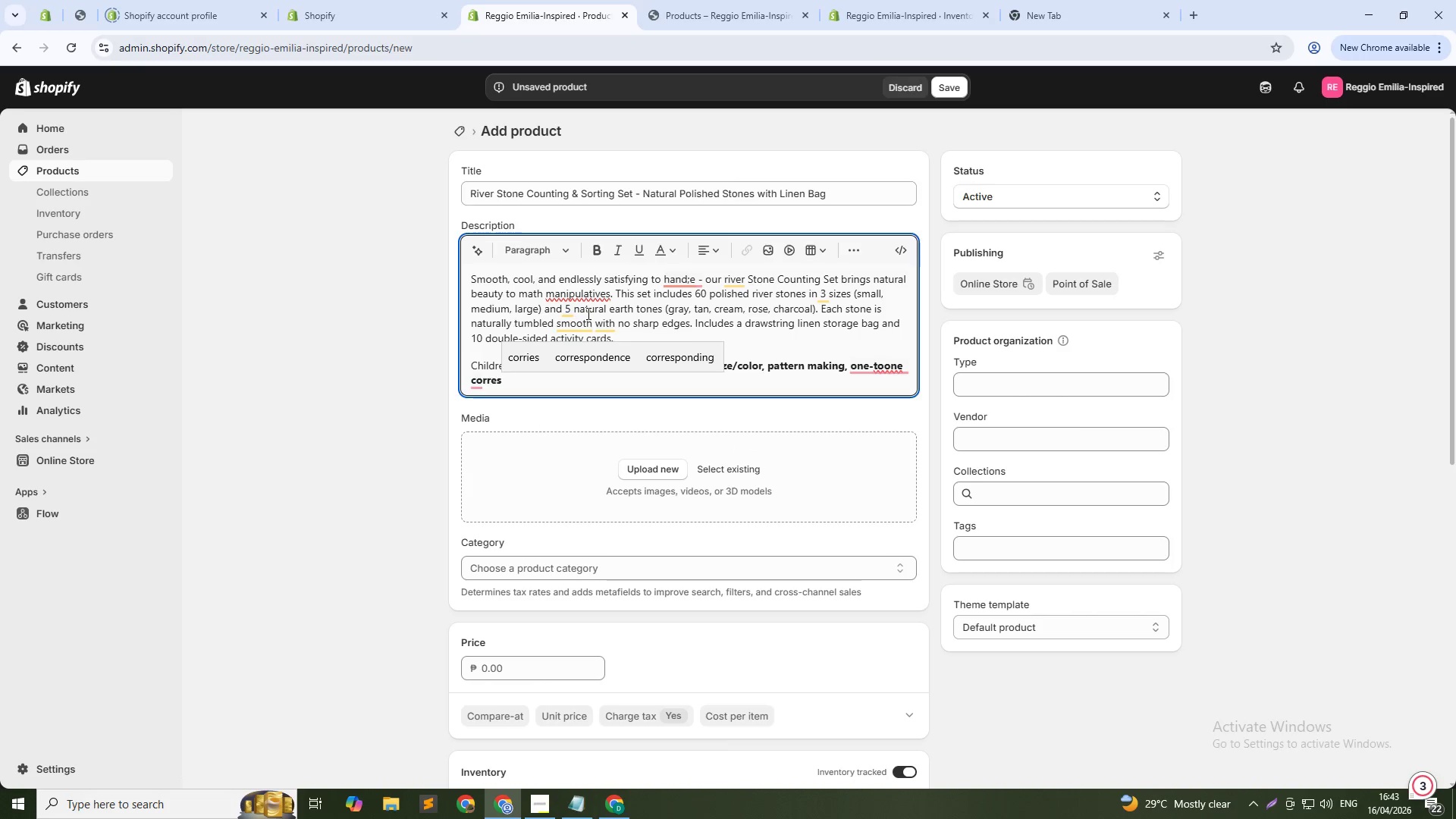 
type(pondence, addition/subtraction stories, and weight comparison.)
 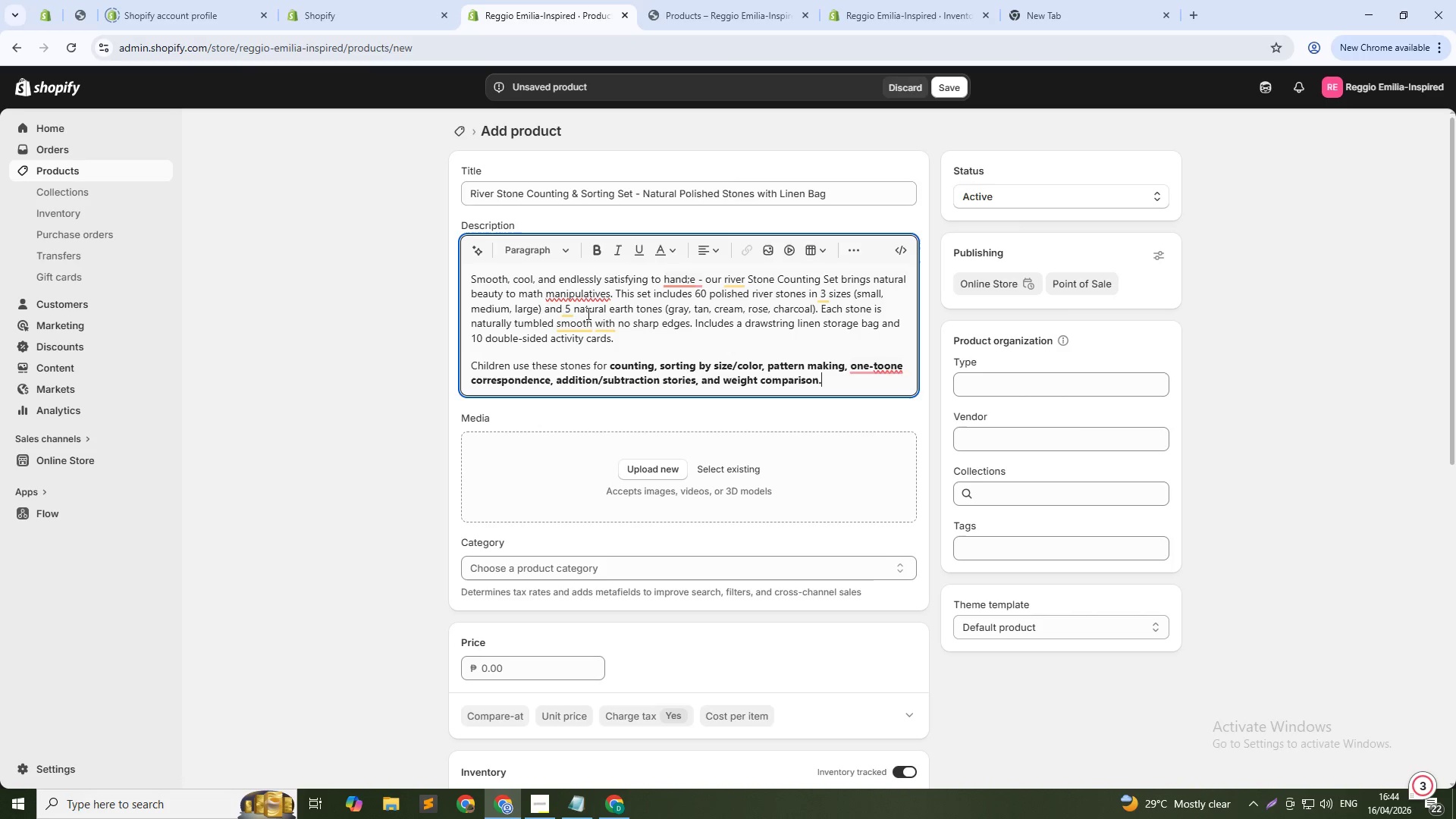 
key(Control+B)
 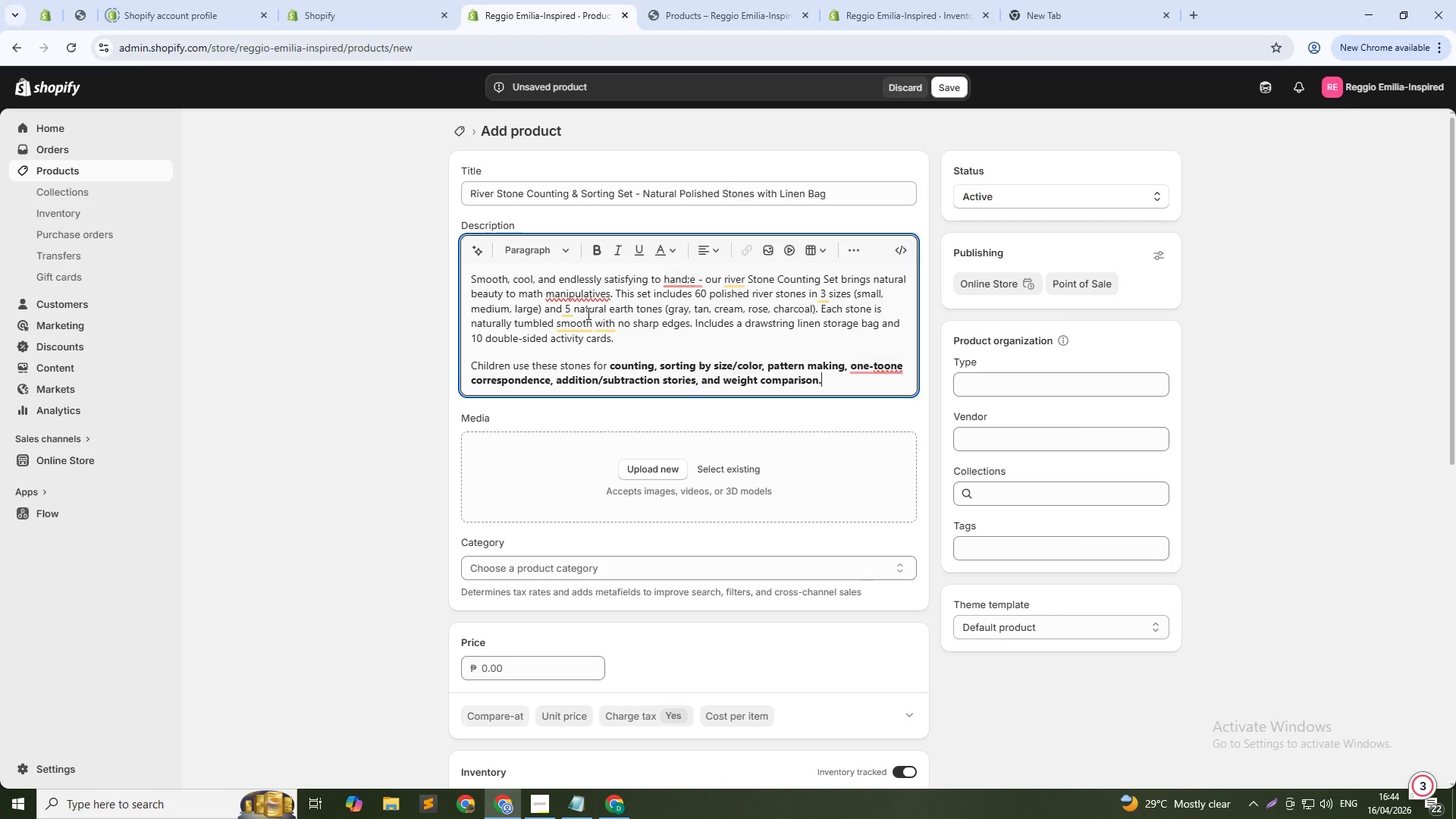 
key(Space)
 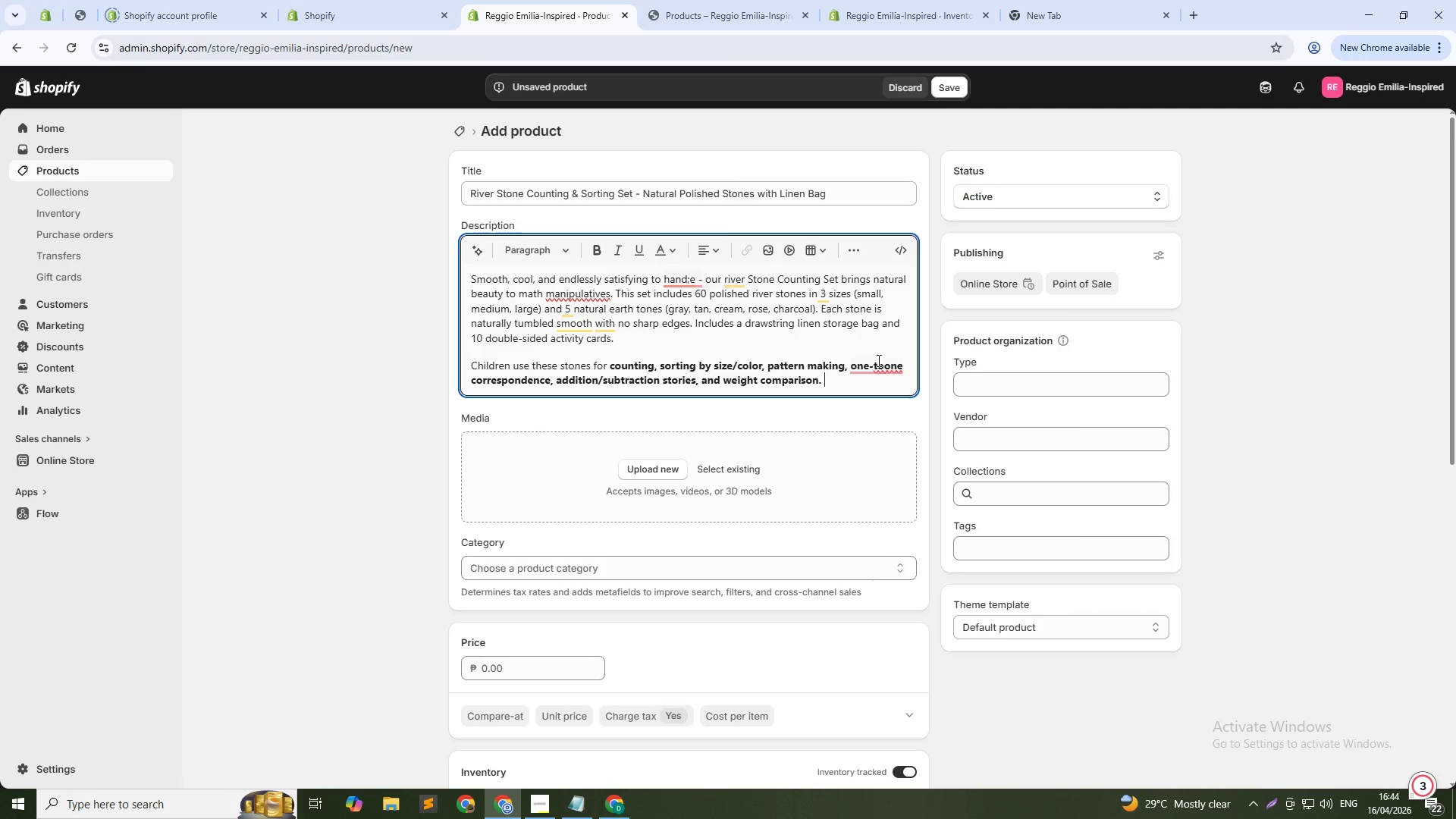 
left_click([885, 369])
 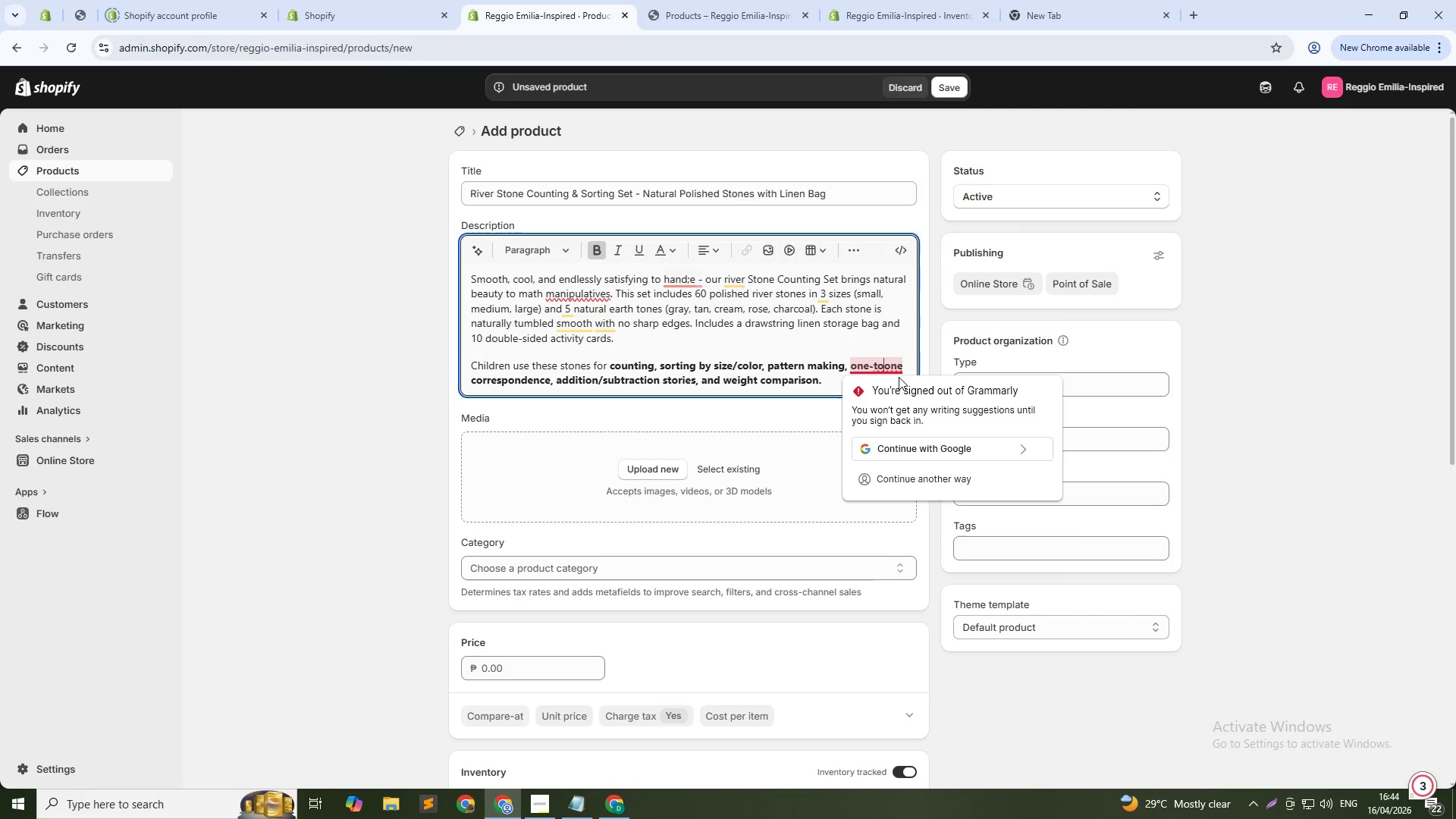 
key(Minus)
 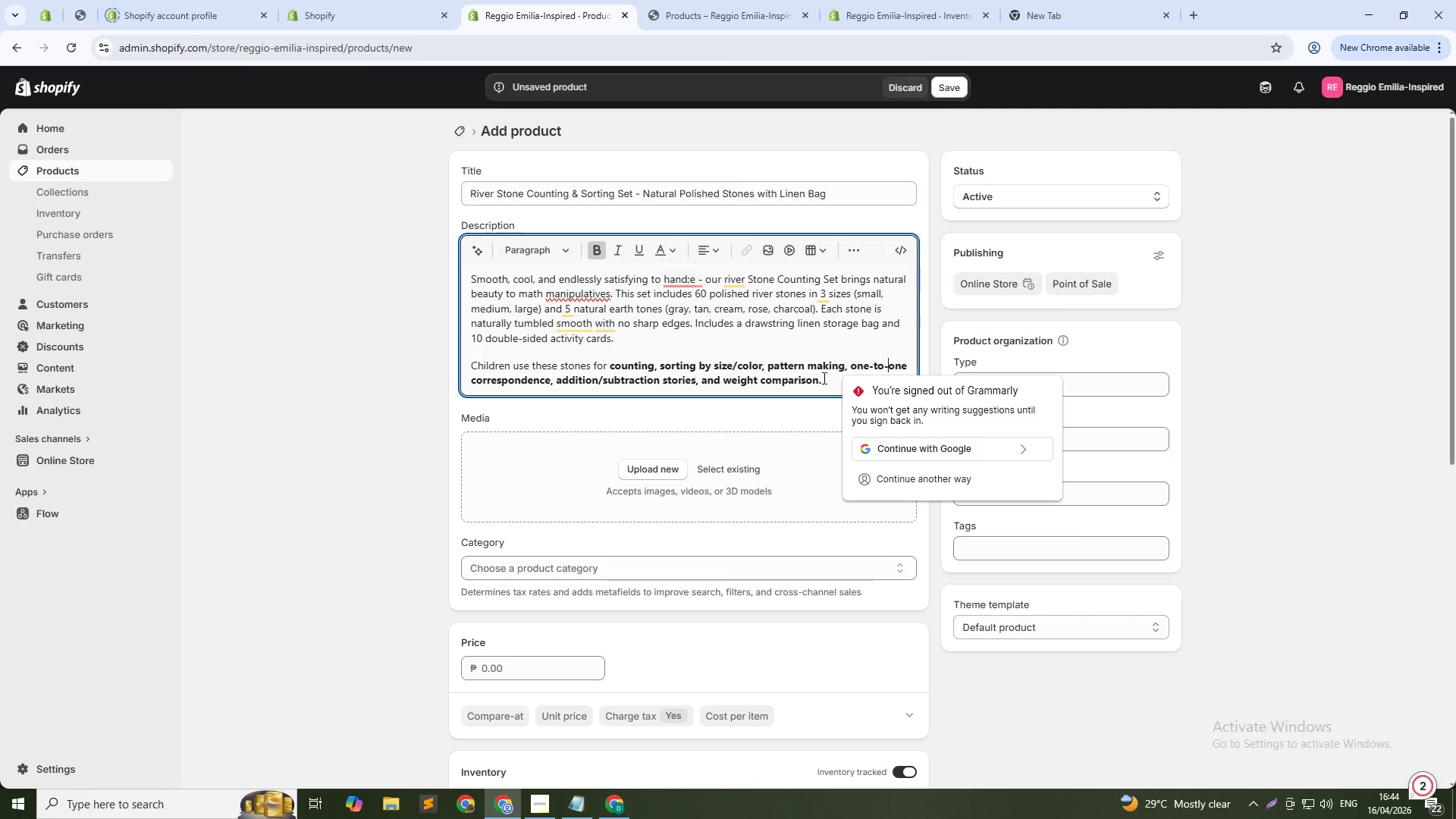 
left_click([823, 378])
 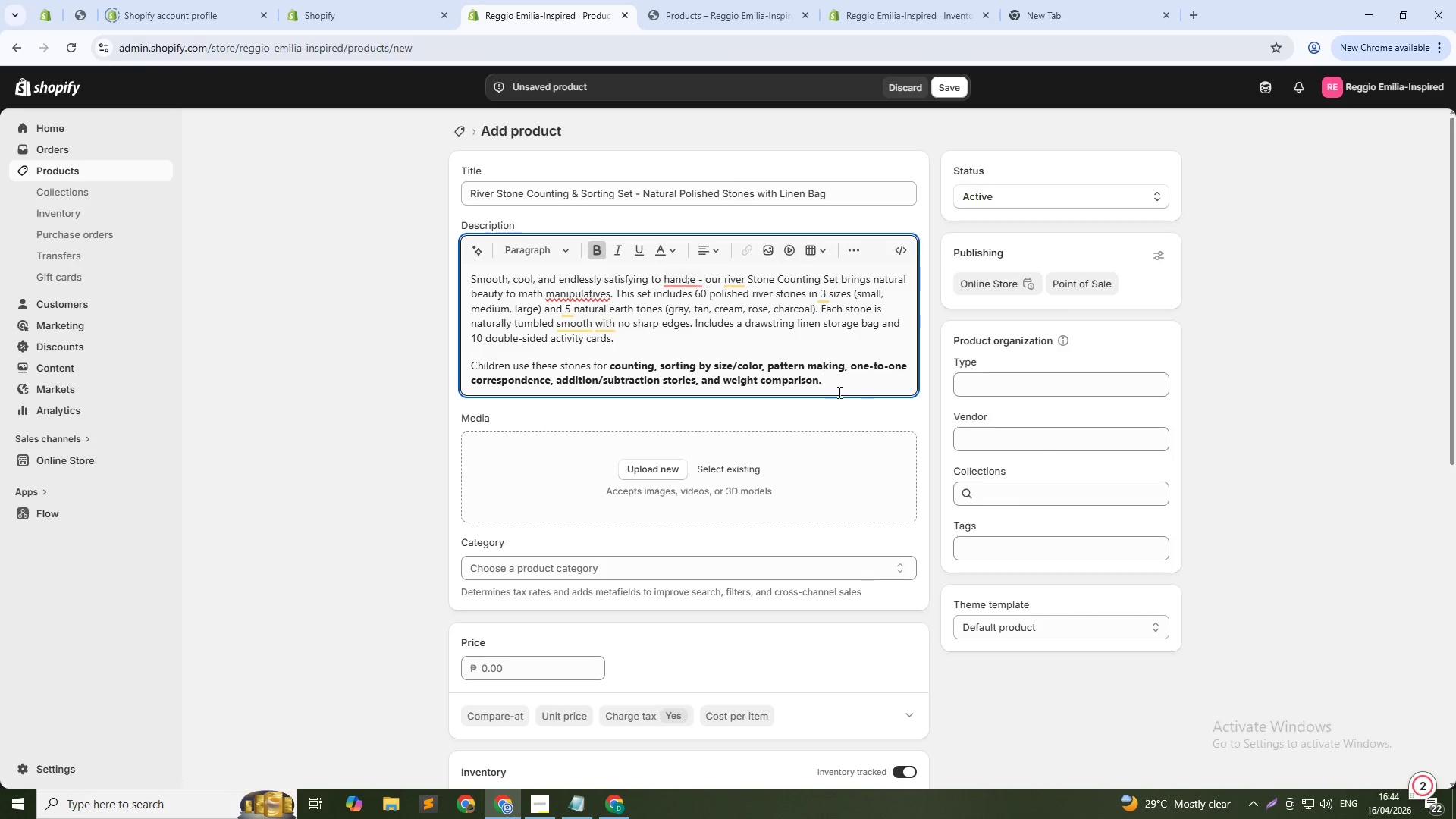 
type( The natur)
 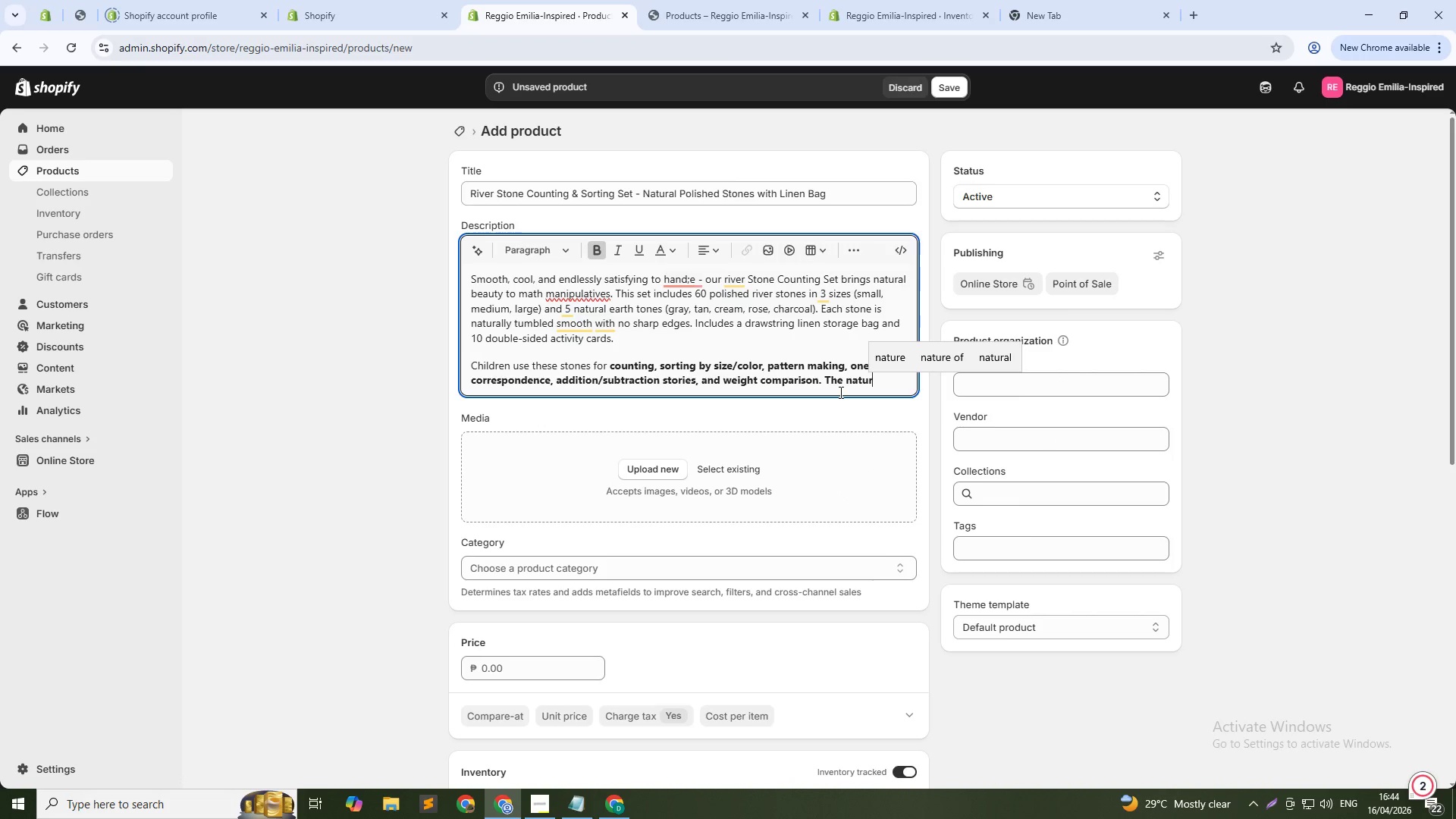 
key(Control+B)
 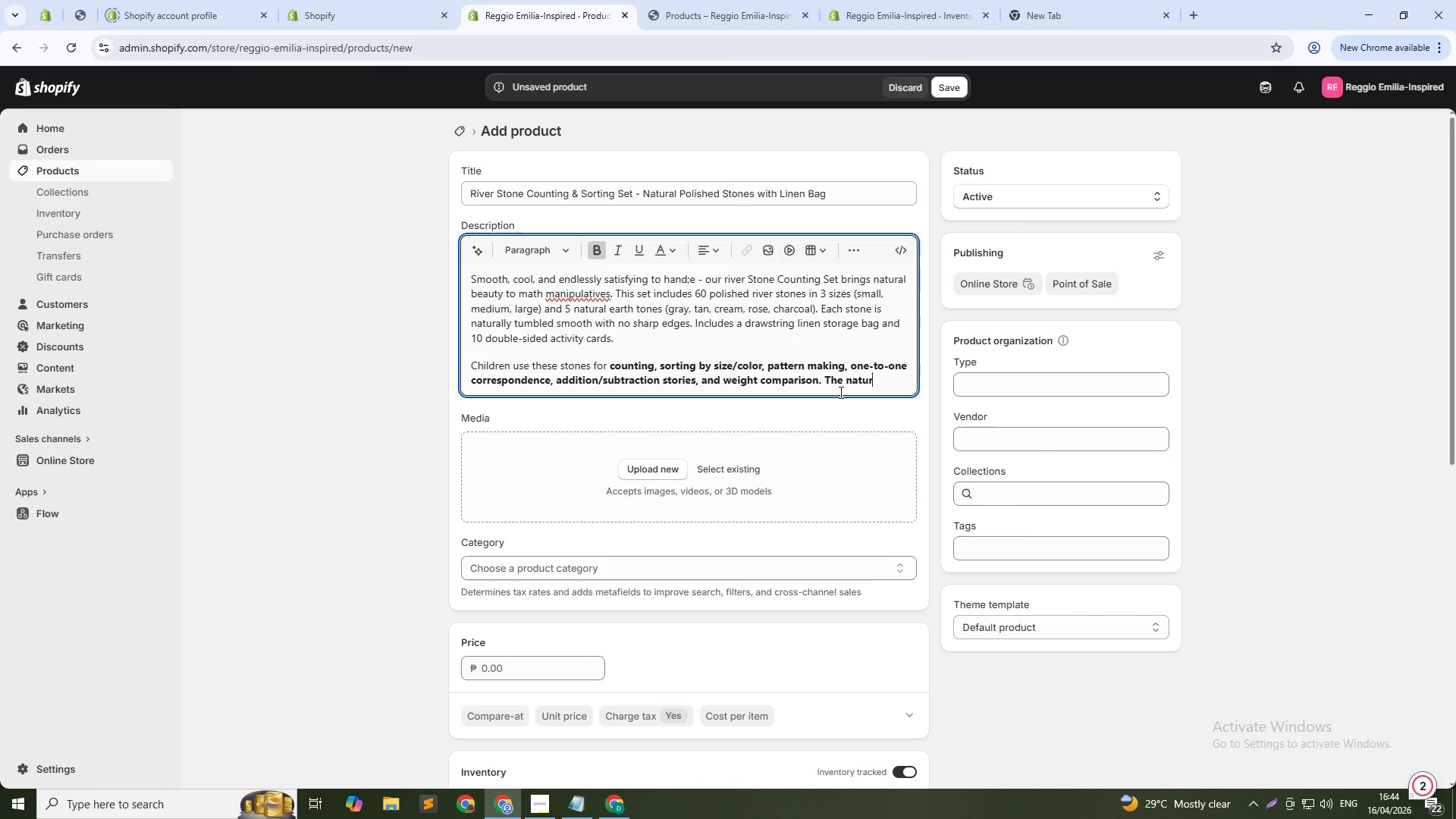 
key(Control+Shift+ArrowLeft)
 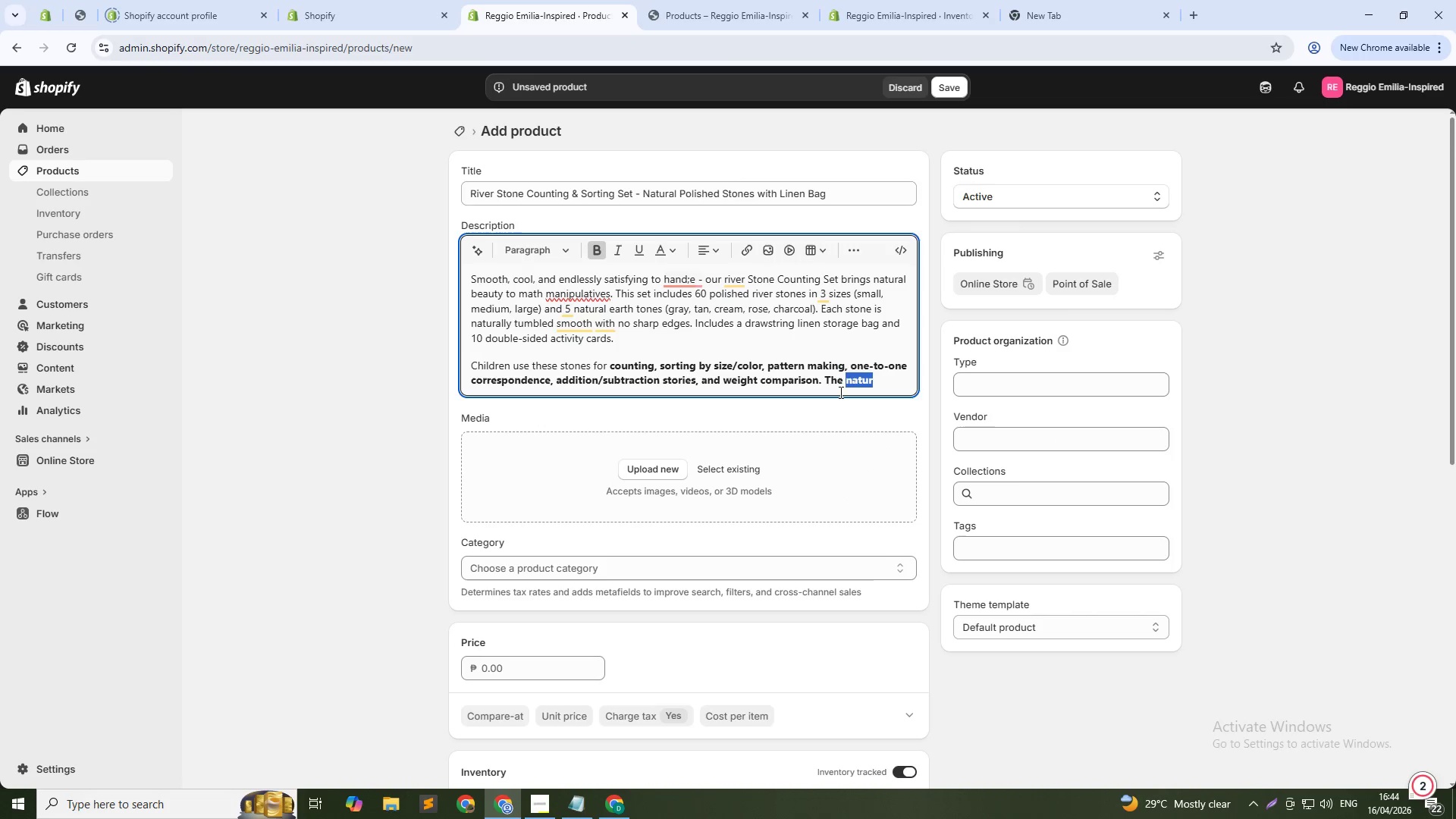 
key(Control+Shift+ArrowLeft)
 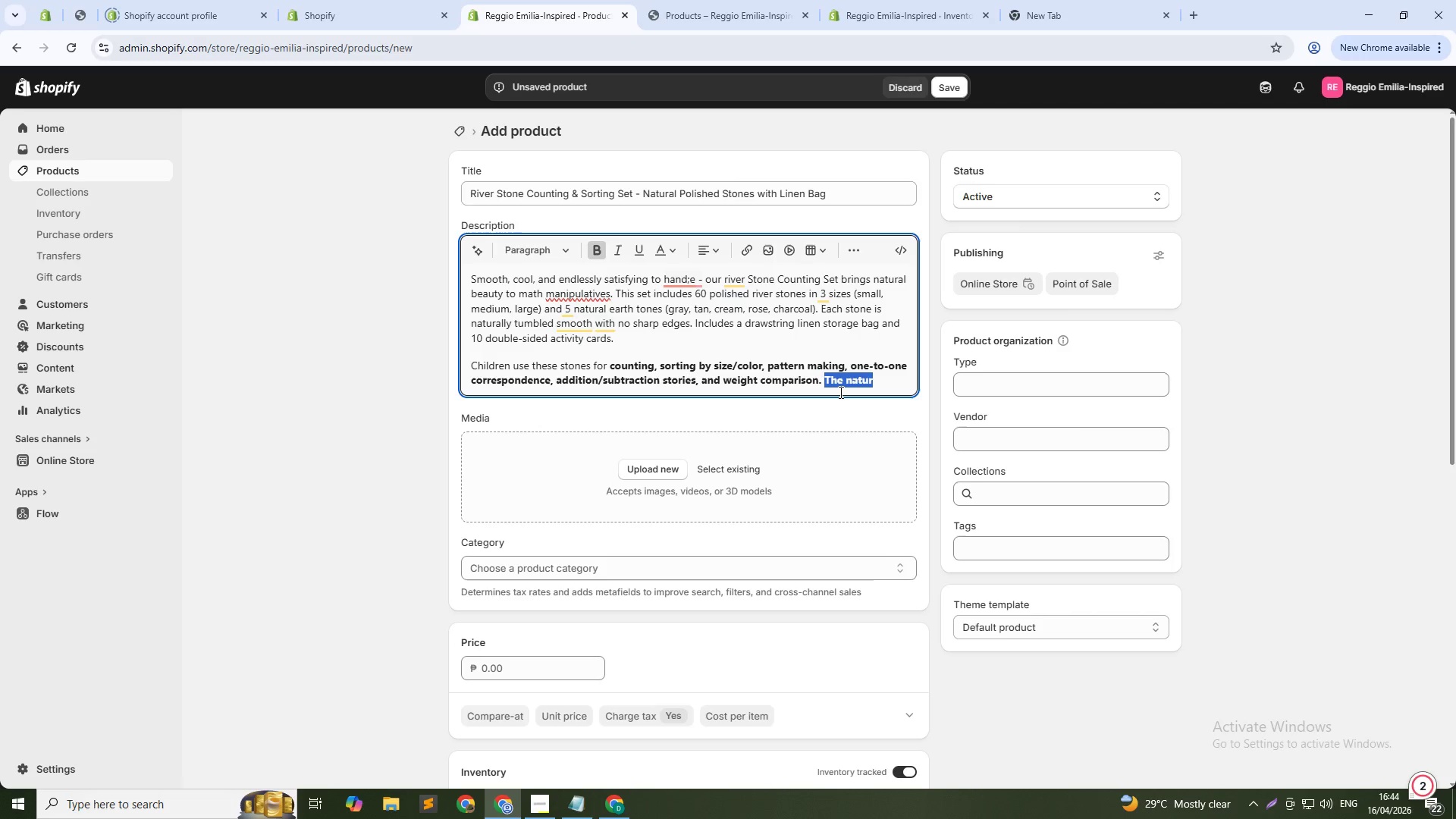 
key(Control+B)
 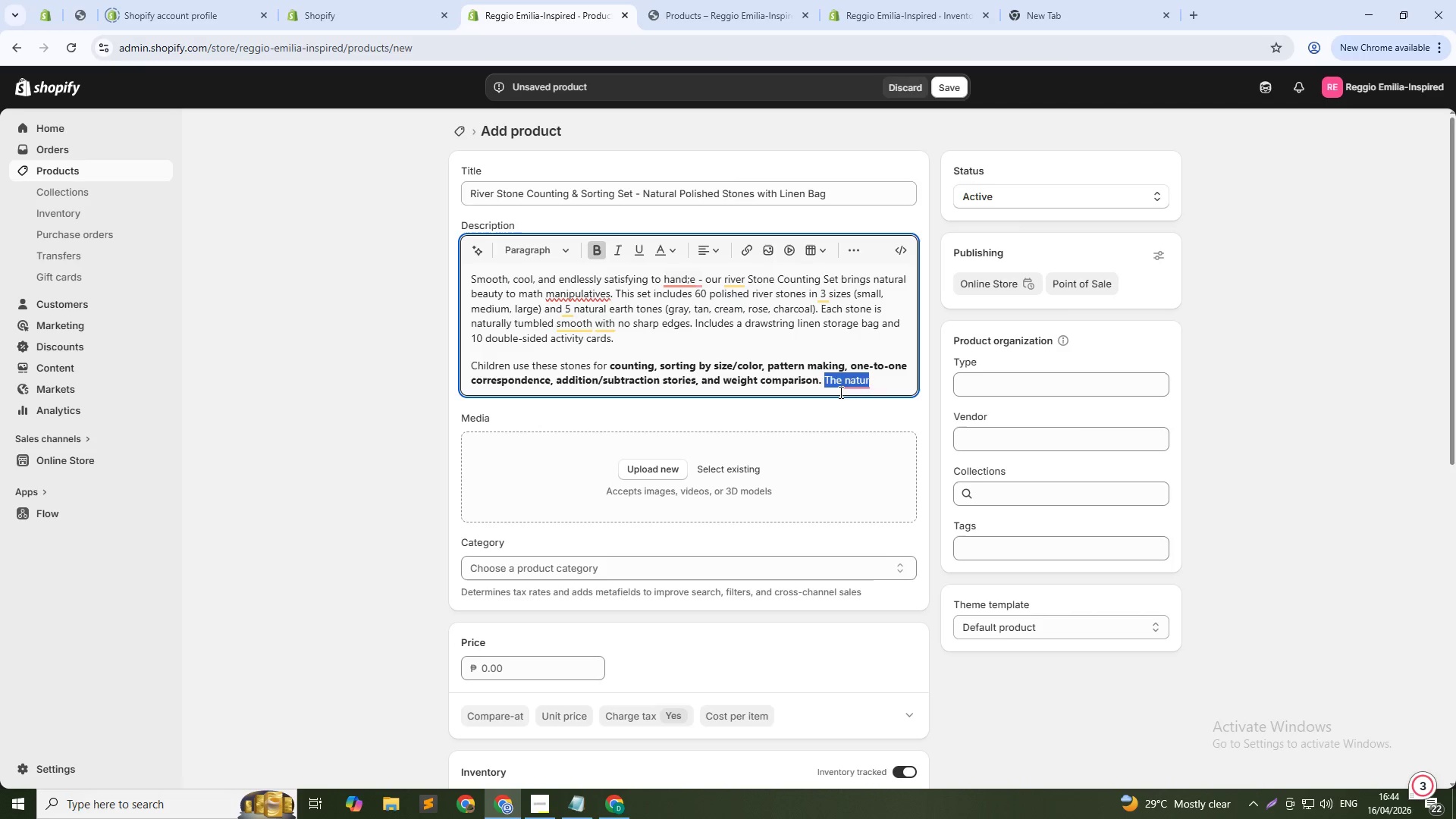 
key(ArrowDown)
 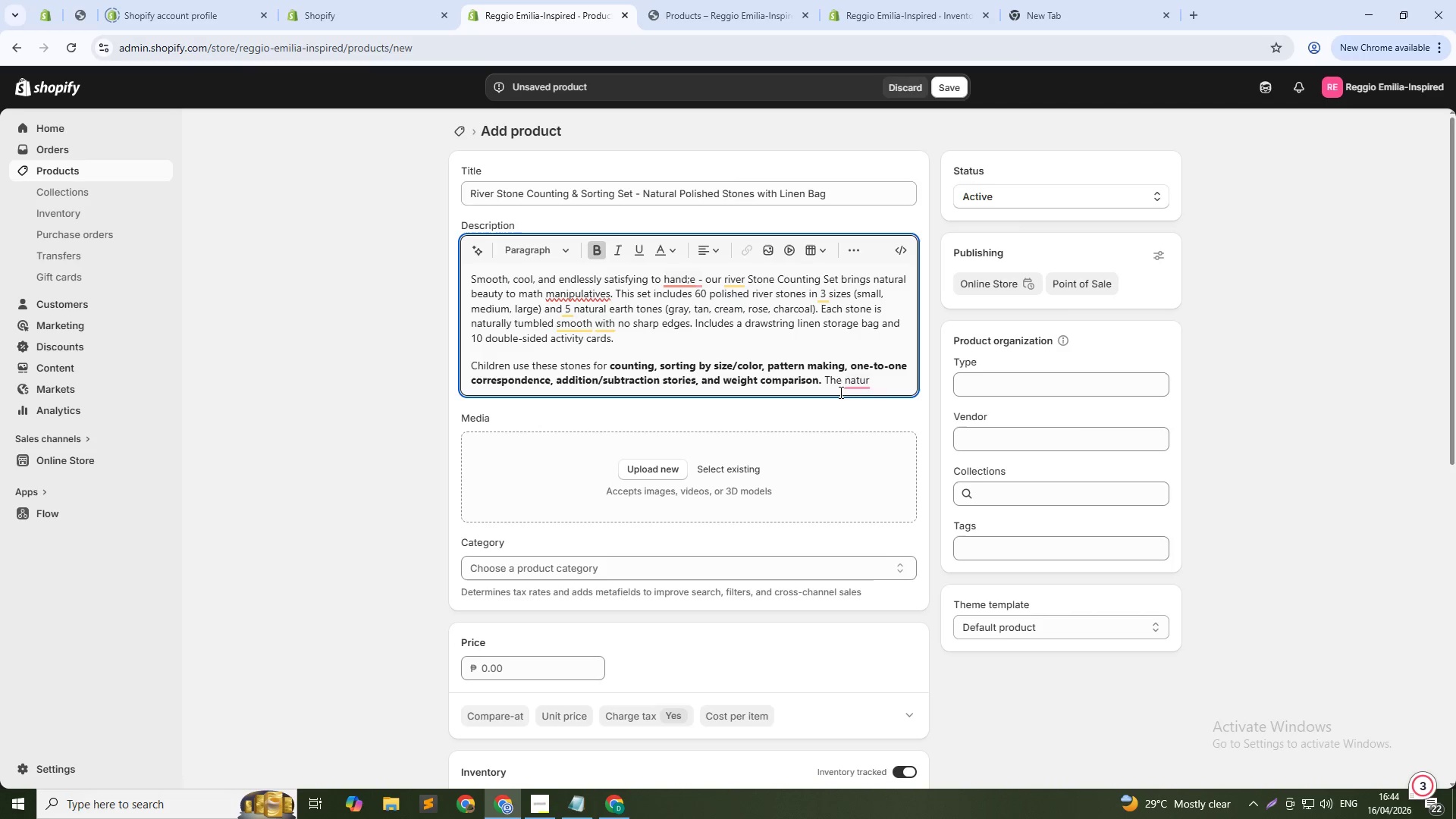 
key(Backspace)
type(al texture provides )
 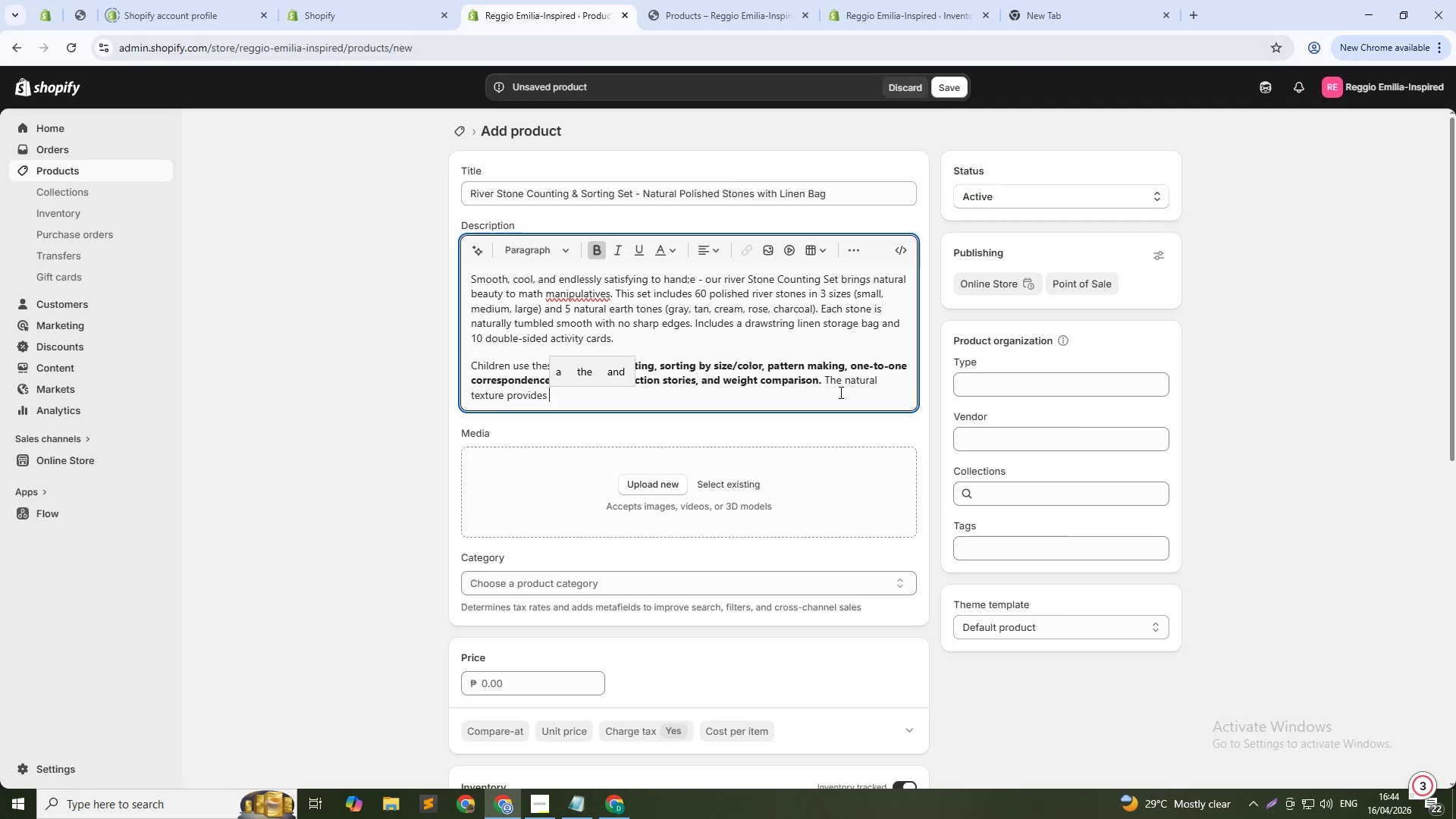 
key(Control+B)
 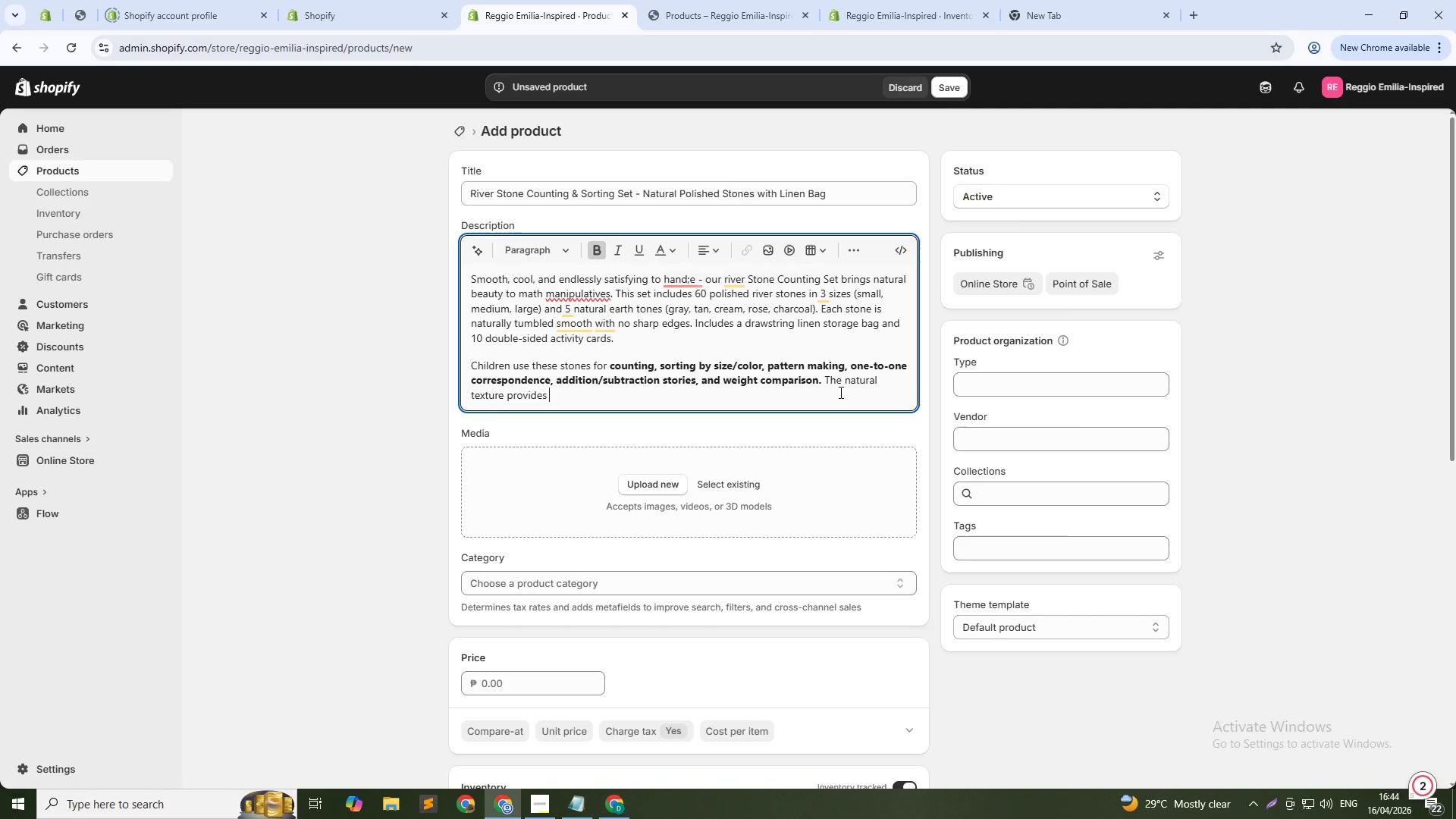 
type(proprioceptive input )
 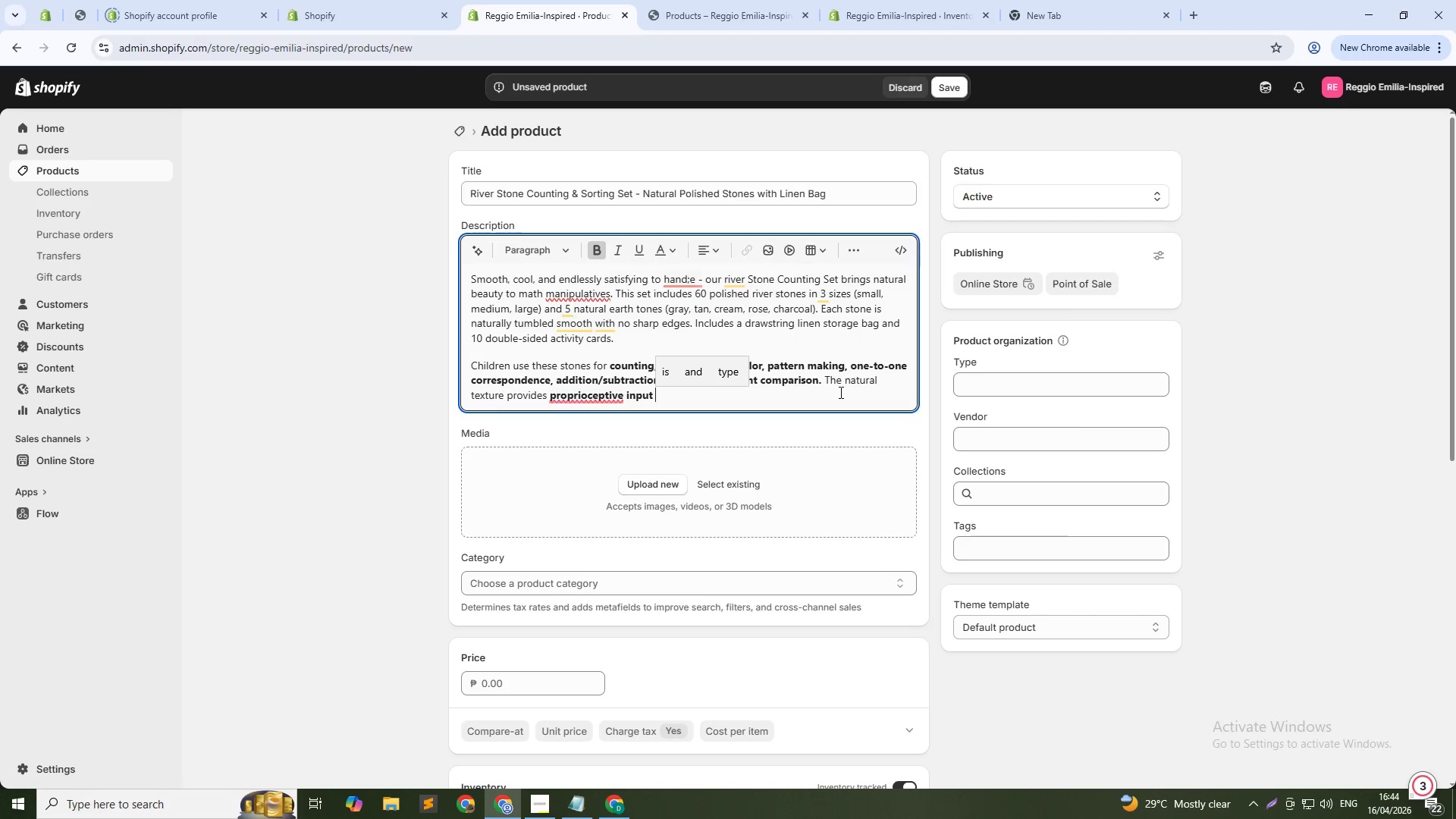 
key(Control+B)
 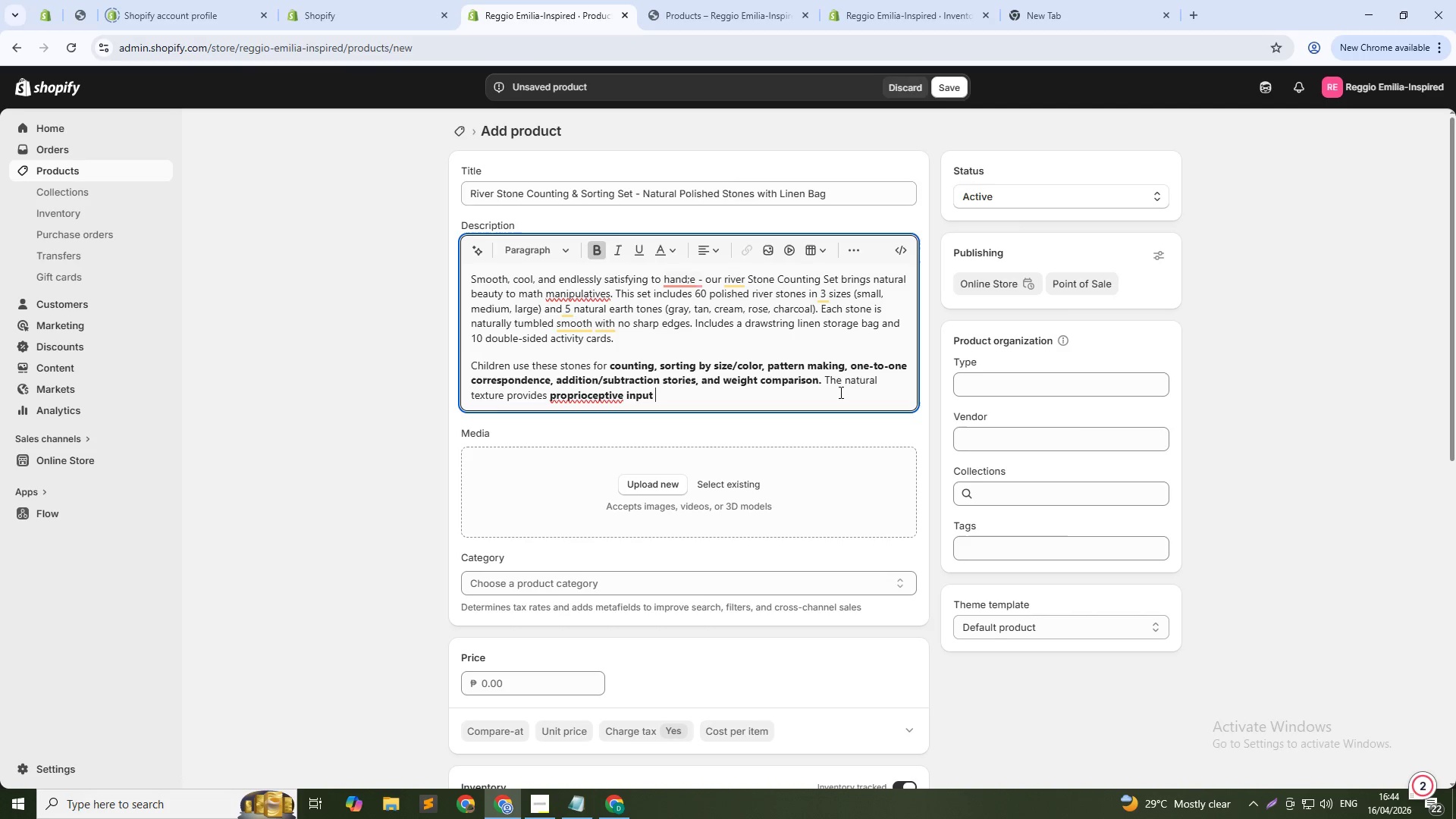 
type(that calms and focuses young learners. Unlike plastic counters, these stones connect children to the natural world.)
 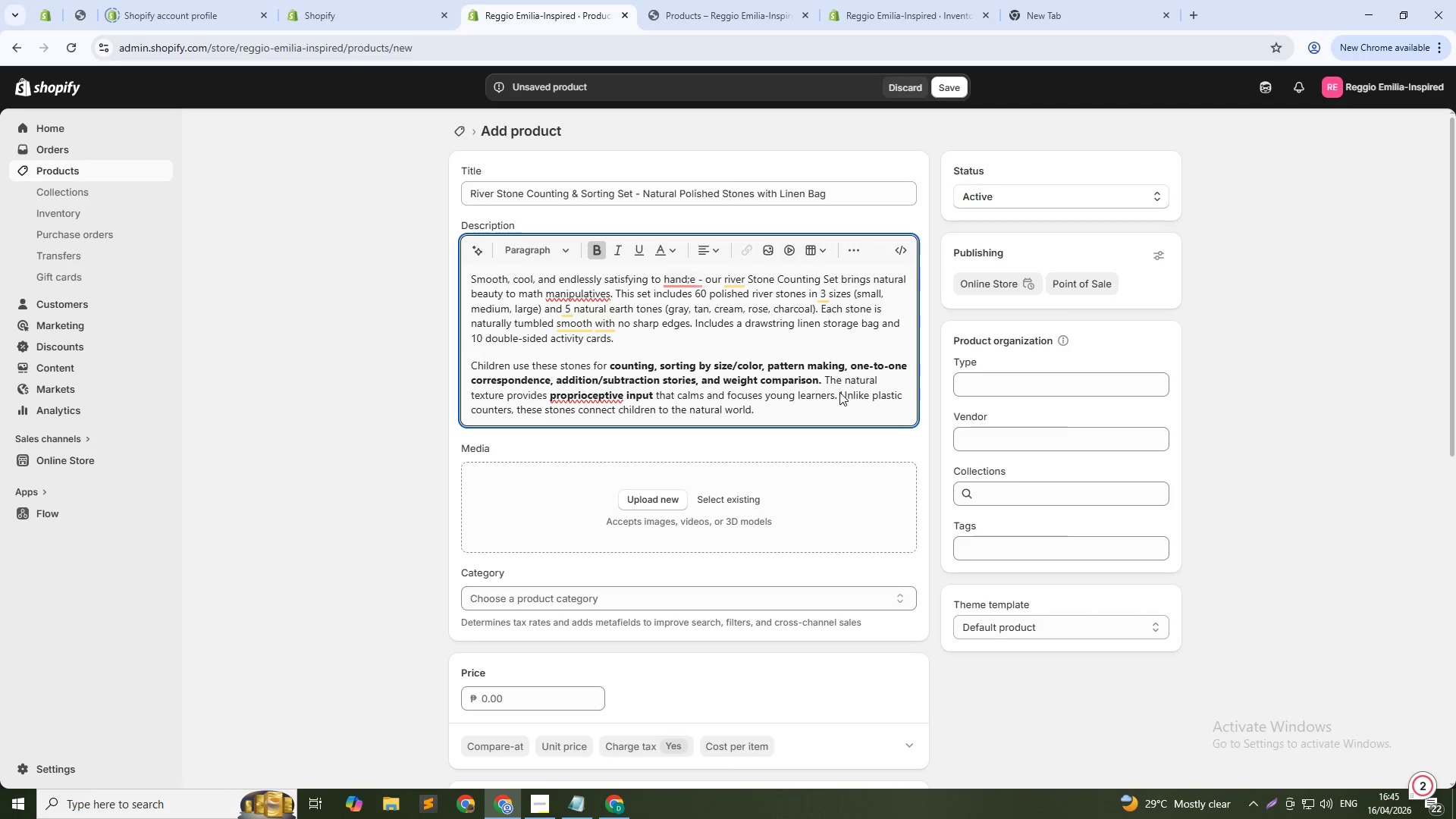 
key(Enter)
 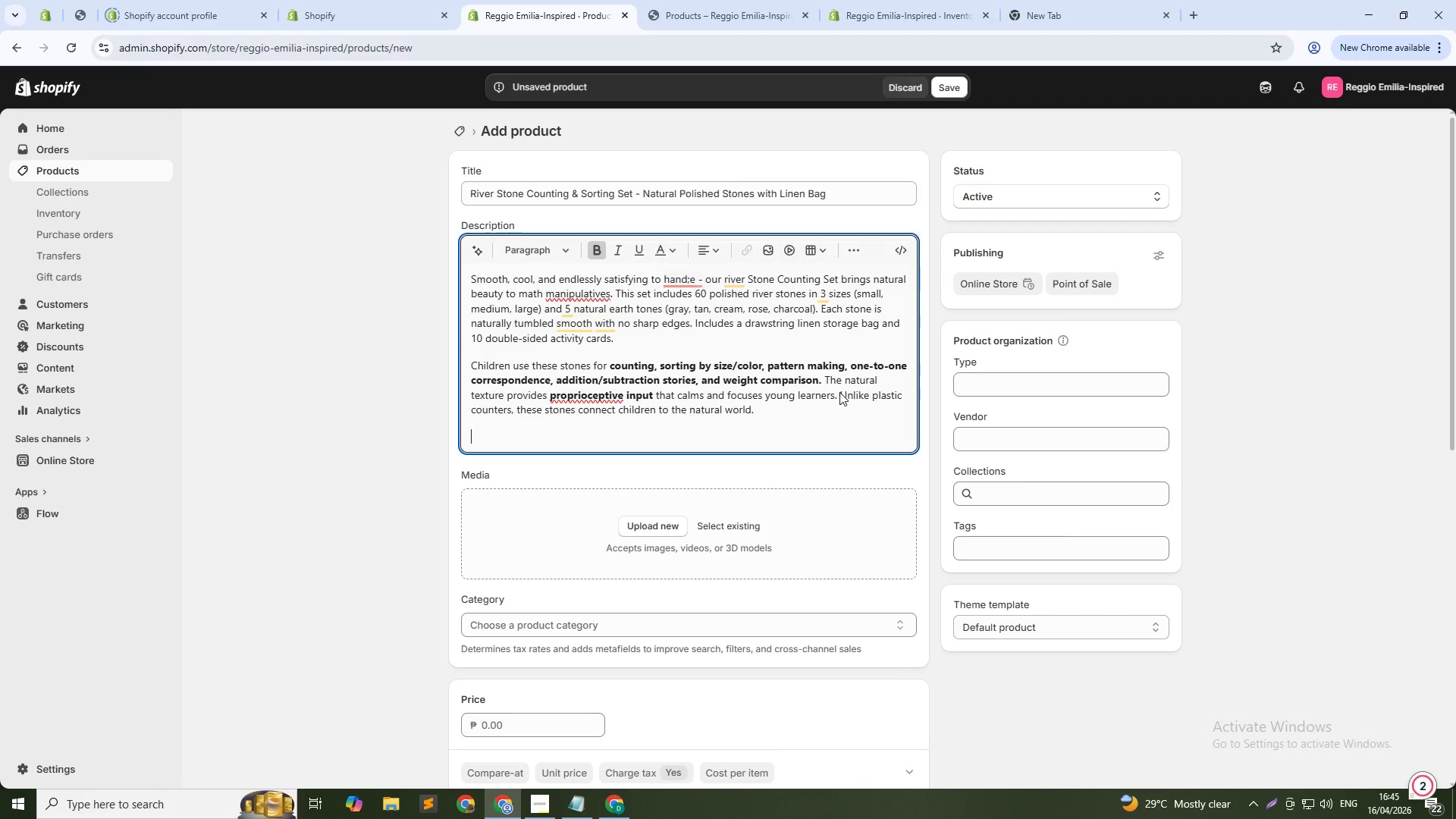 
key(Control+ControlLeft)
 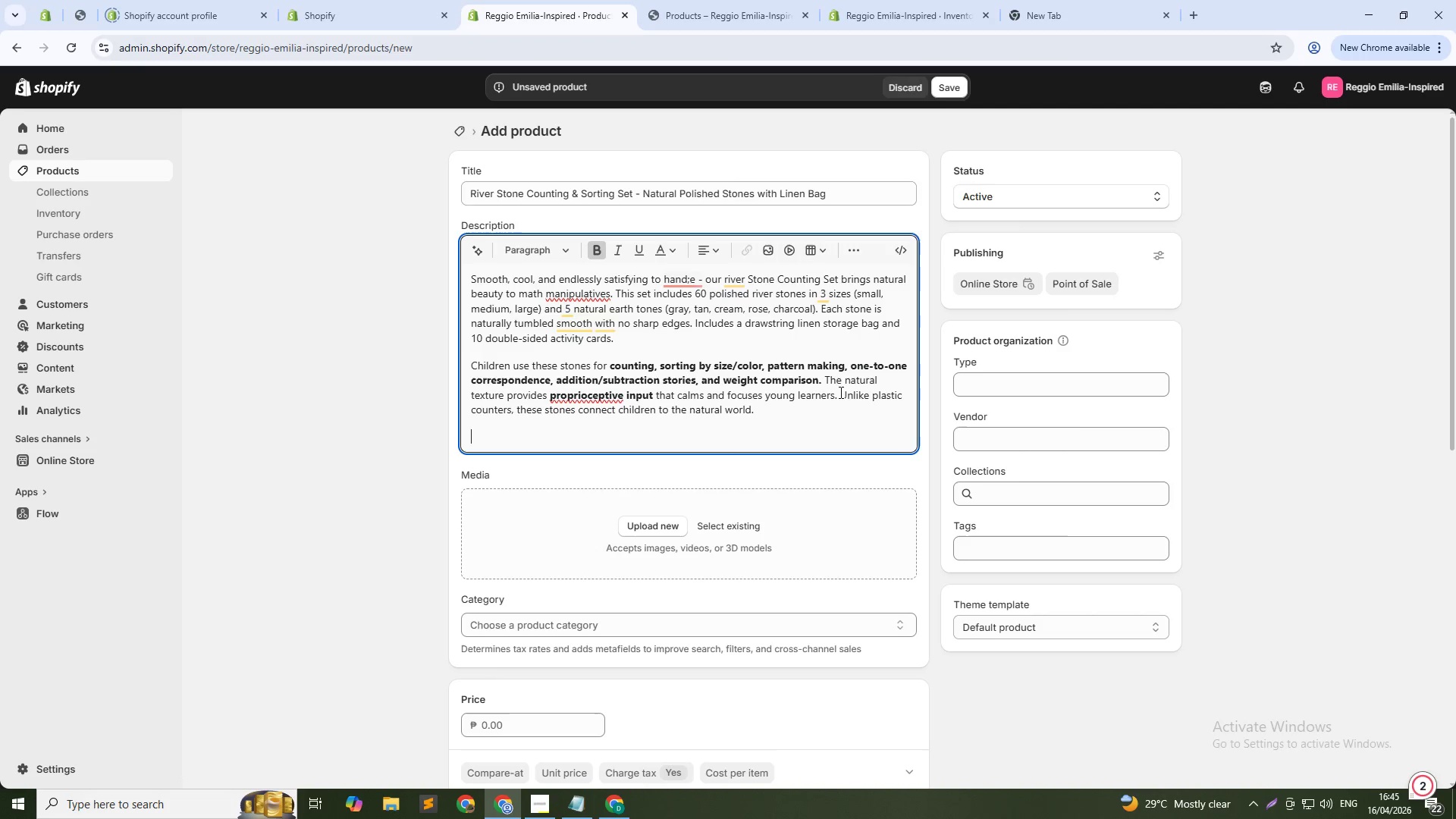 
key(Control+B)
 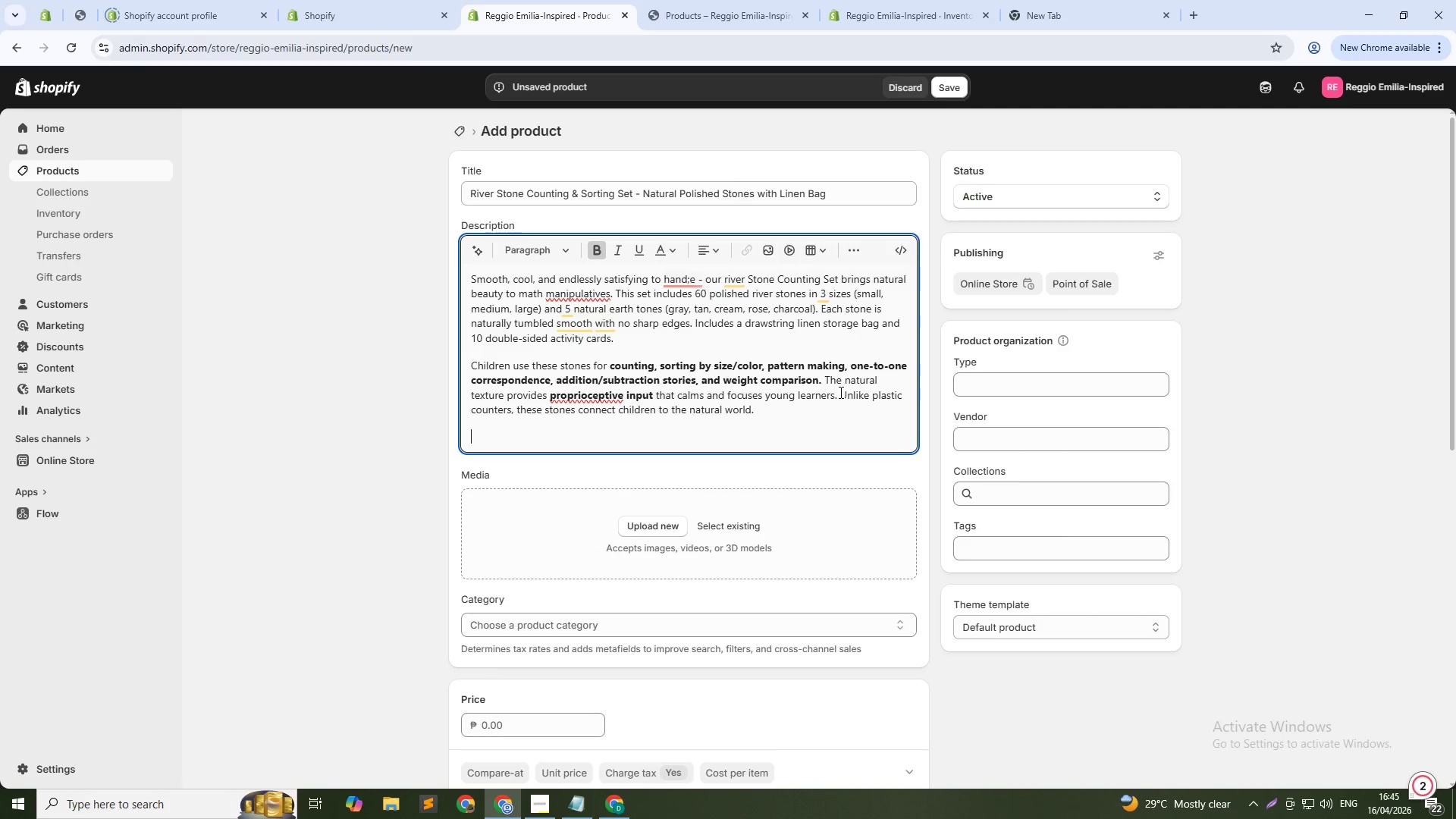 
type(Developmental Benefits: )
 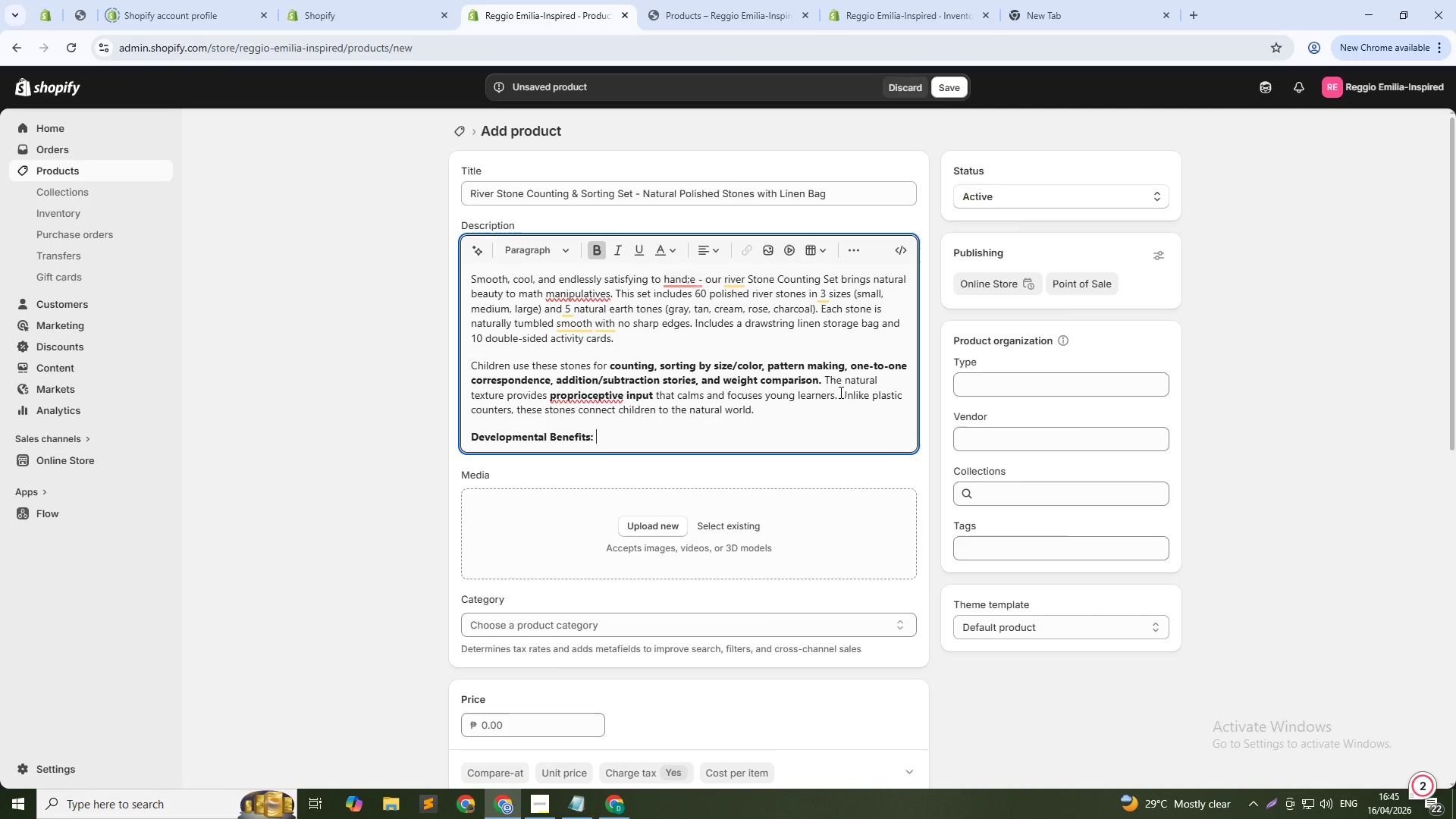 
key(Control+B)
 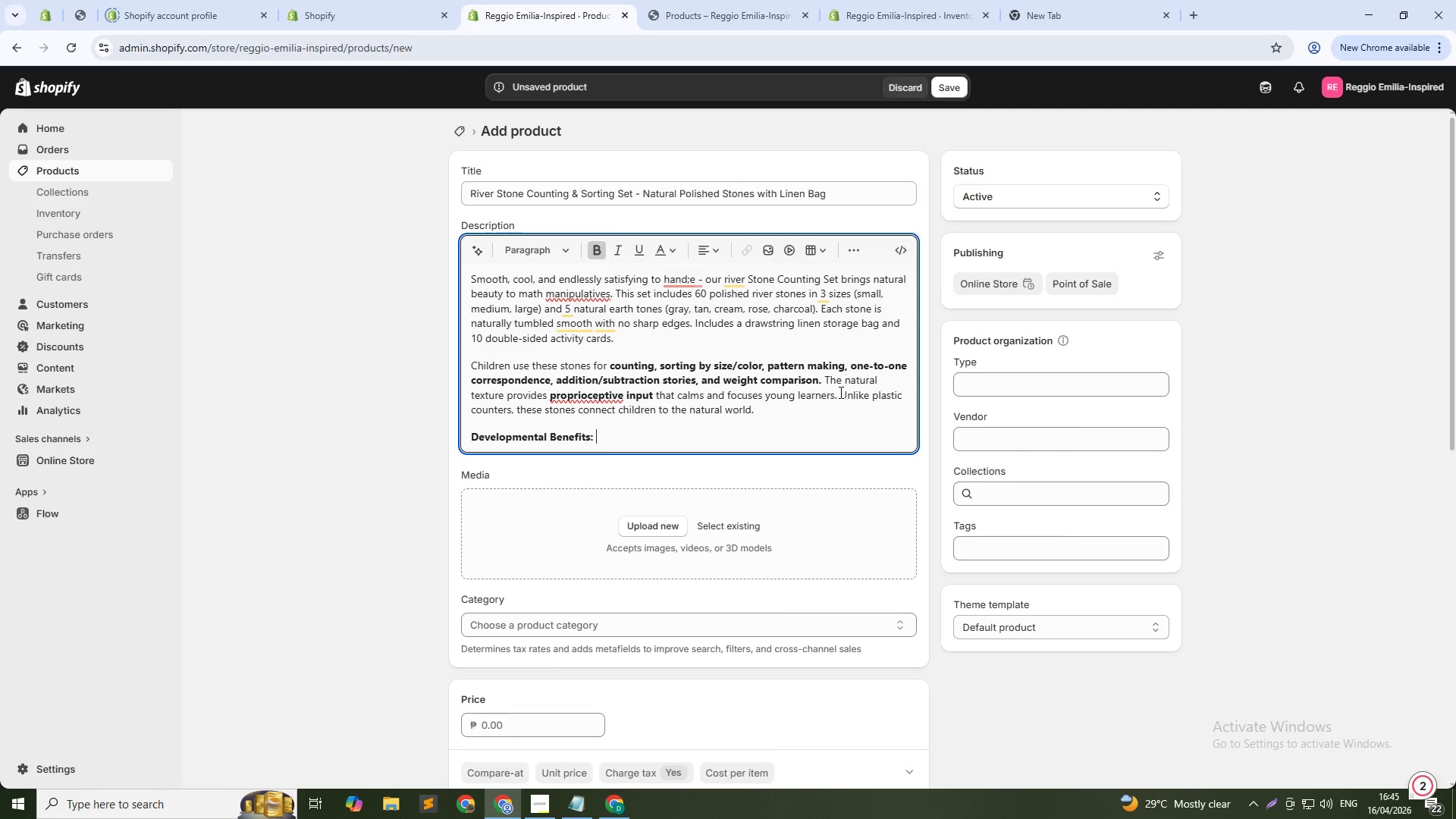 
wait(7.28)
 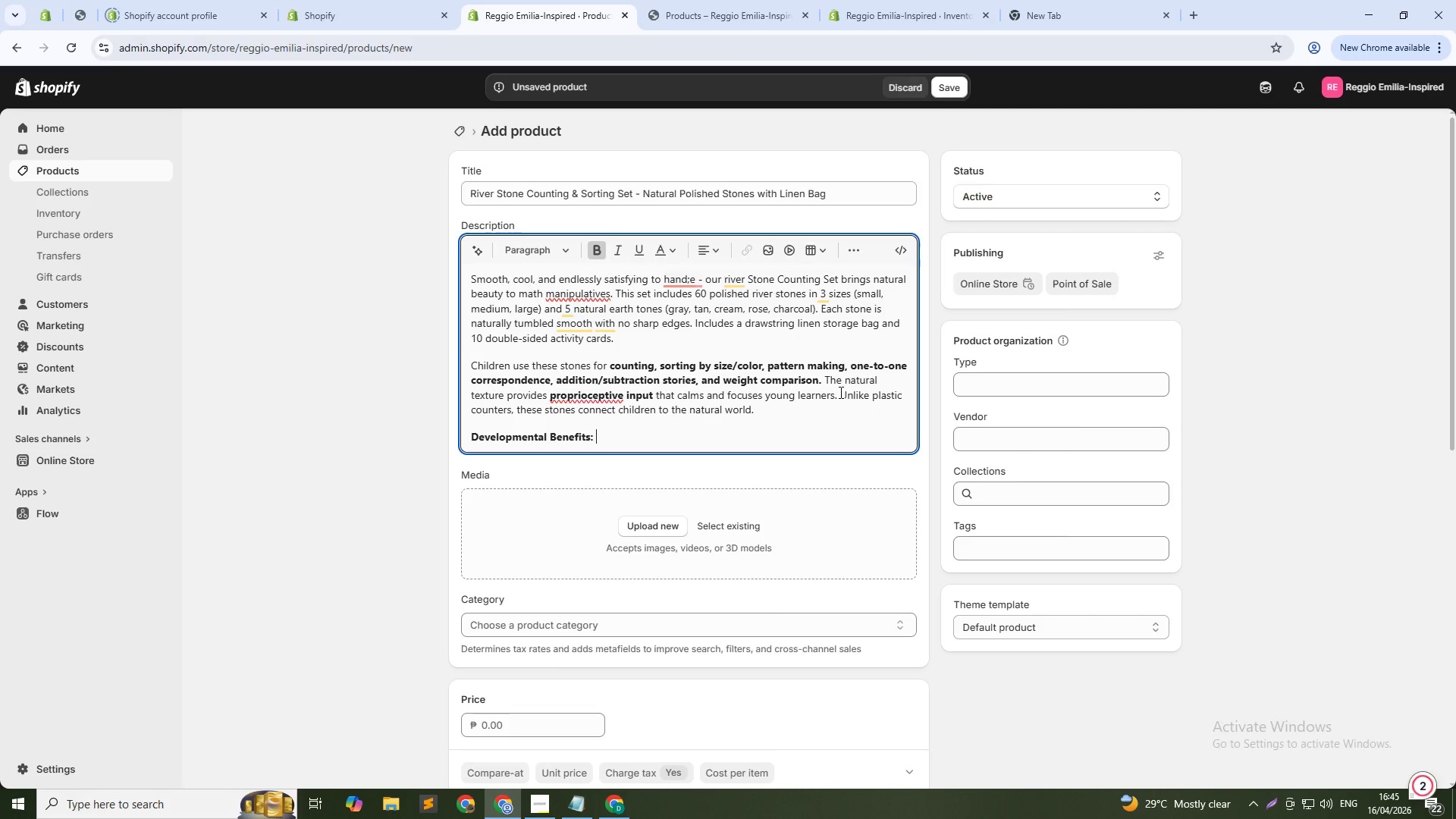 
type(Early numeracy, classification, seriation, fine motor)
 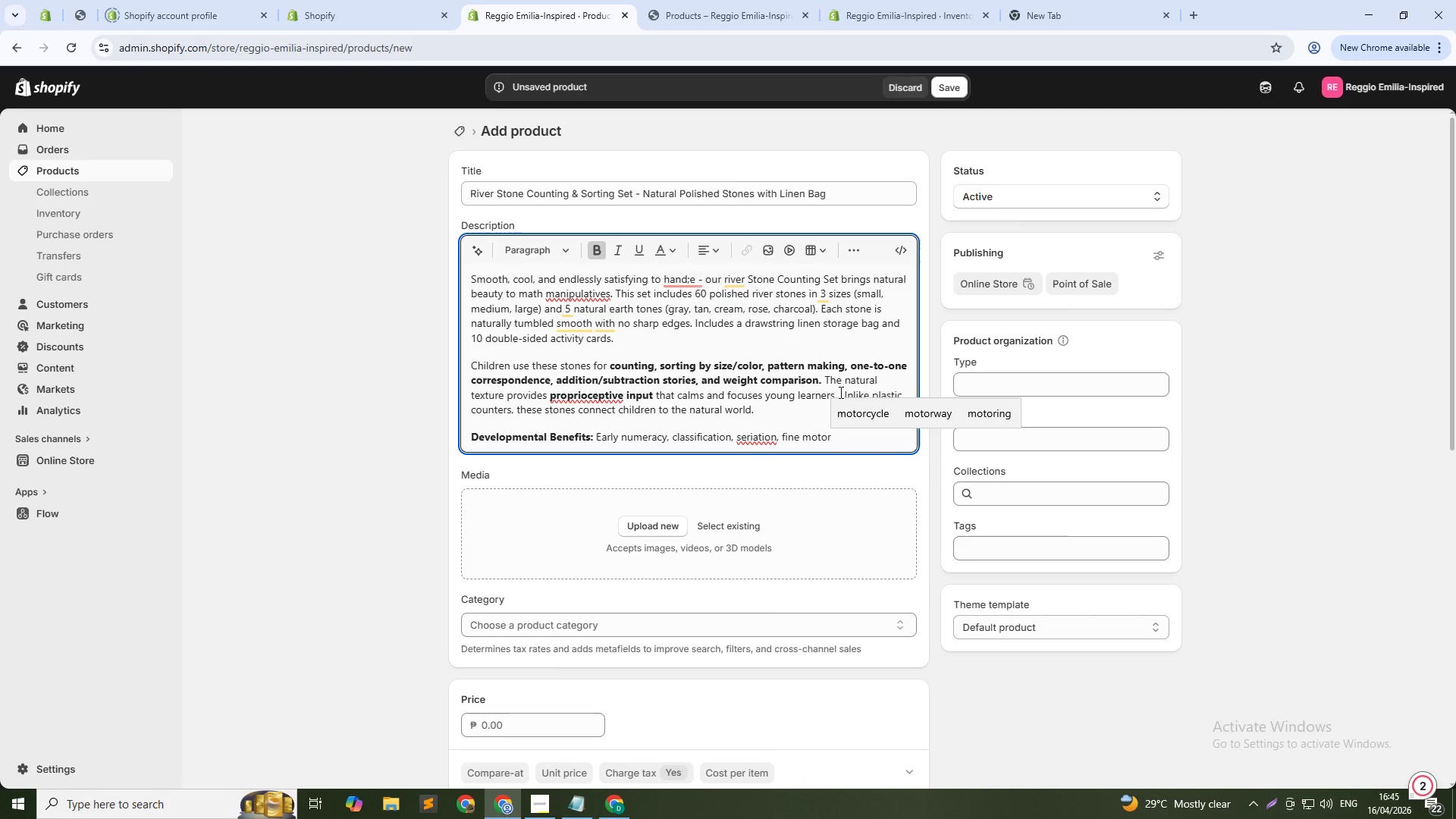 
type( control, aesthetic appreciation.)
 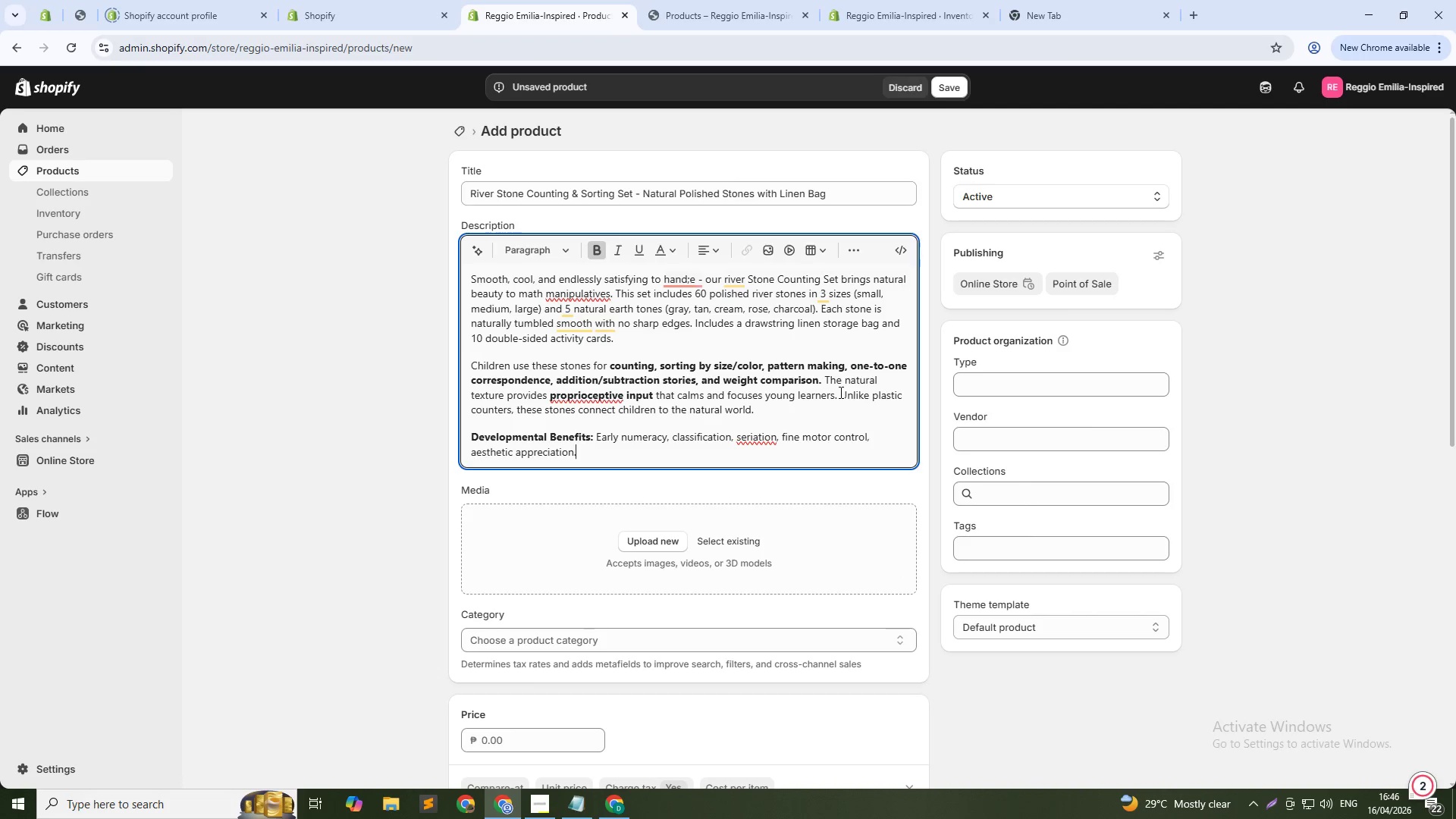 
key(Enter)
 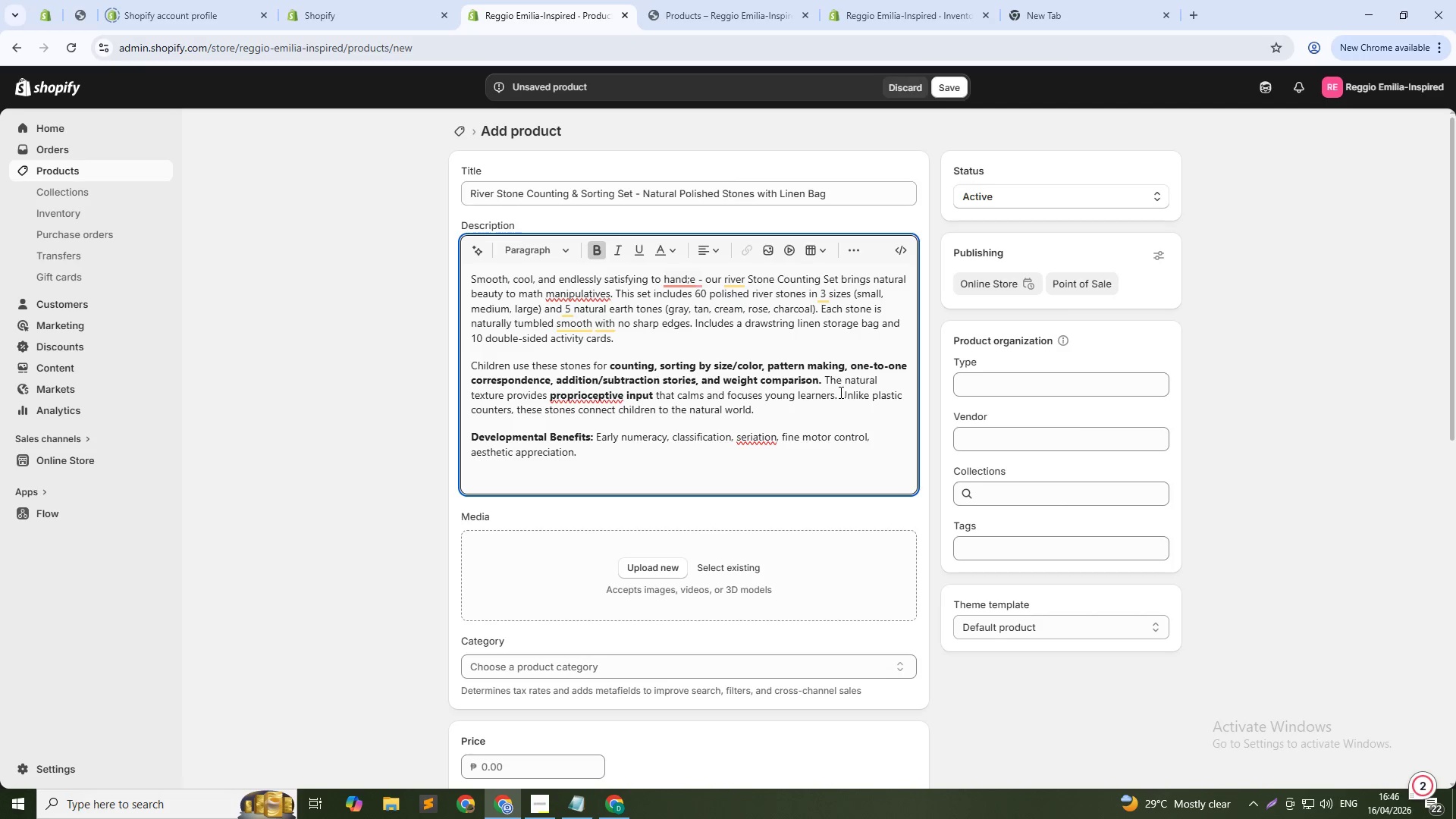 
wait(8.11)
 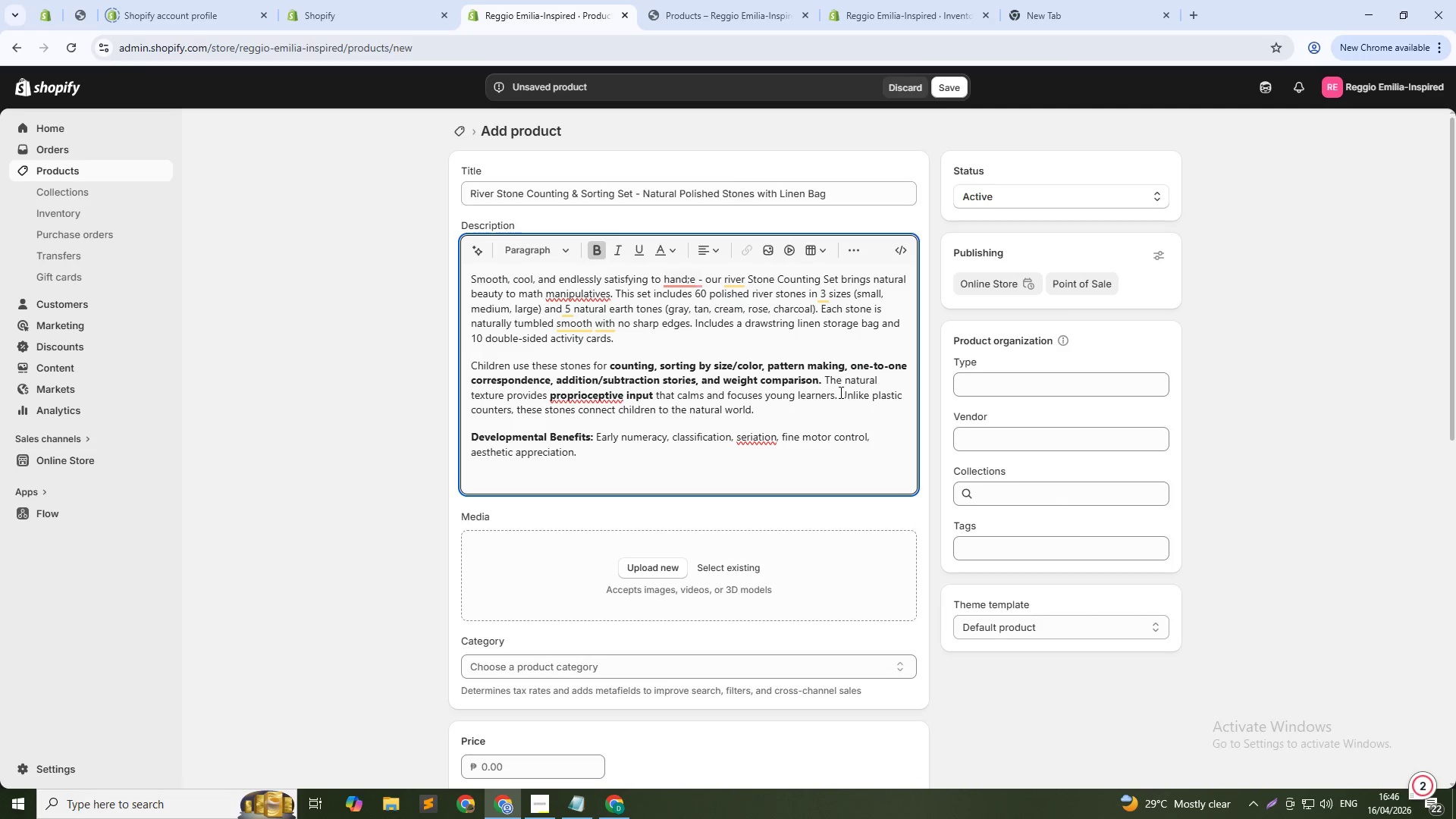 
hold_key(key=ShiftLeft, duration=1.5)
 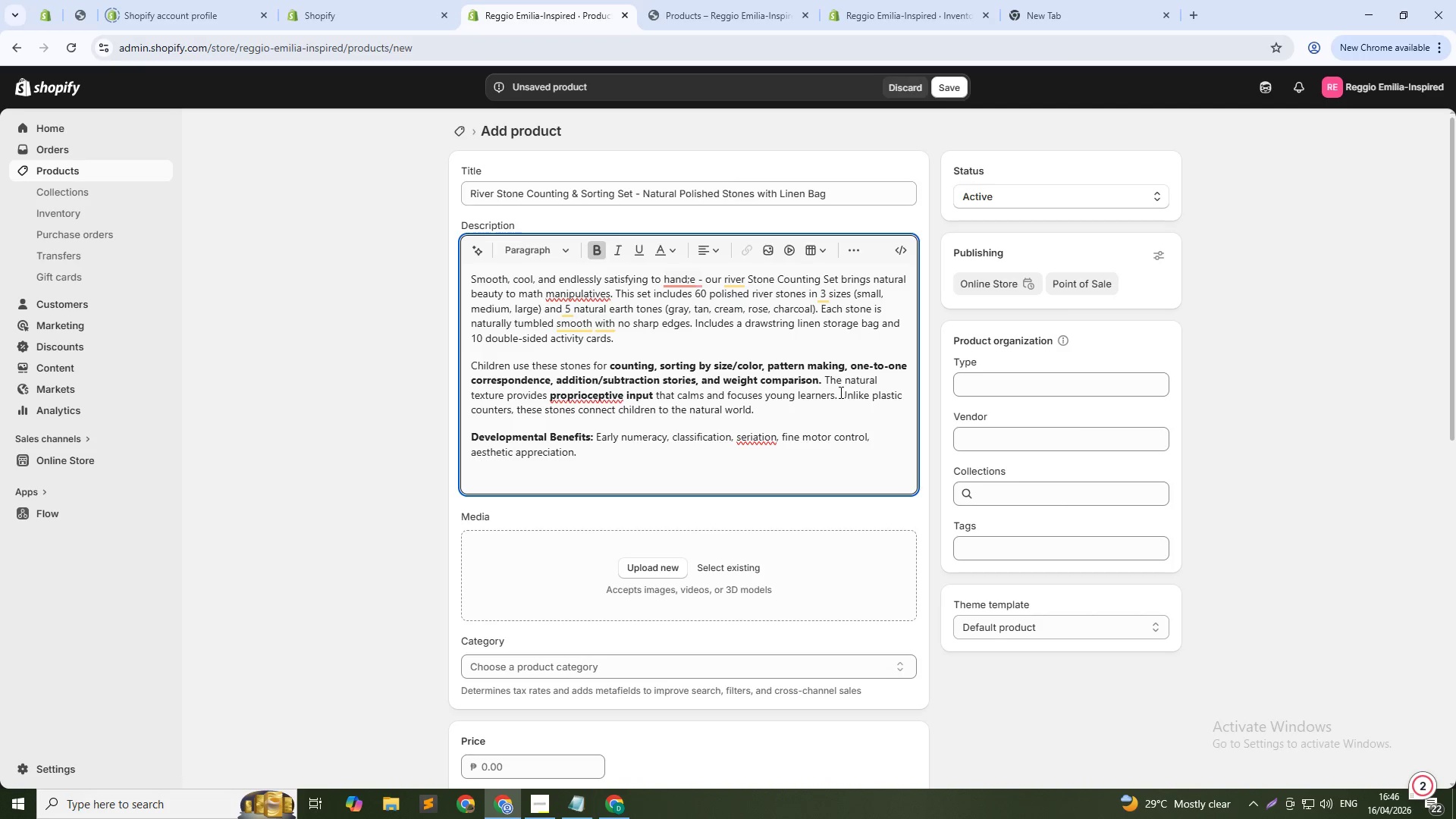 
type(Montessori L)
key(Backspace)
type(Alignment:)
 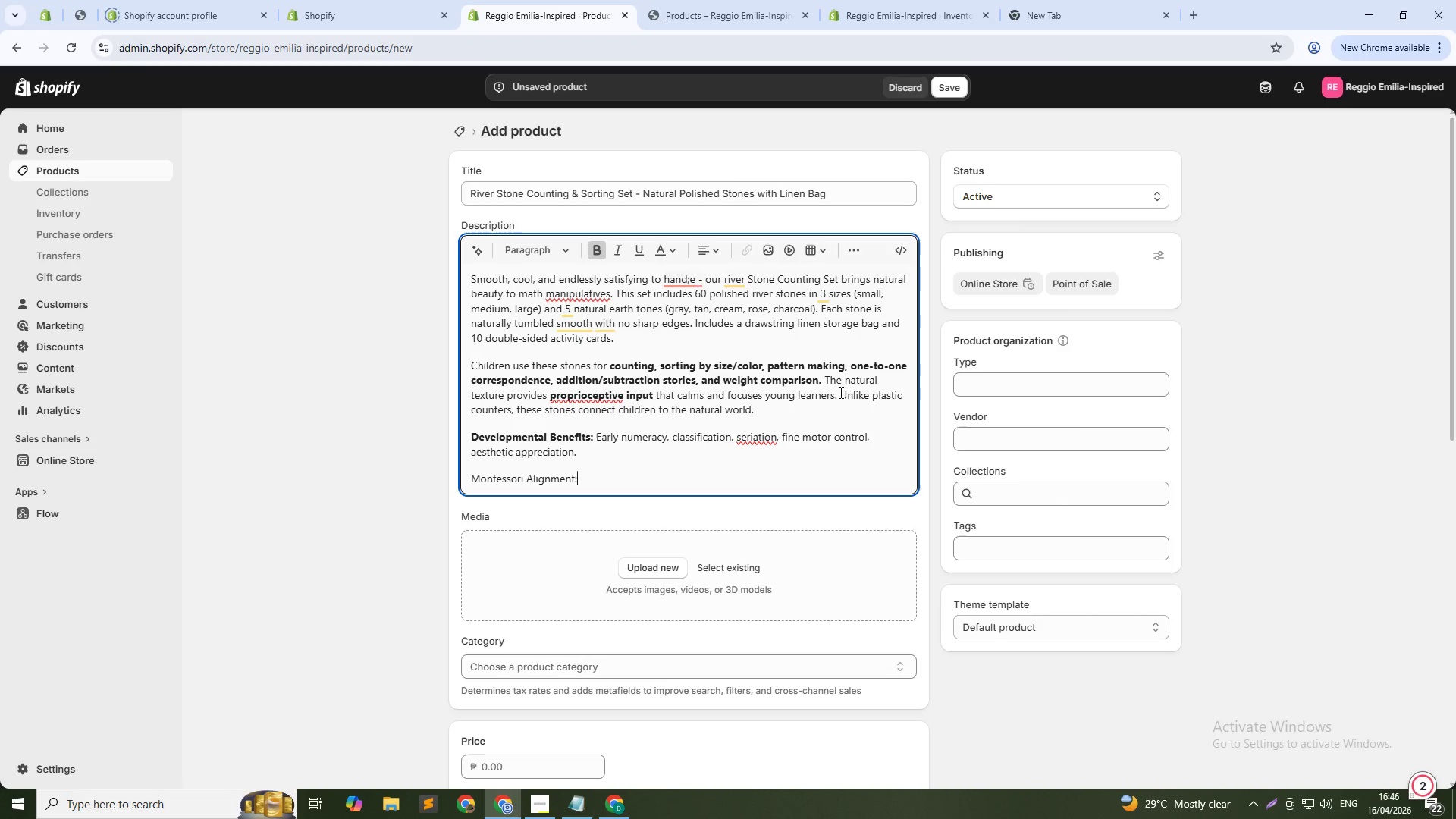 
key(Control+Shift+ArrowLeft)
 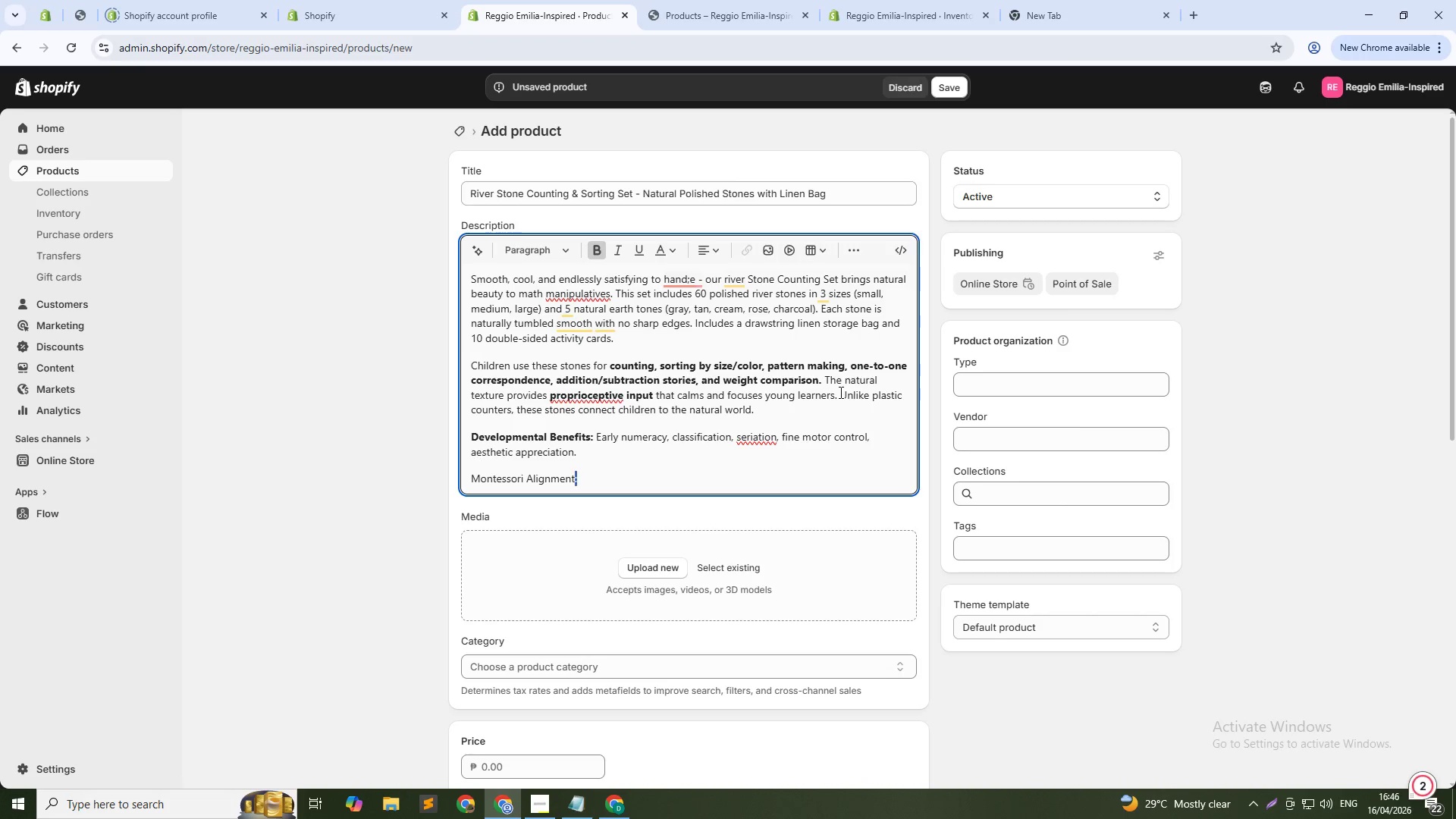 
key(Control+Shift+ArrowLeft)
 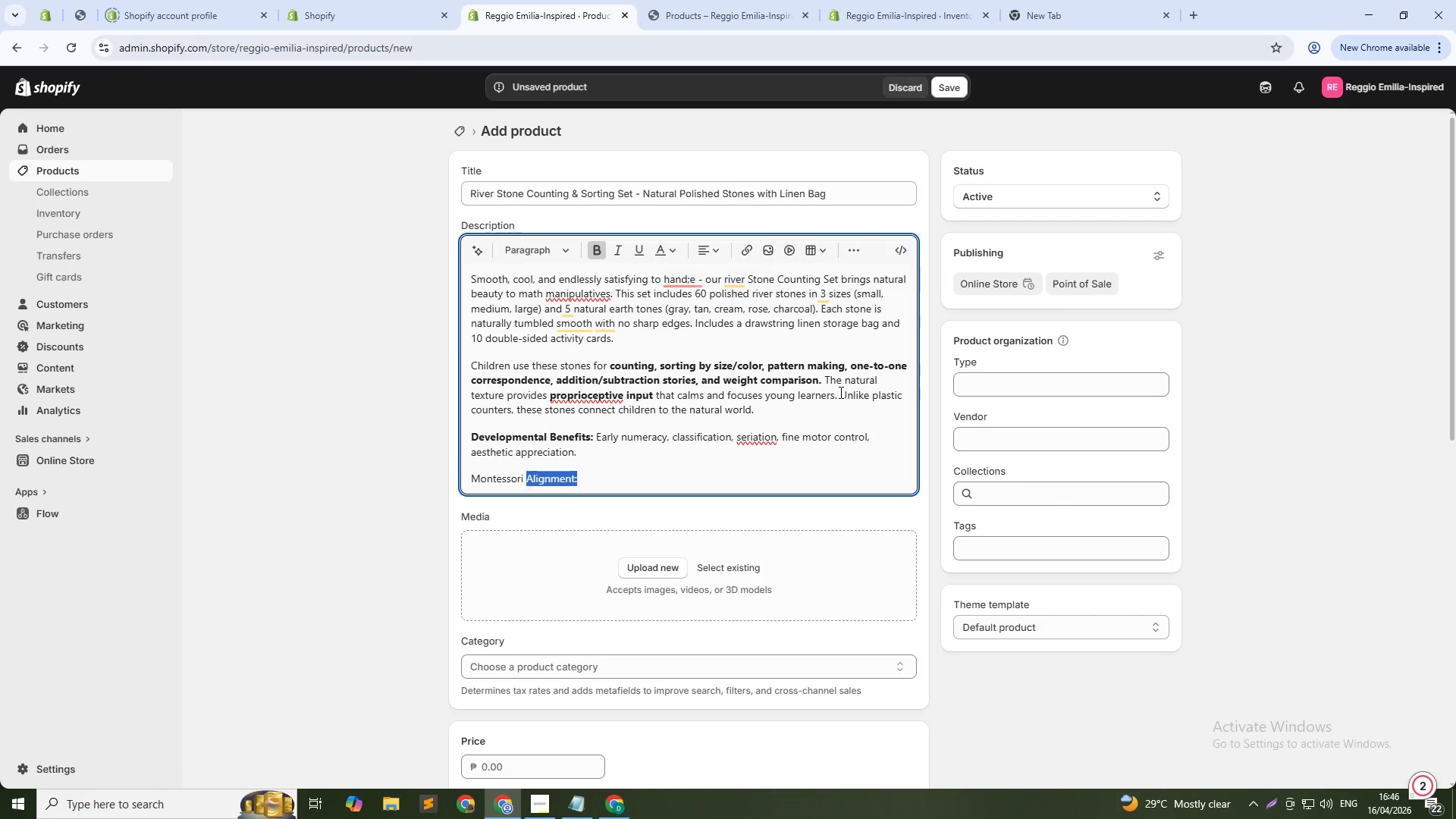 
key(Control+Shift+ArrowLeft)
 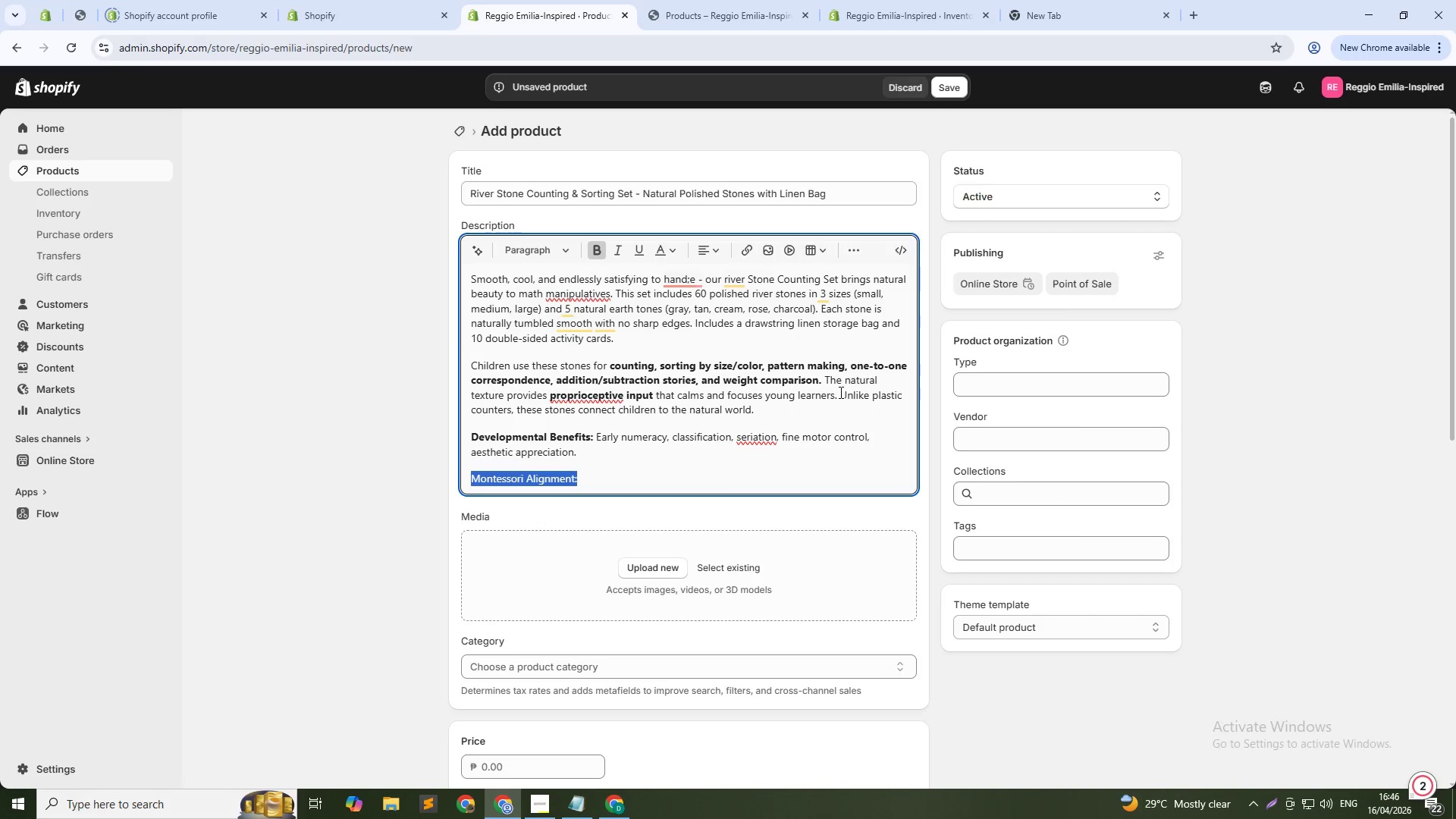 
key(Control+B)
 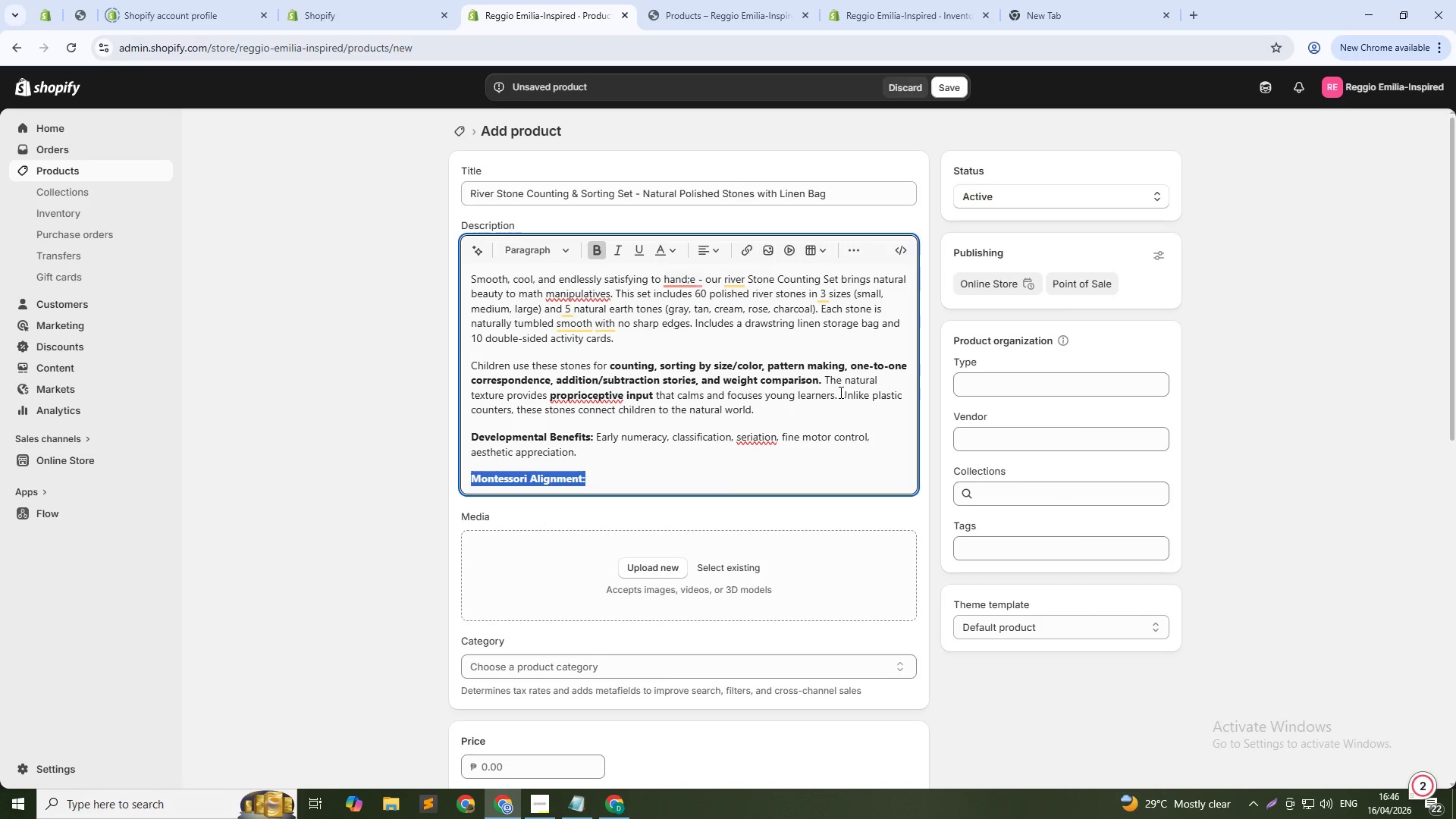 
key(ArrowRight)
 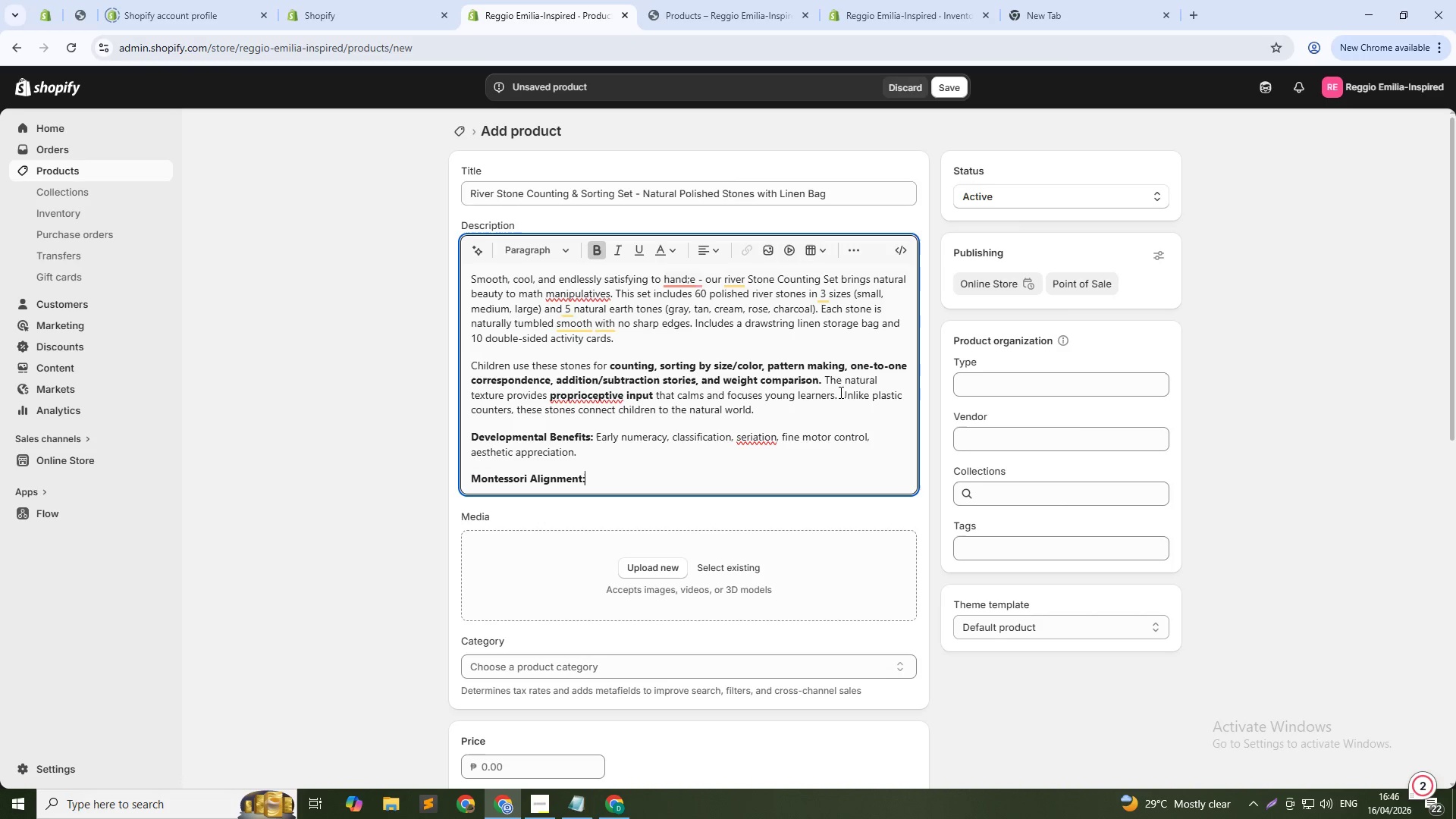 
key(Space)
 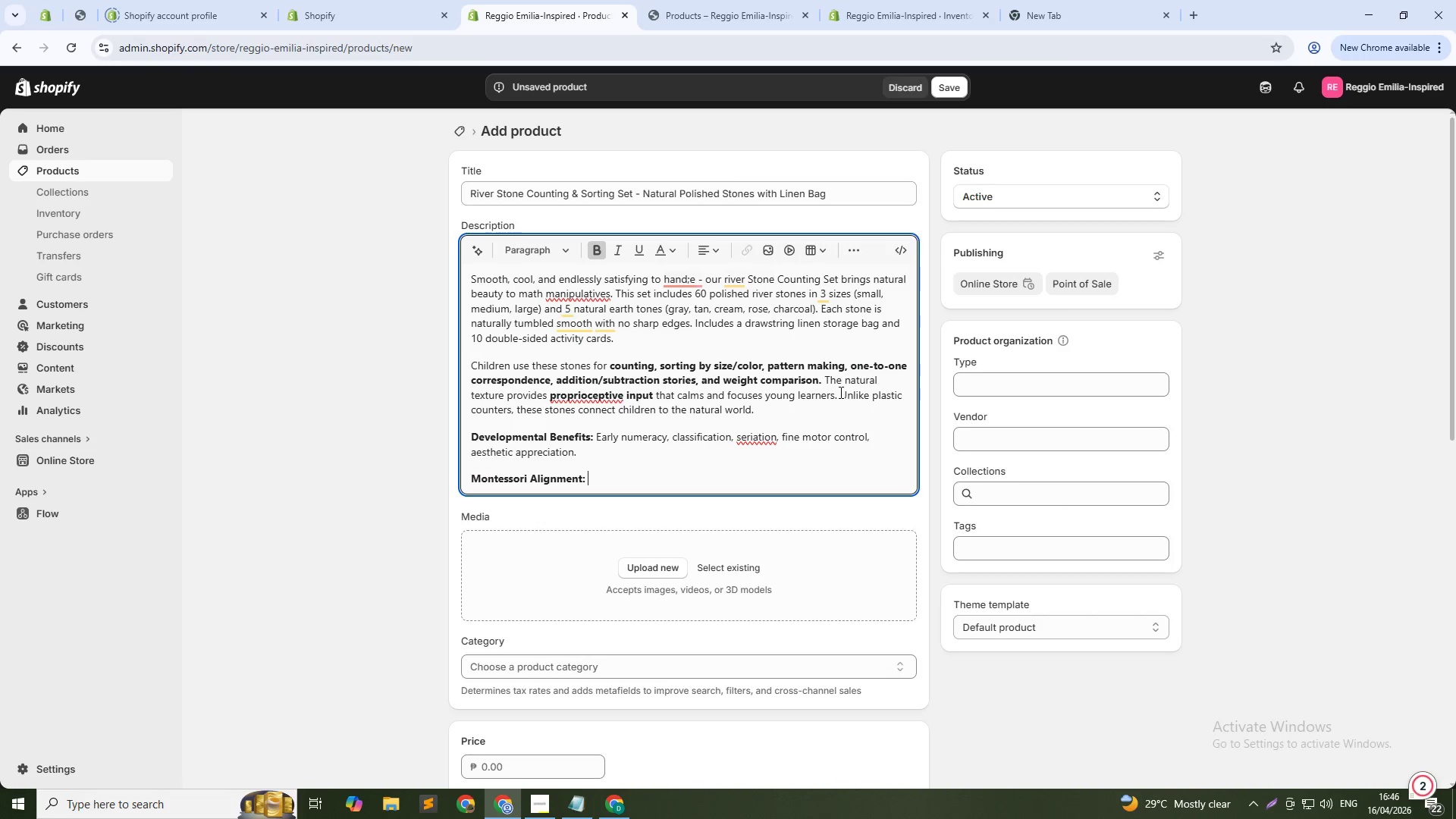 
key(Control+B)
 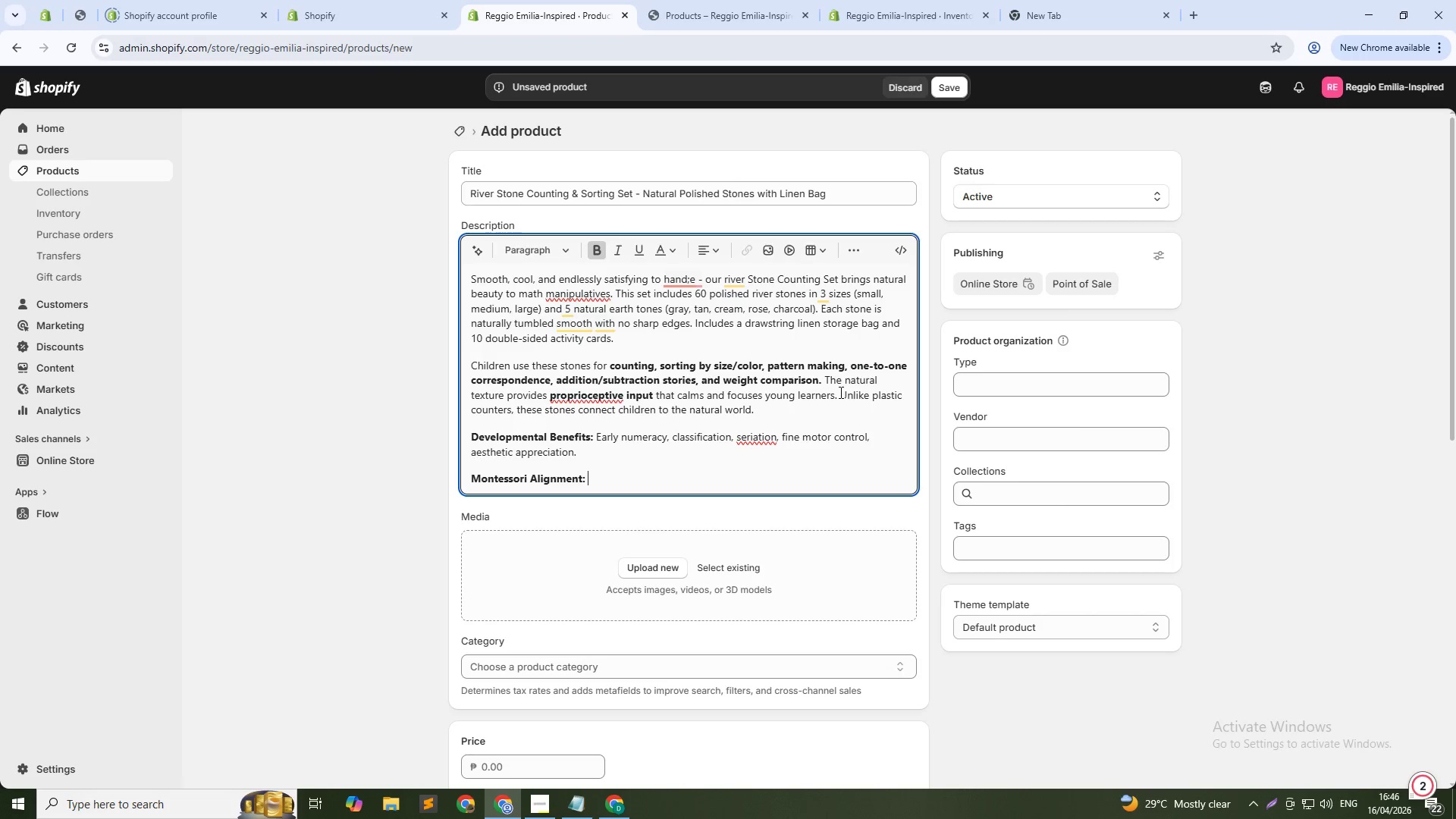 
type(Beautiful, natural materials that si)
key(Backspace)
key(Backspace)
type(isolate mathematical concepts.)
 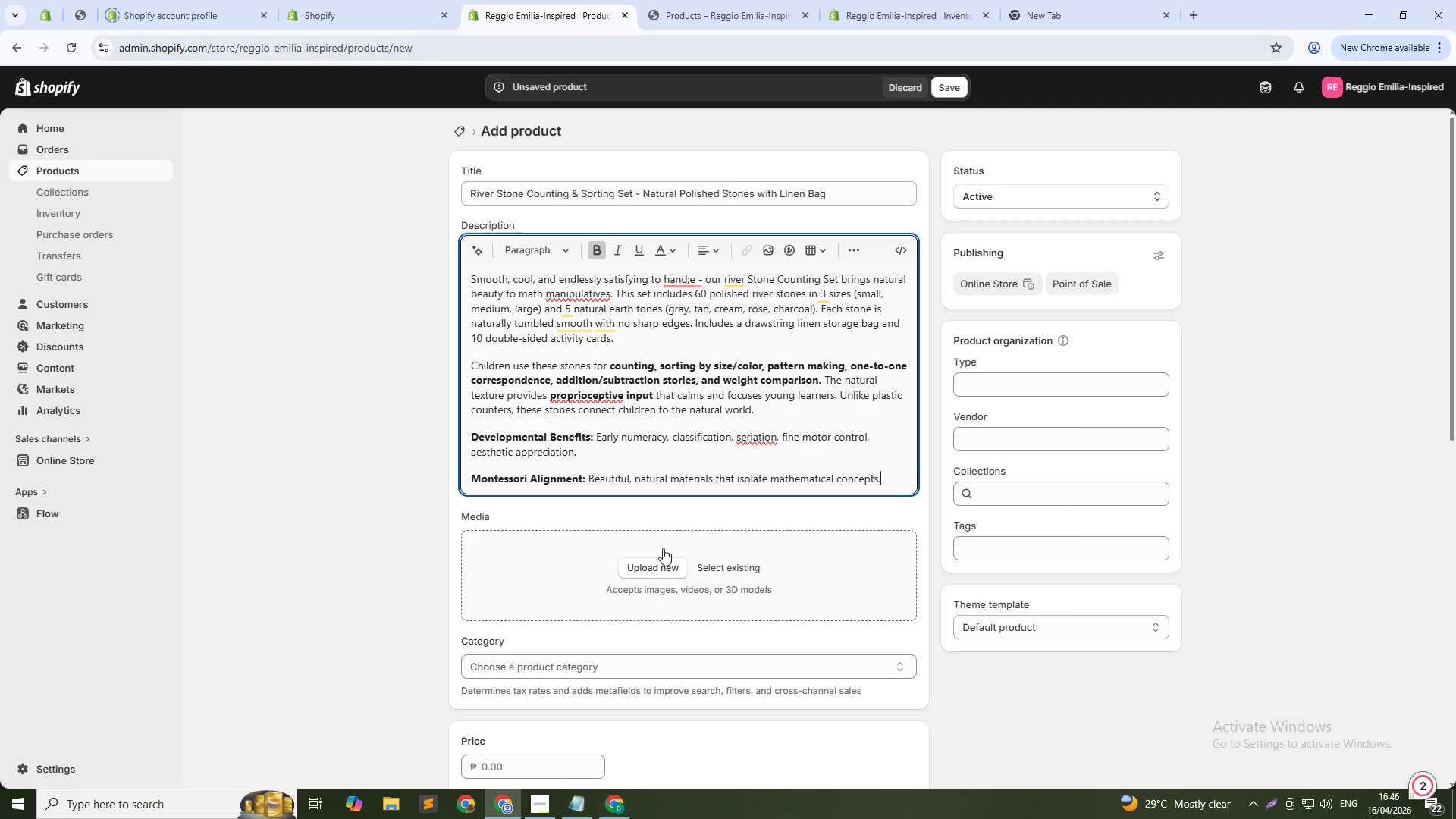 
scroll: coordinate [635, 586], scroll_direction: down, amount: 3.0
 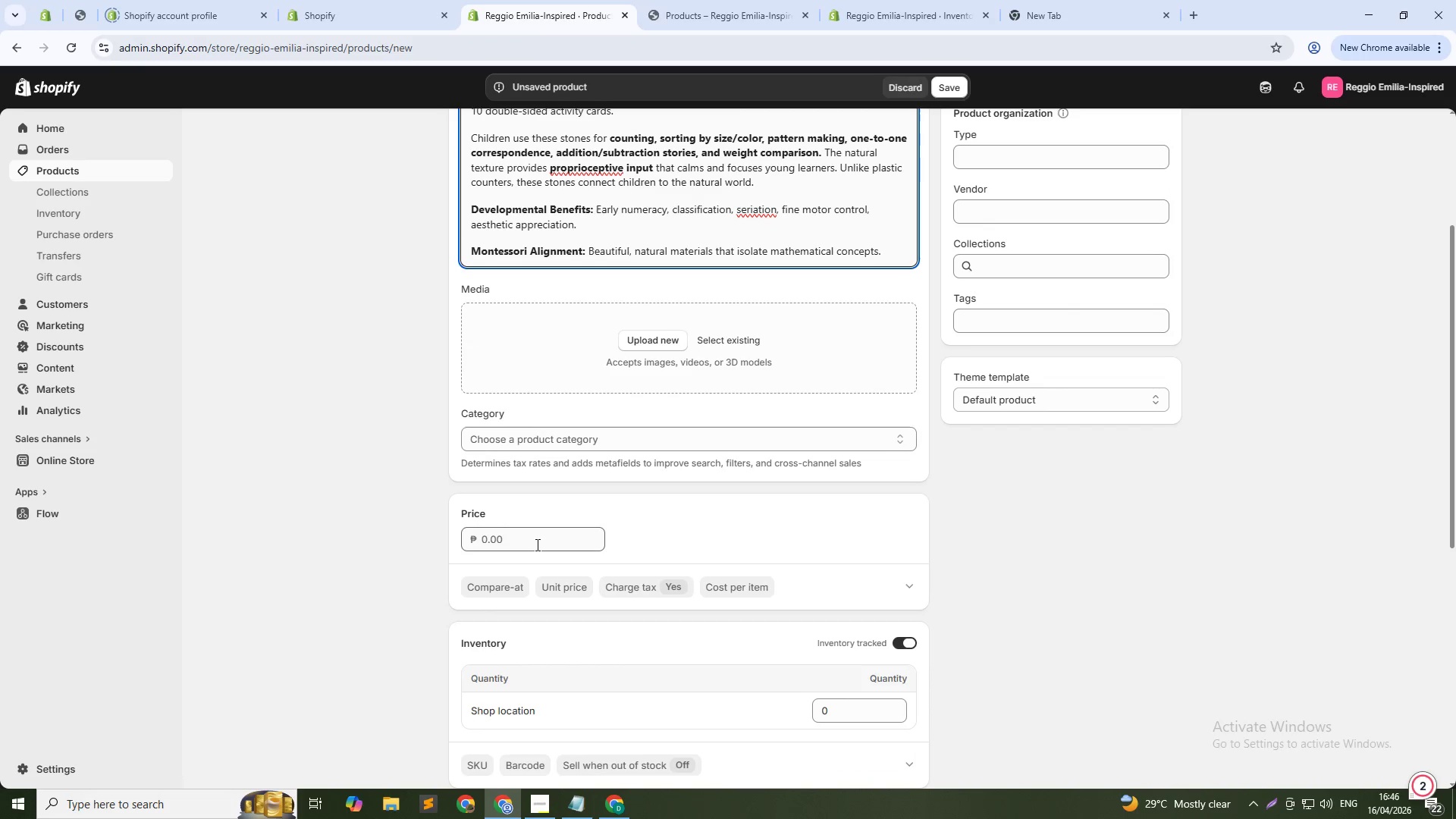 
double_click([536, 544])
 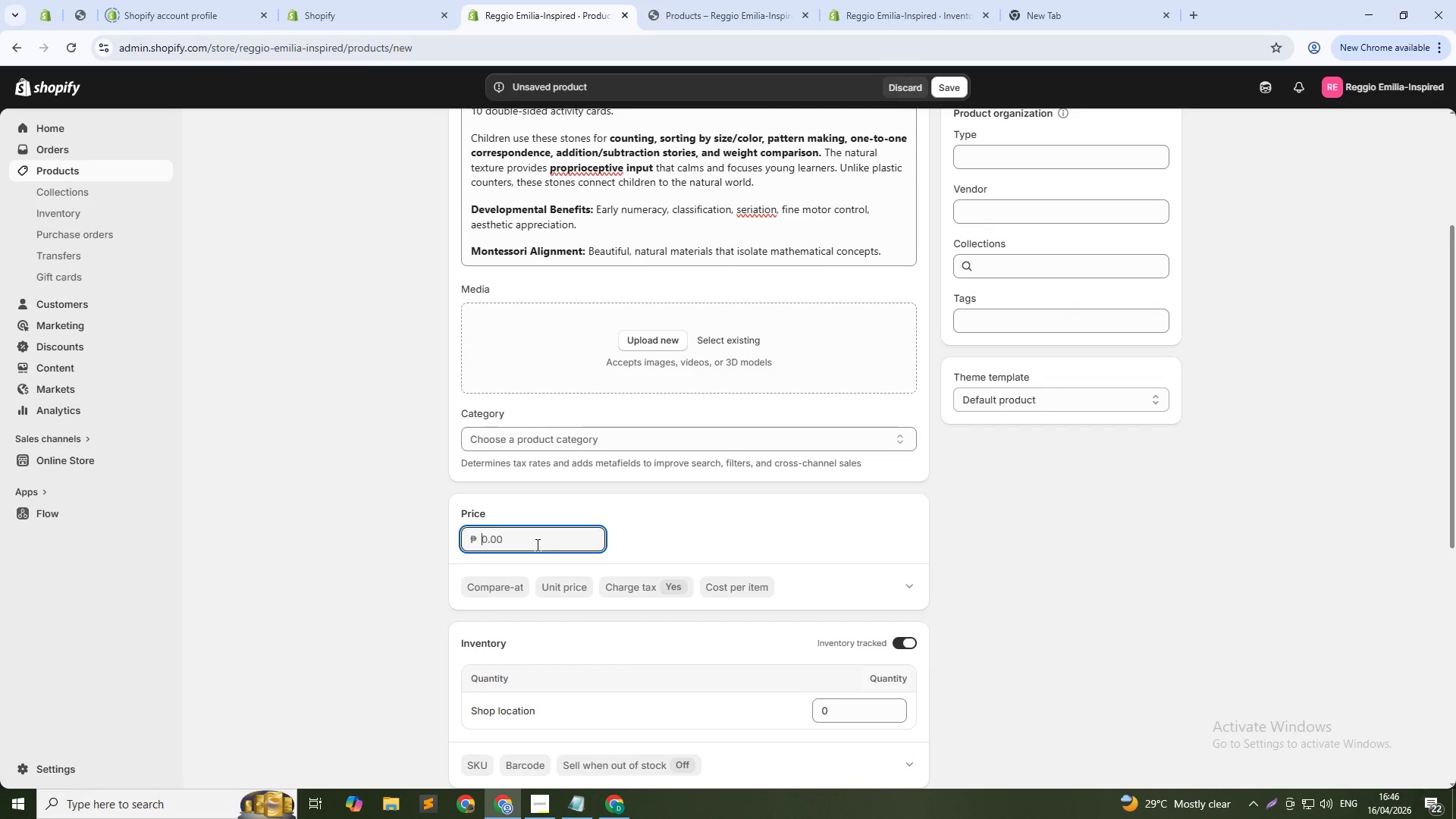 
key(Numpad4)
 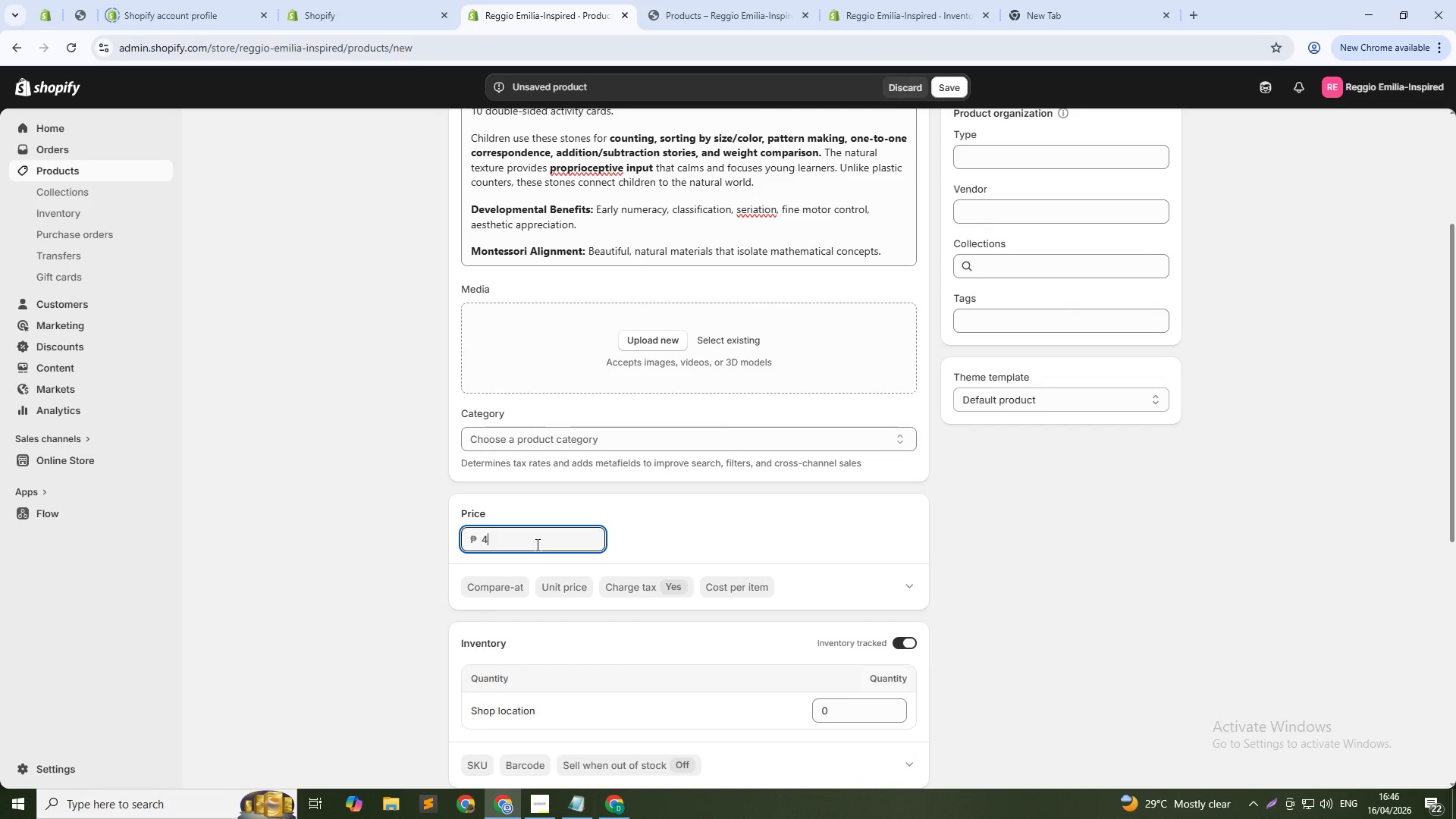 
key(Numpad5)
 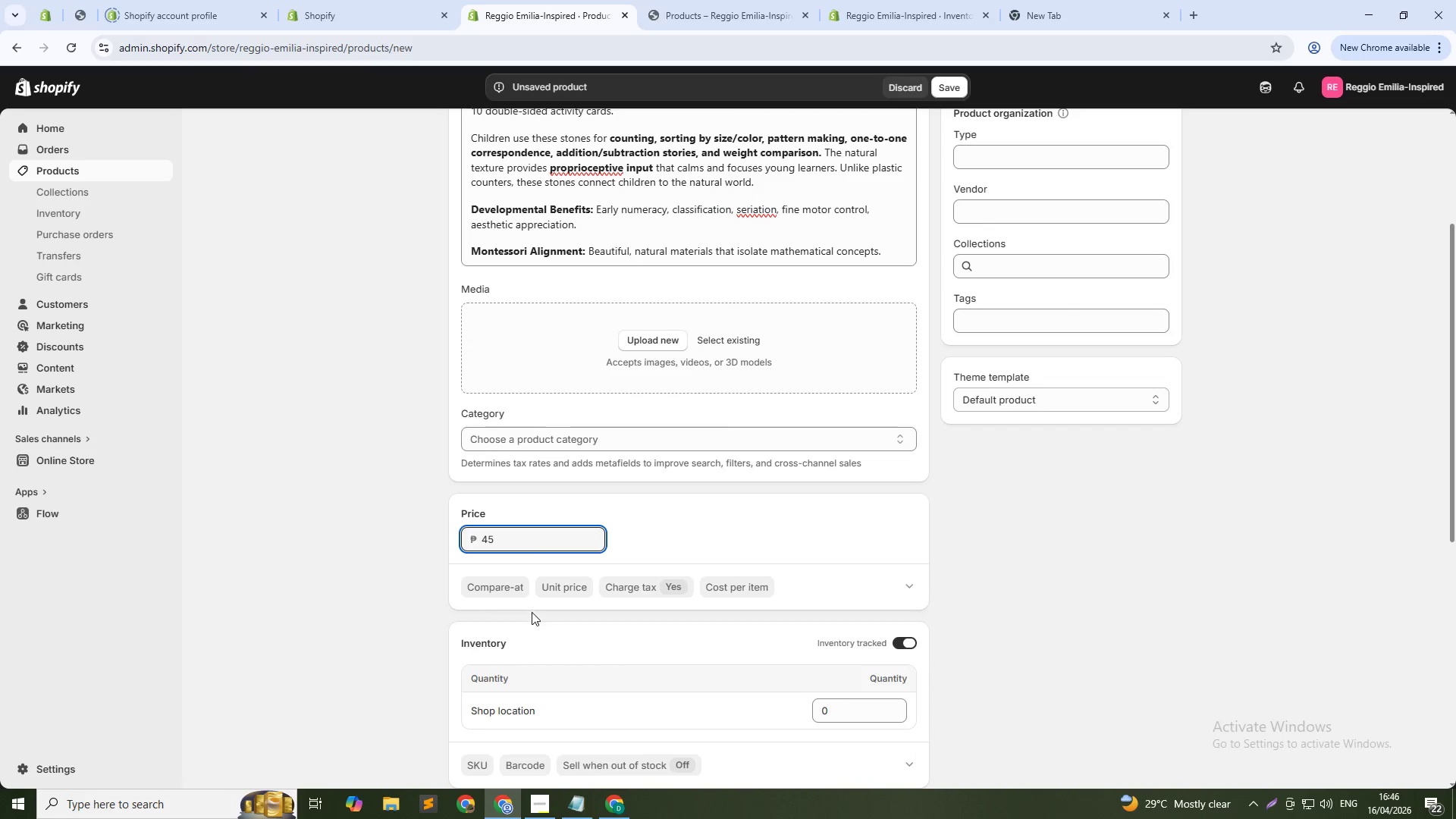 
left_click([516, 586])
 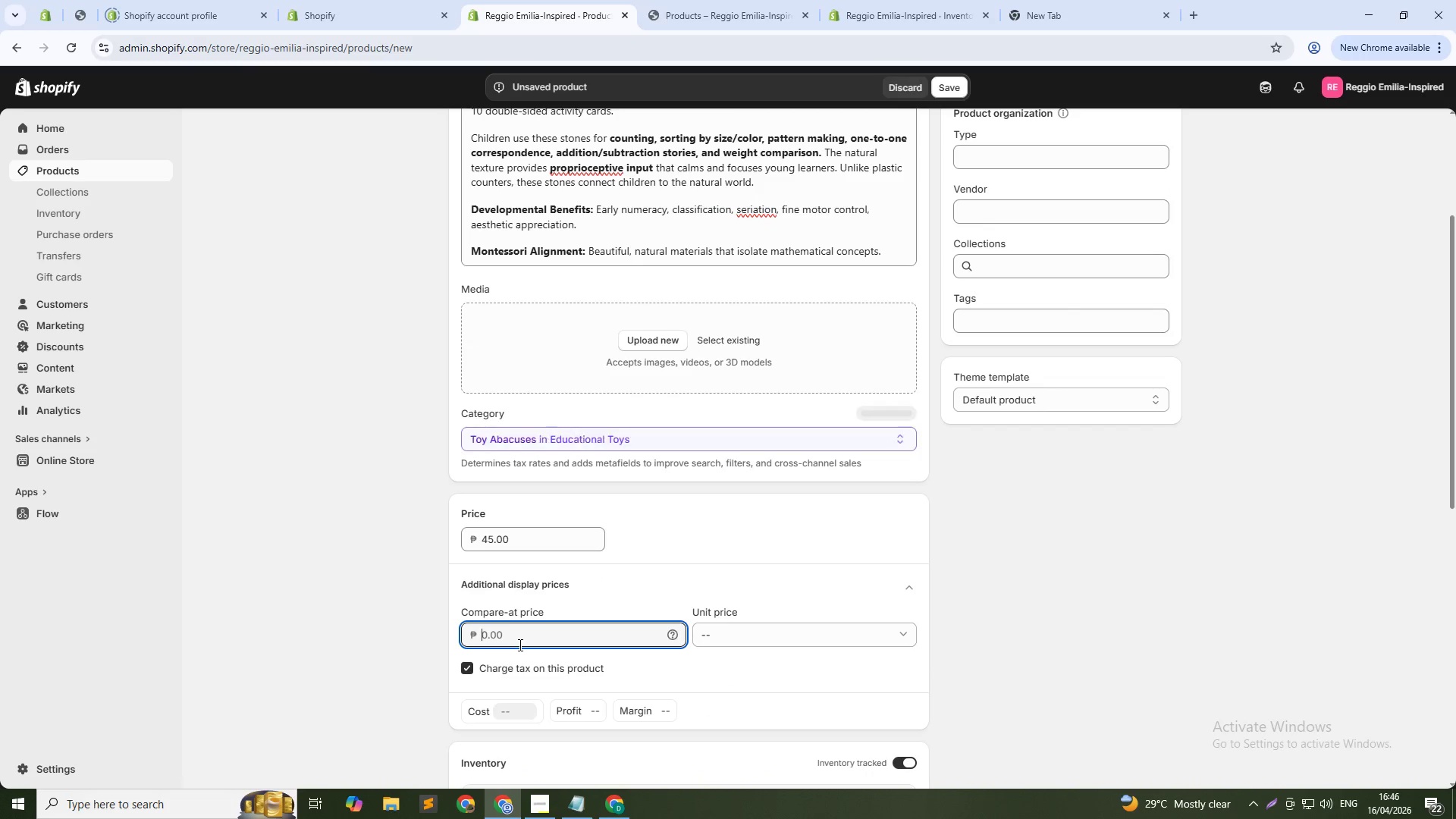 
key(Numpad5)
 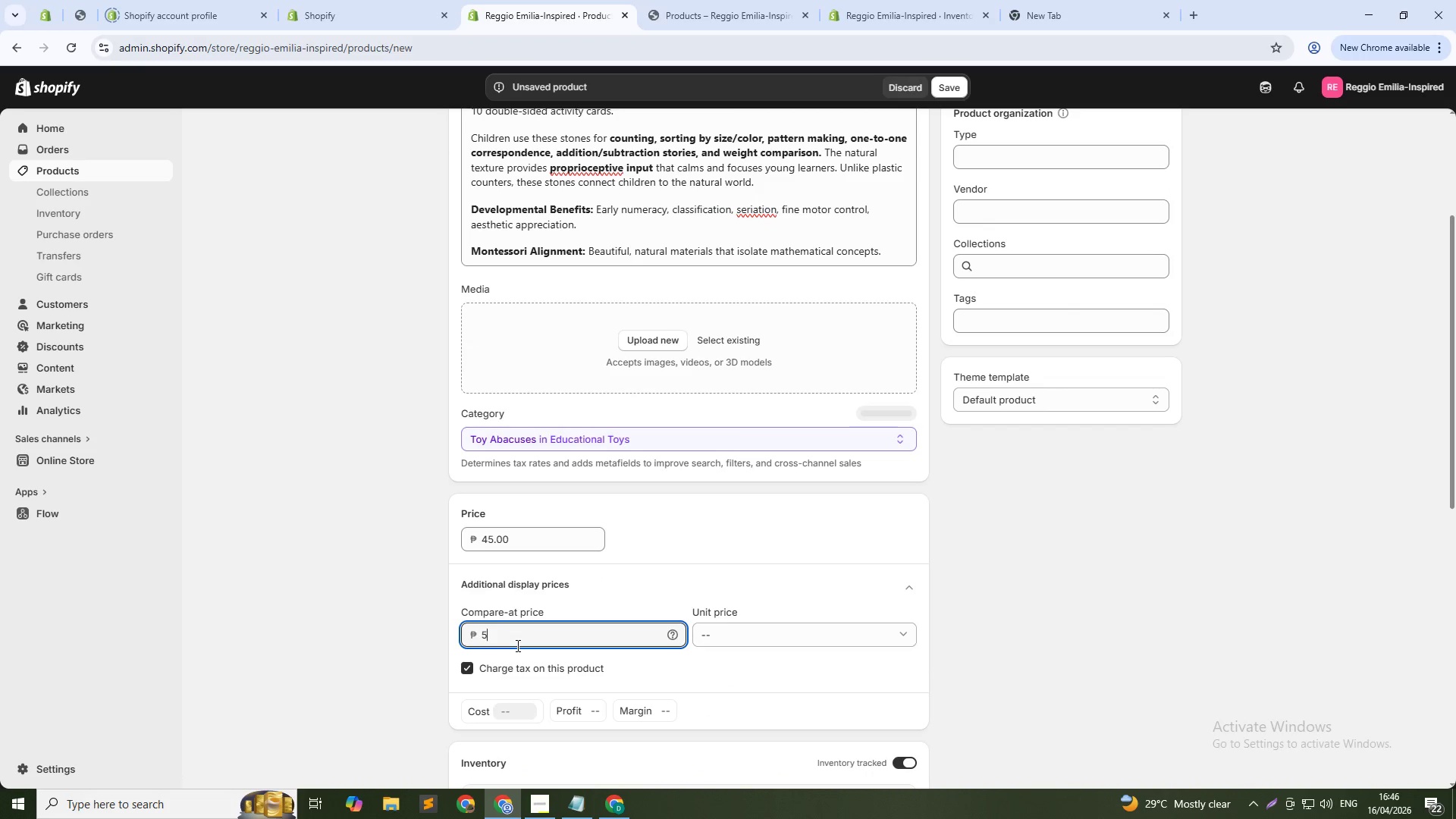 
key(Numpad9)
 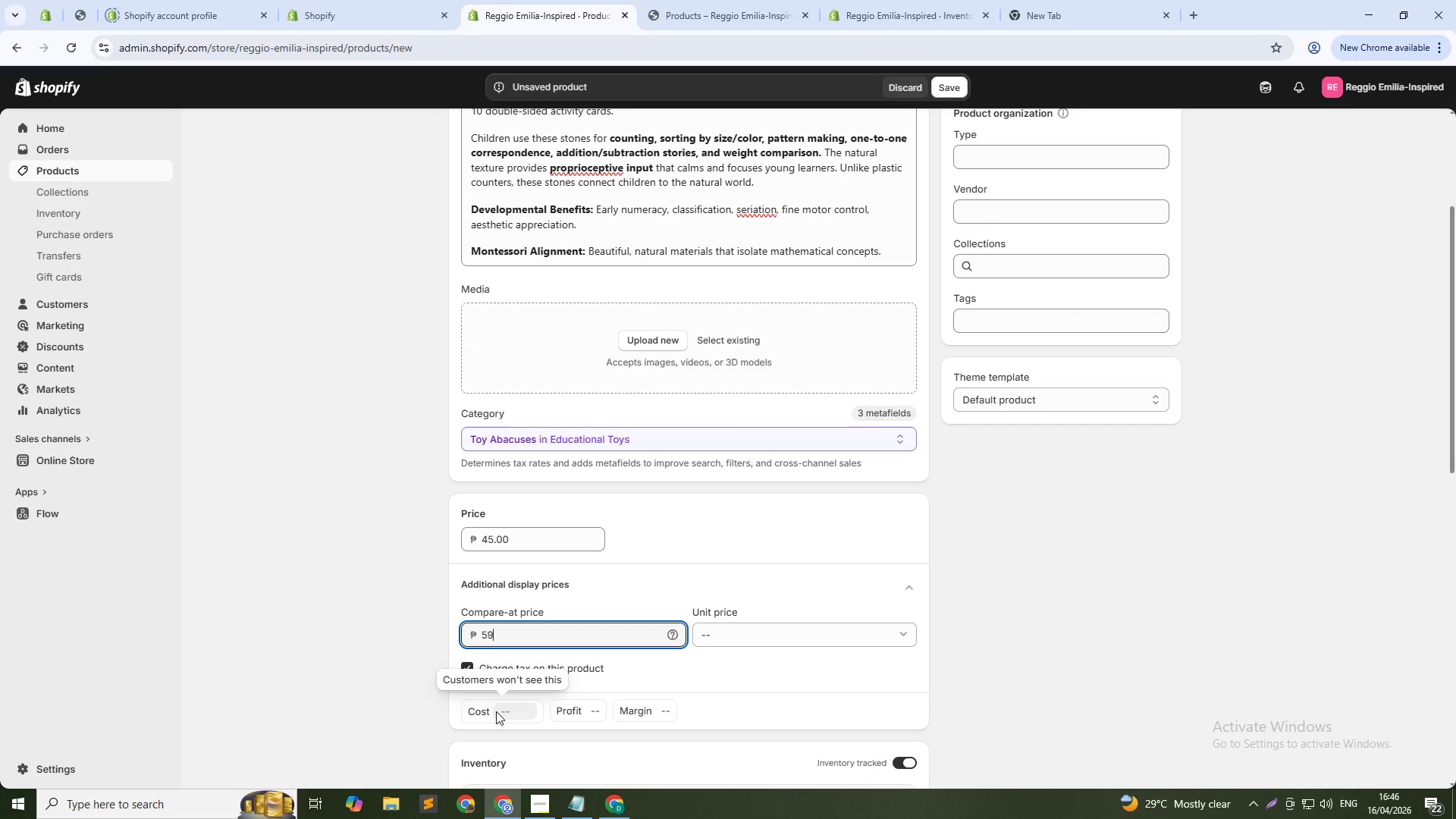 
left_click([516, 705])
 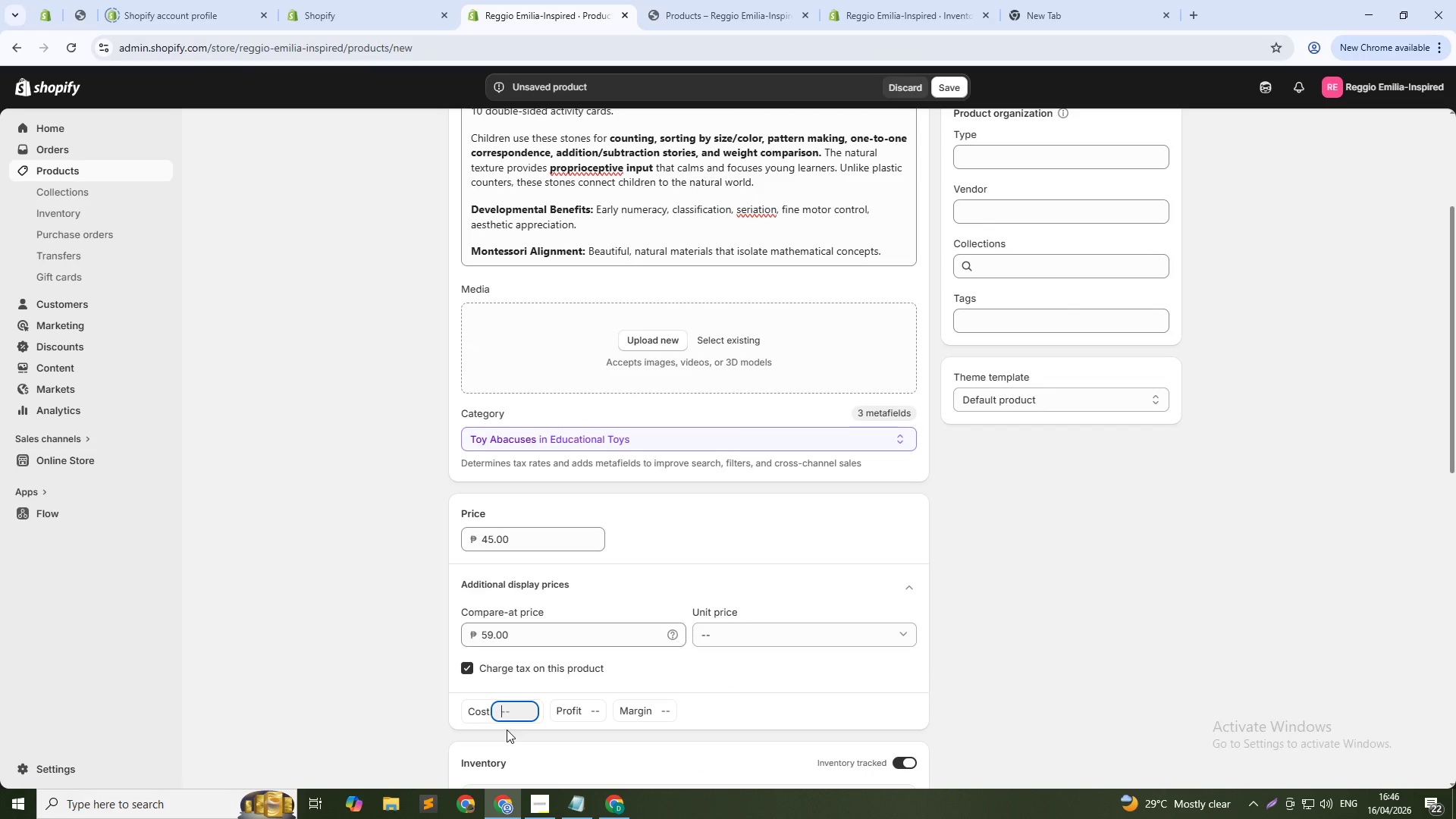 
key(Numpad2)
 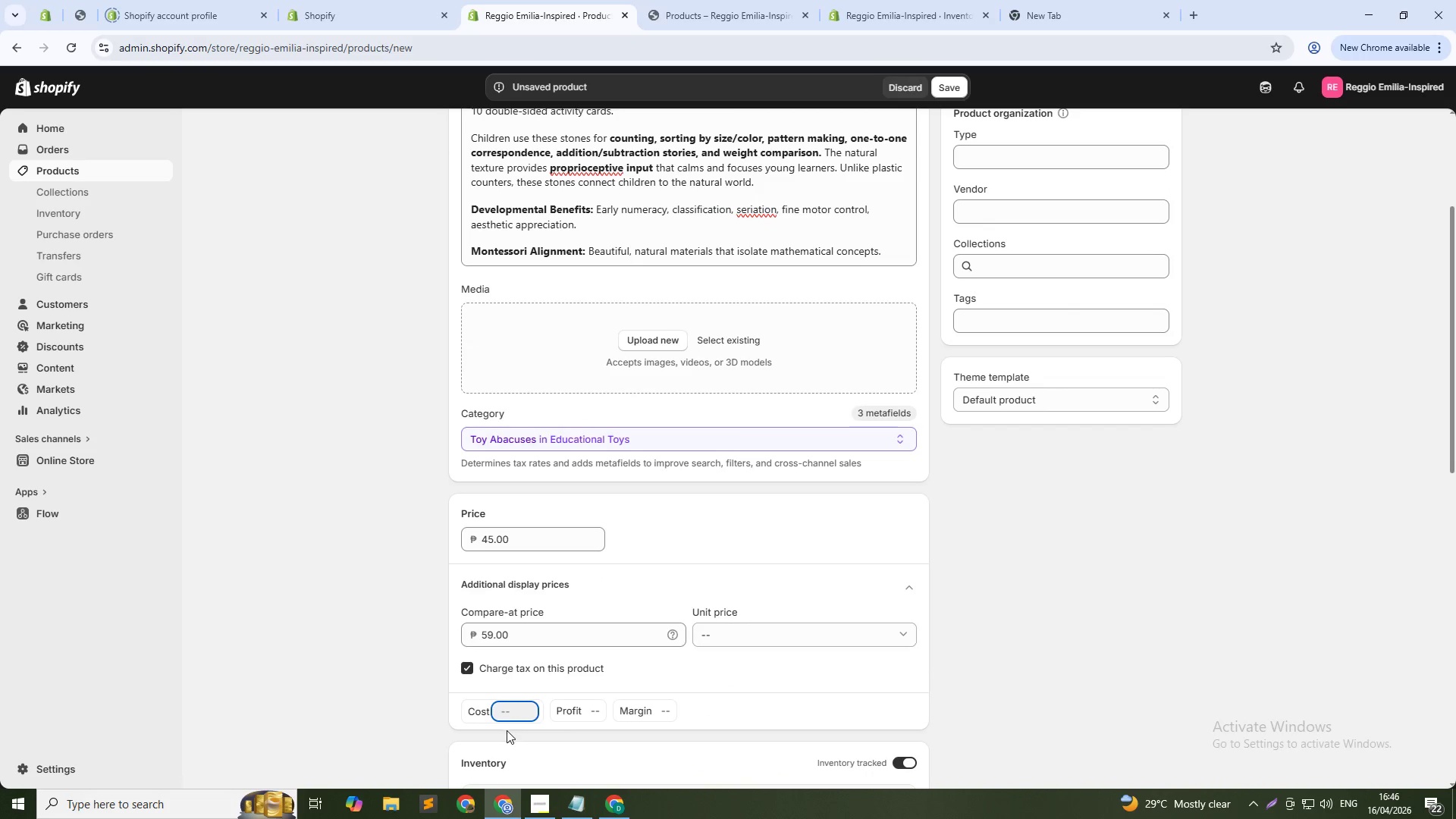 
key(Numpad7)
 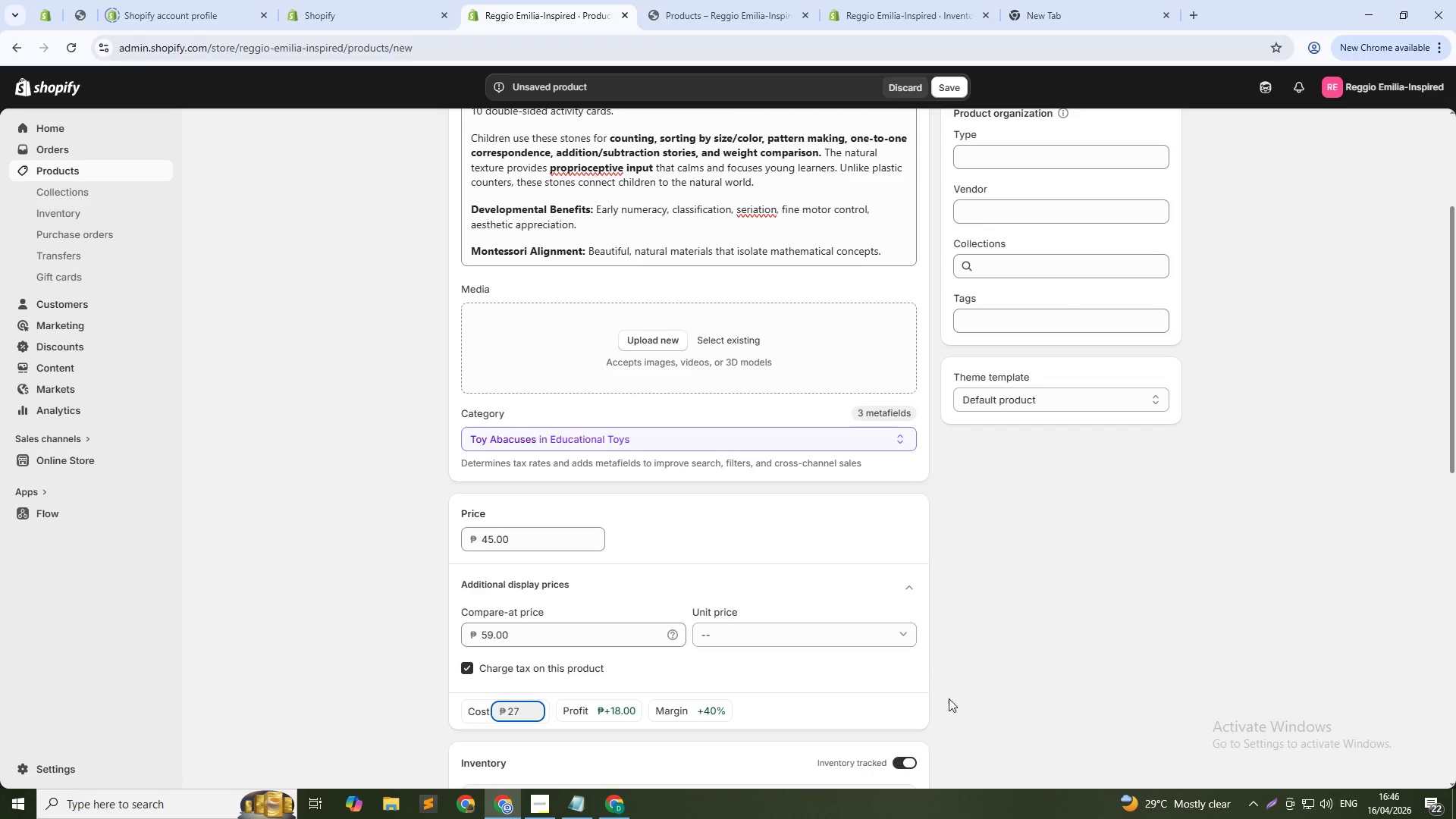 
left_click([982, 679])
 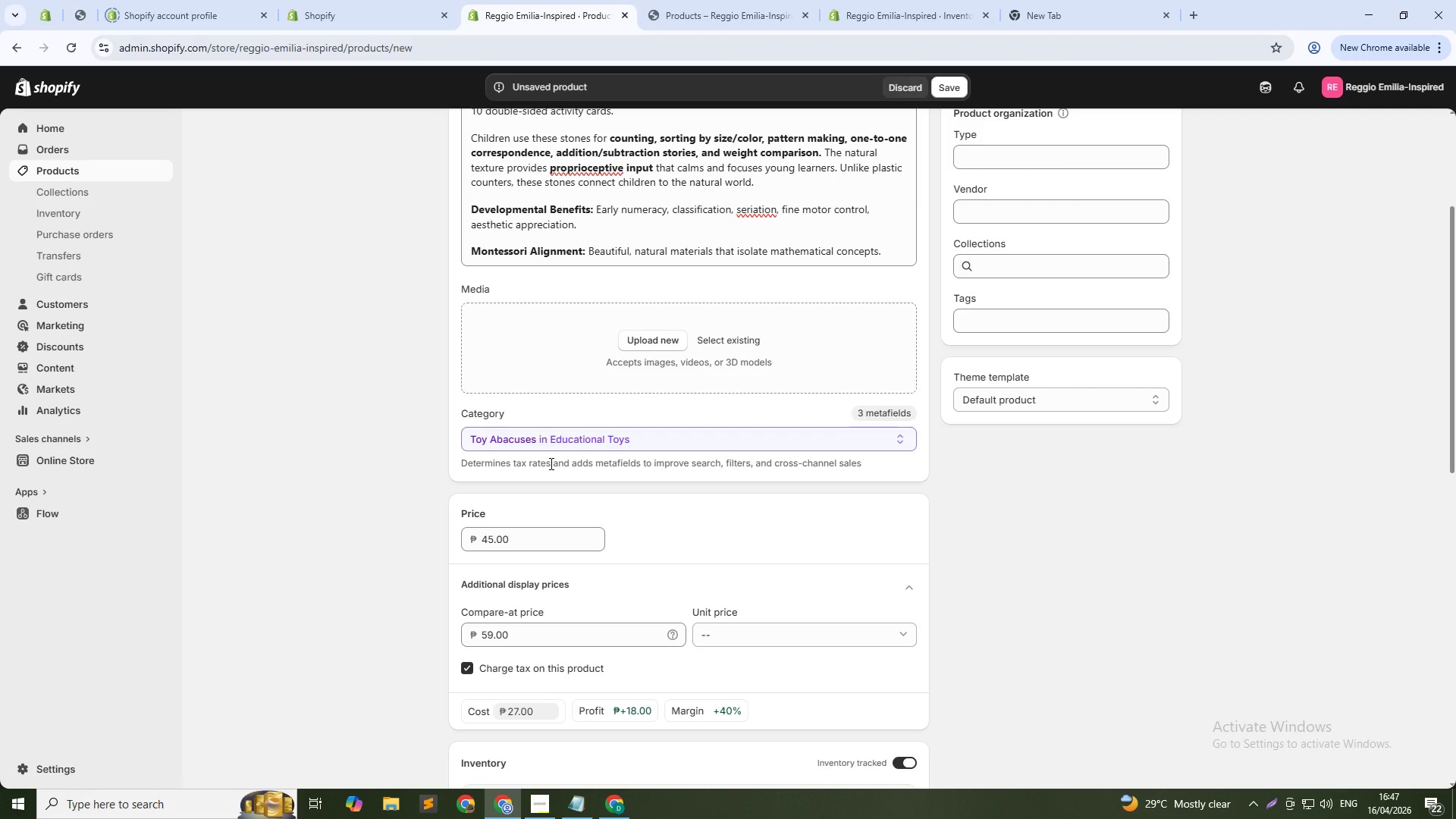 
scroll: coordinate [805, 377], scroll_direction: up, amount: 3.0
 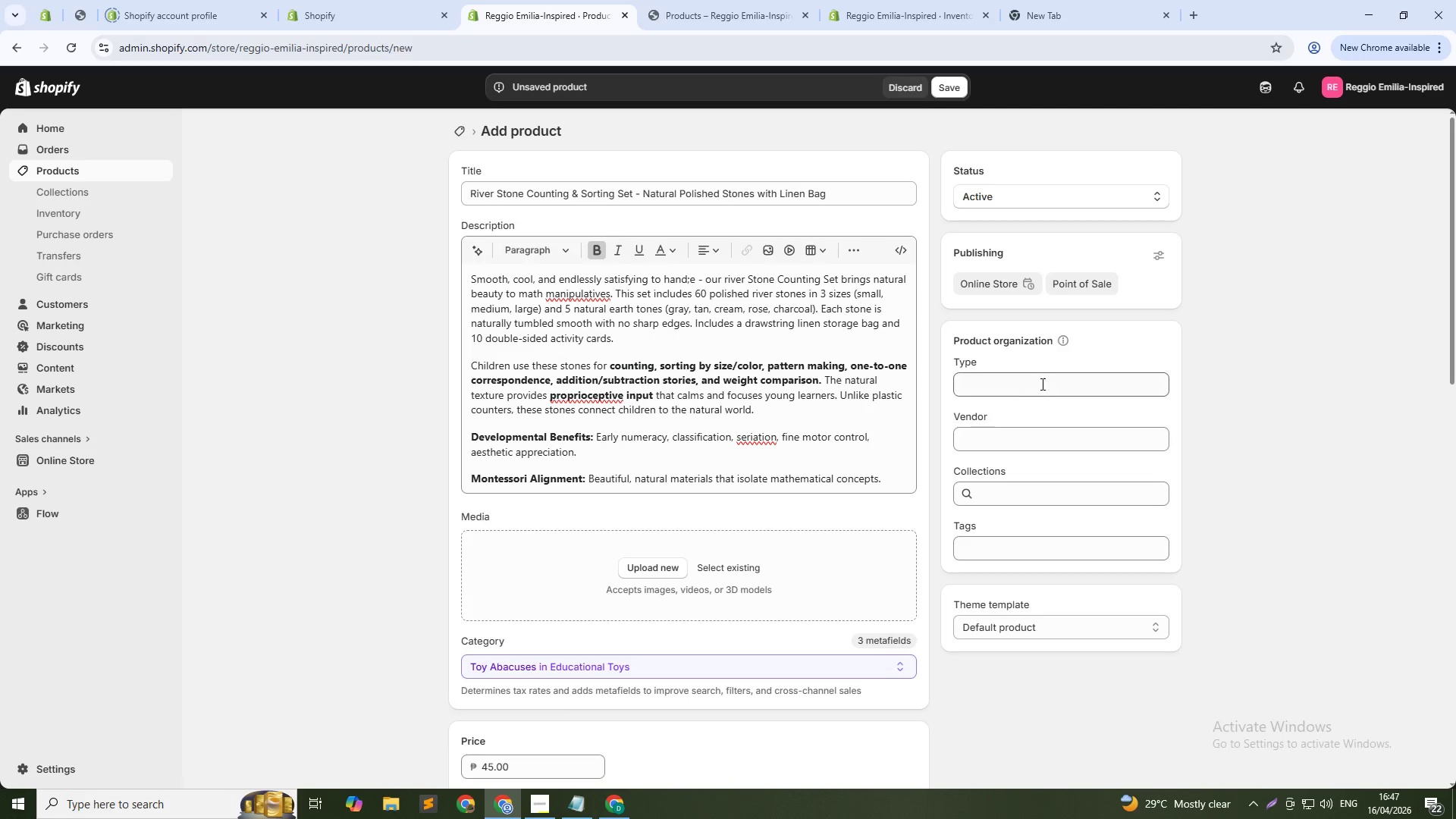 
left_click([1041, 385])
 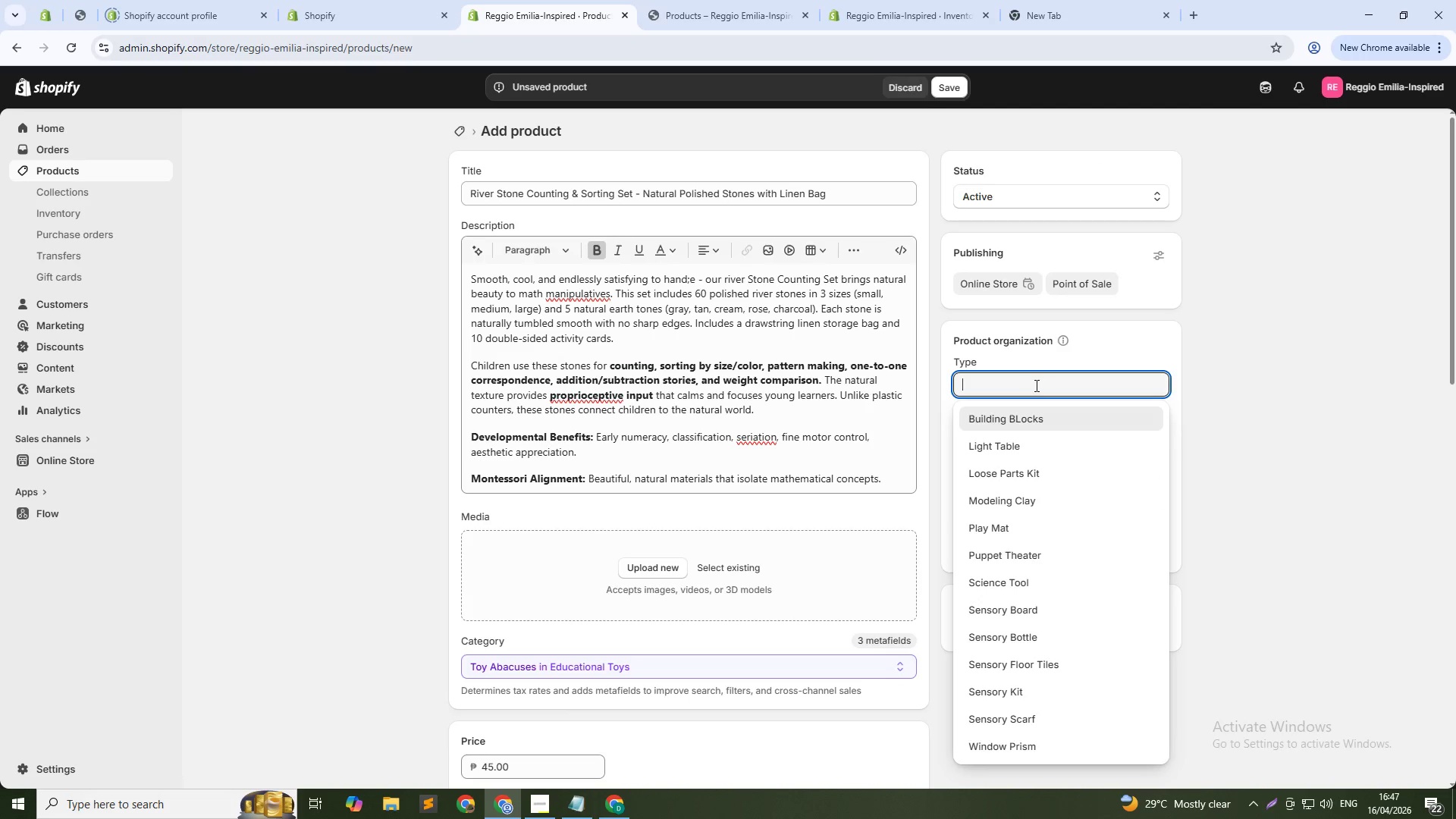 
type(Math Manipulative)
 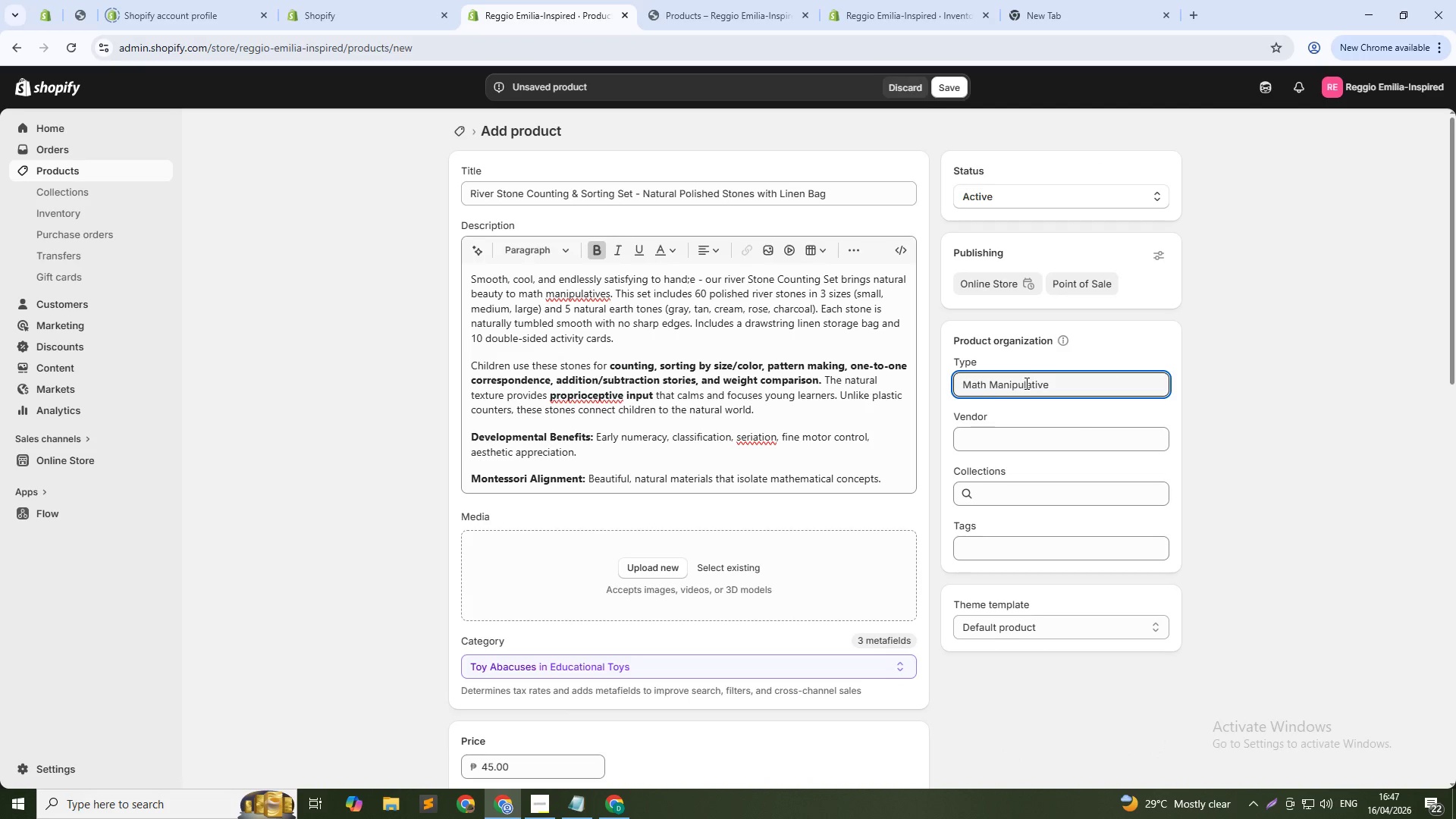 
left_click([1019, 425])
 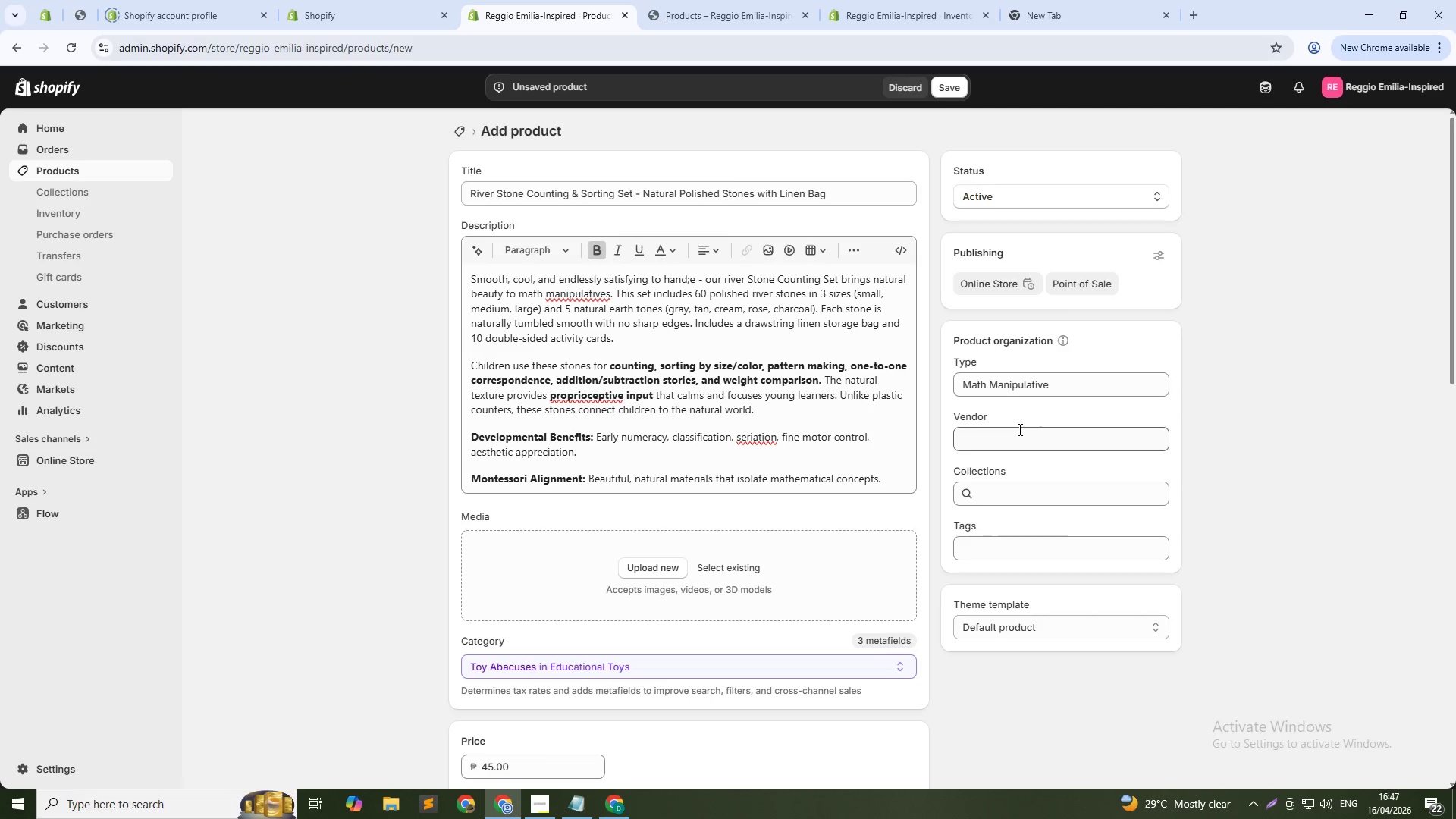 
left_click([1018, 429])
 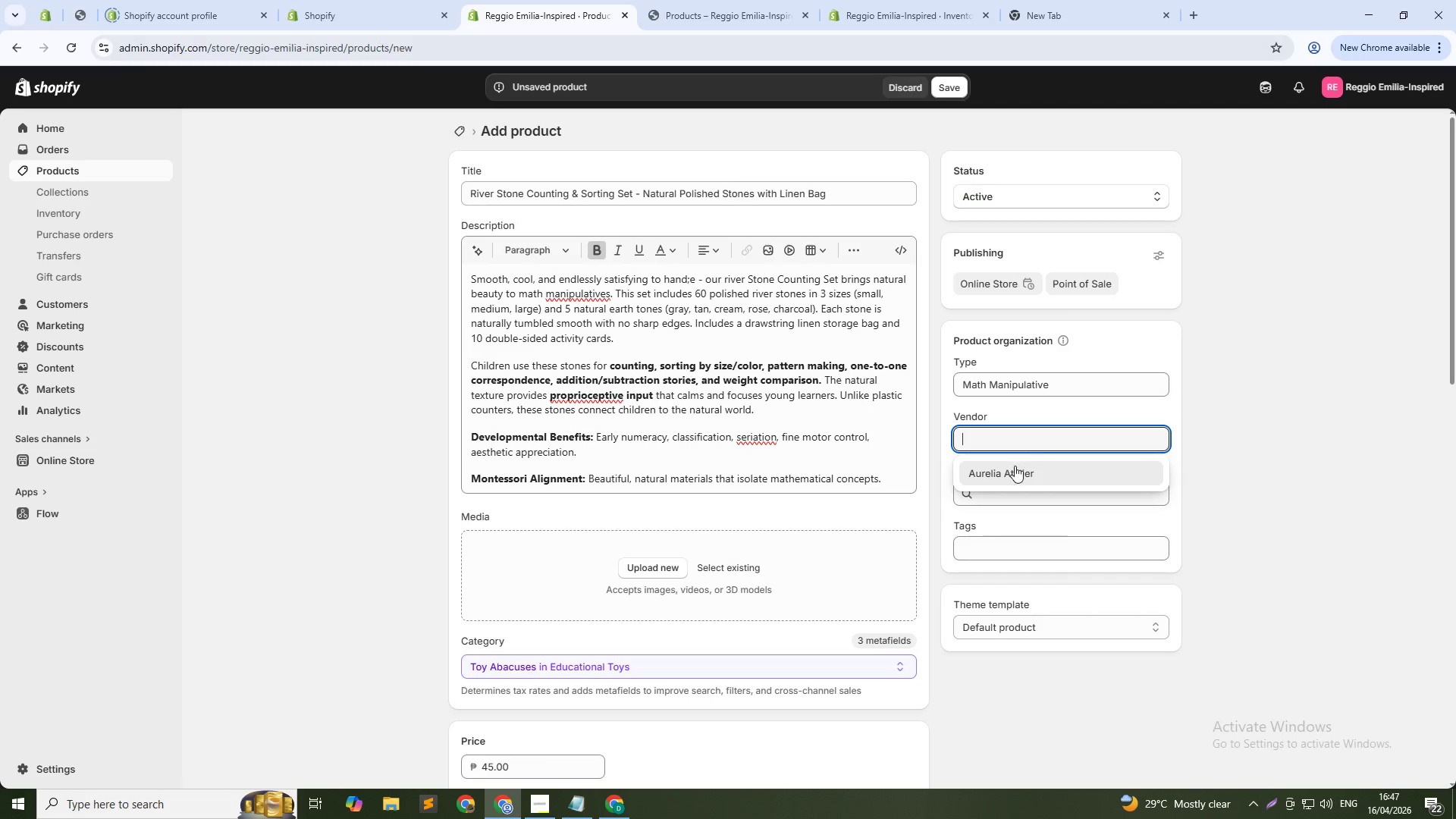 
left_click([1015, 466])
 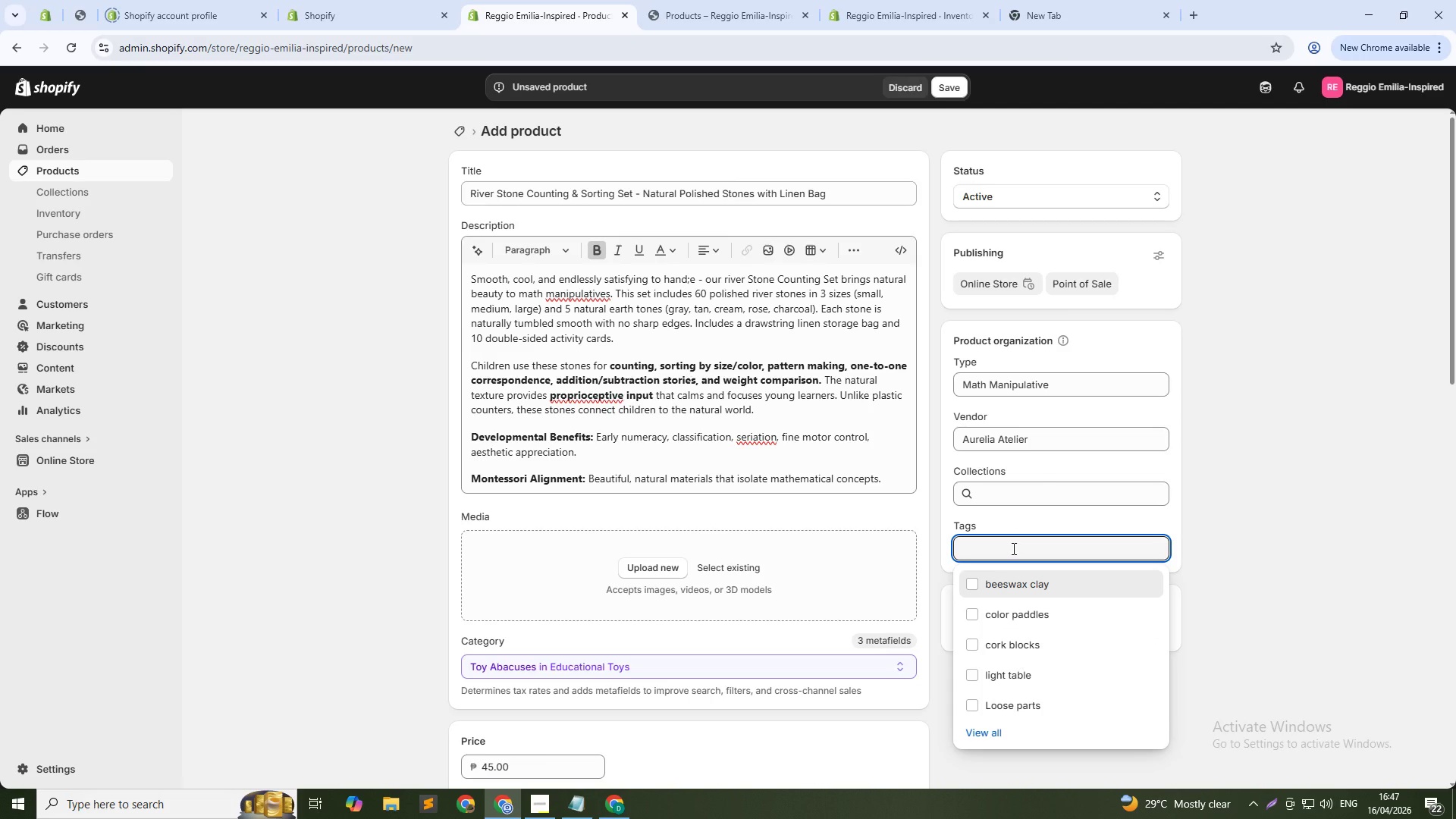 
type(river stones)
key(NumpadEnter)
 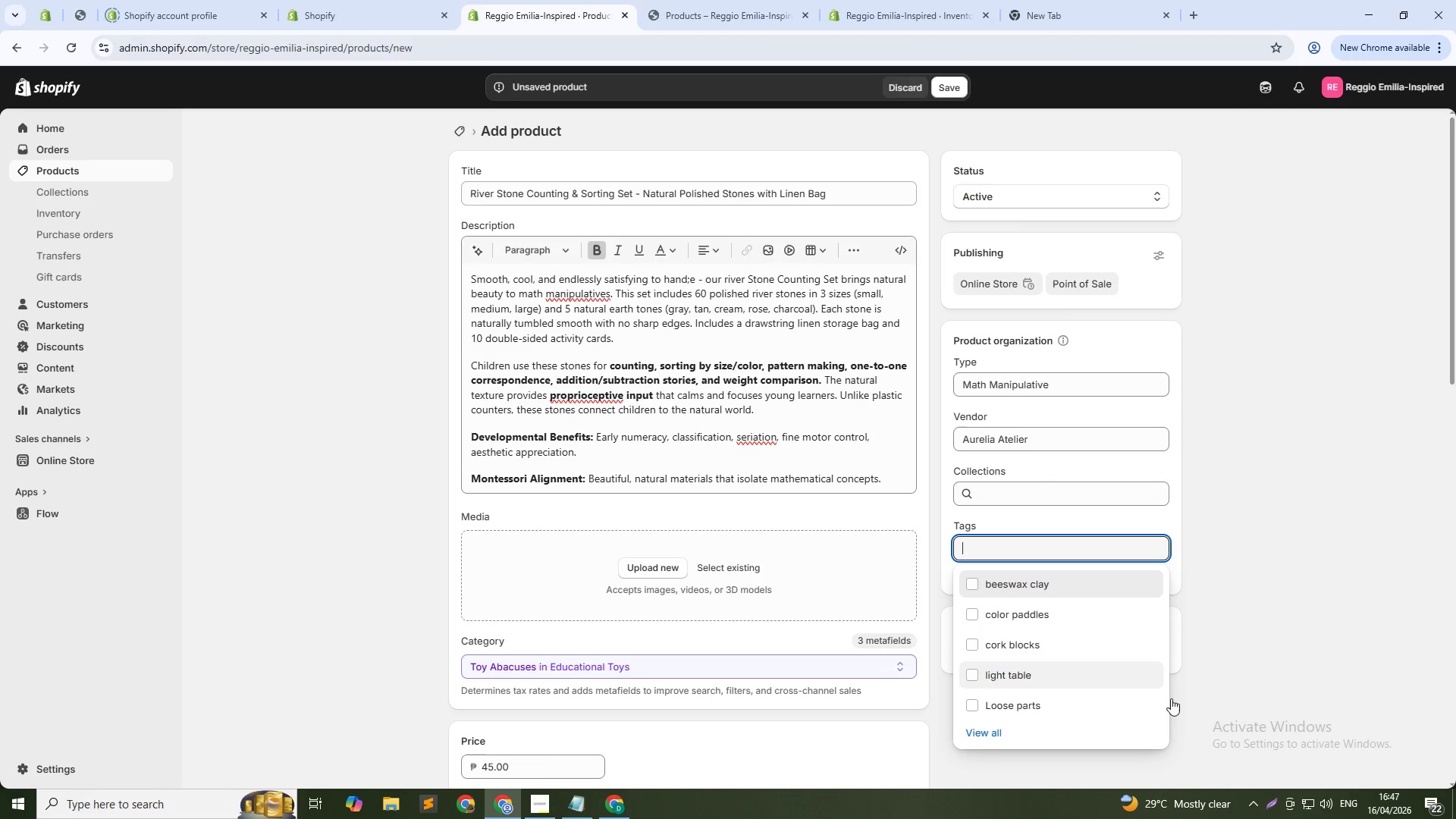 
left_click([1291, 672])
 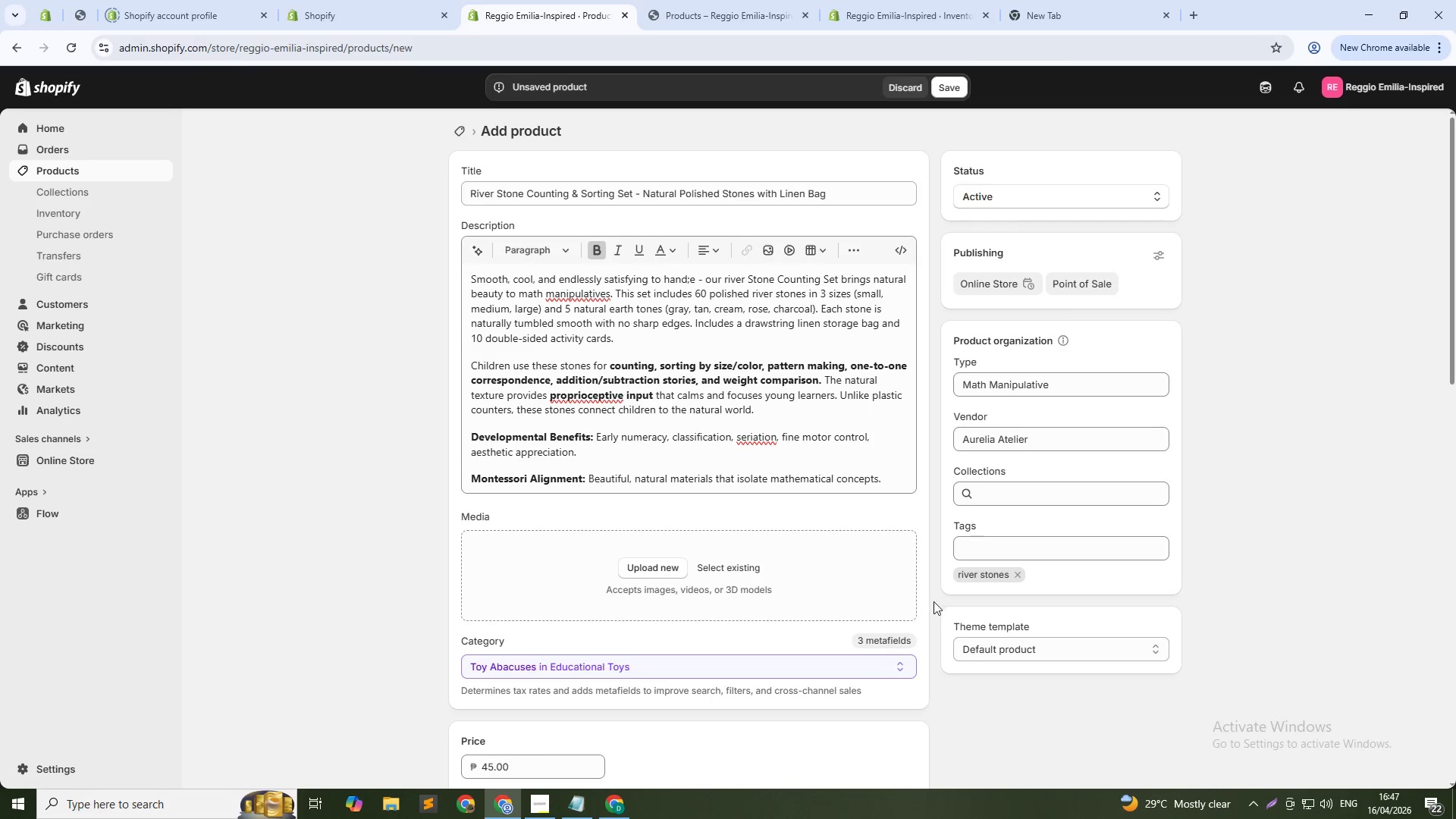 
scroll: coordinate [885, 585], scroll_direction: down, amount: 16.0
 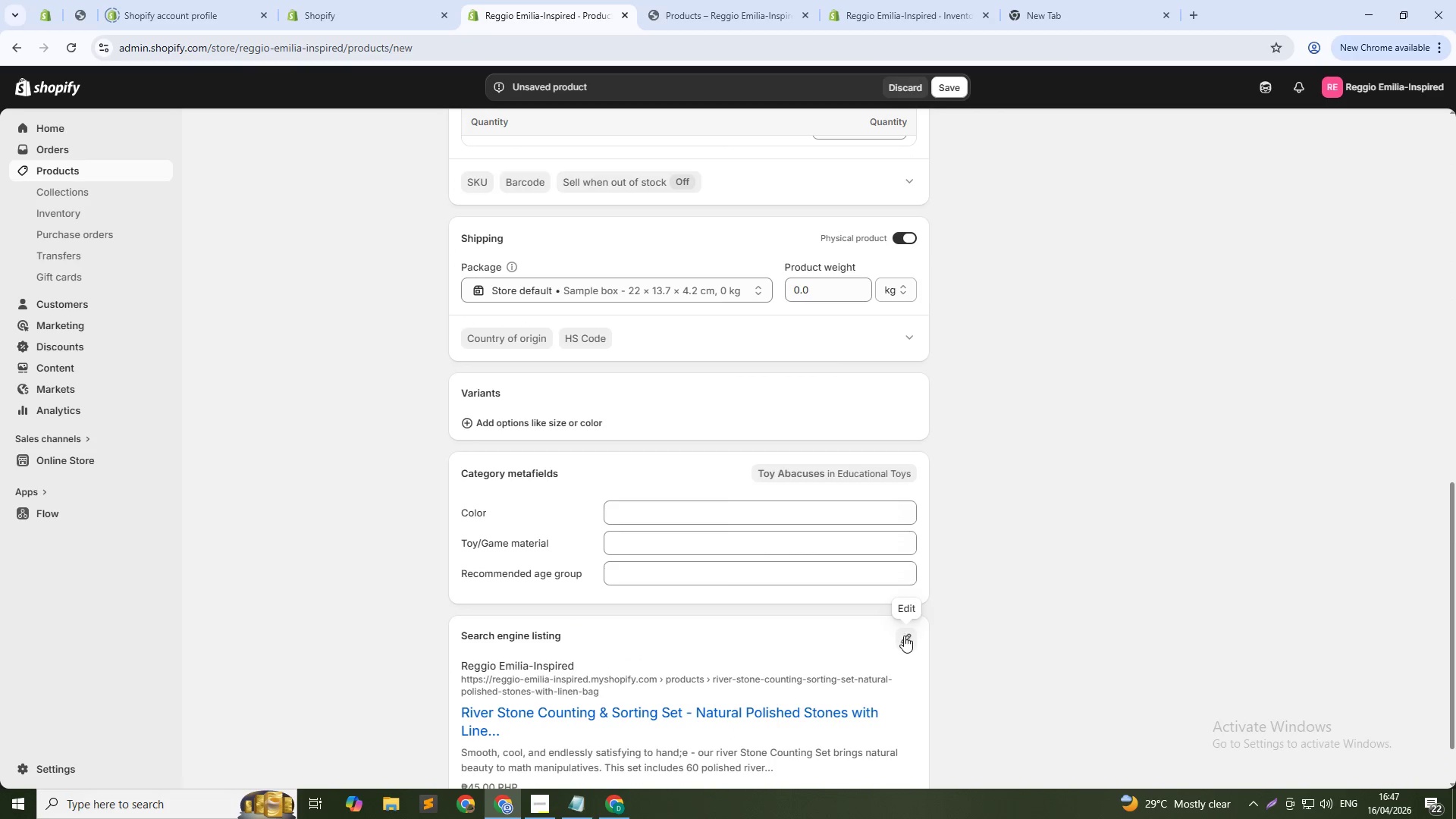 
left_click([904, 635])
 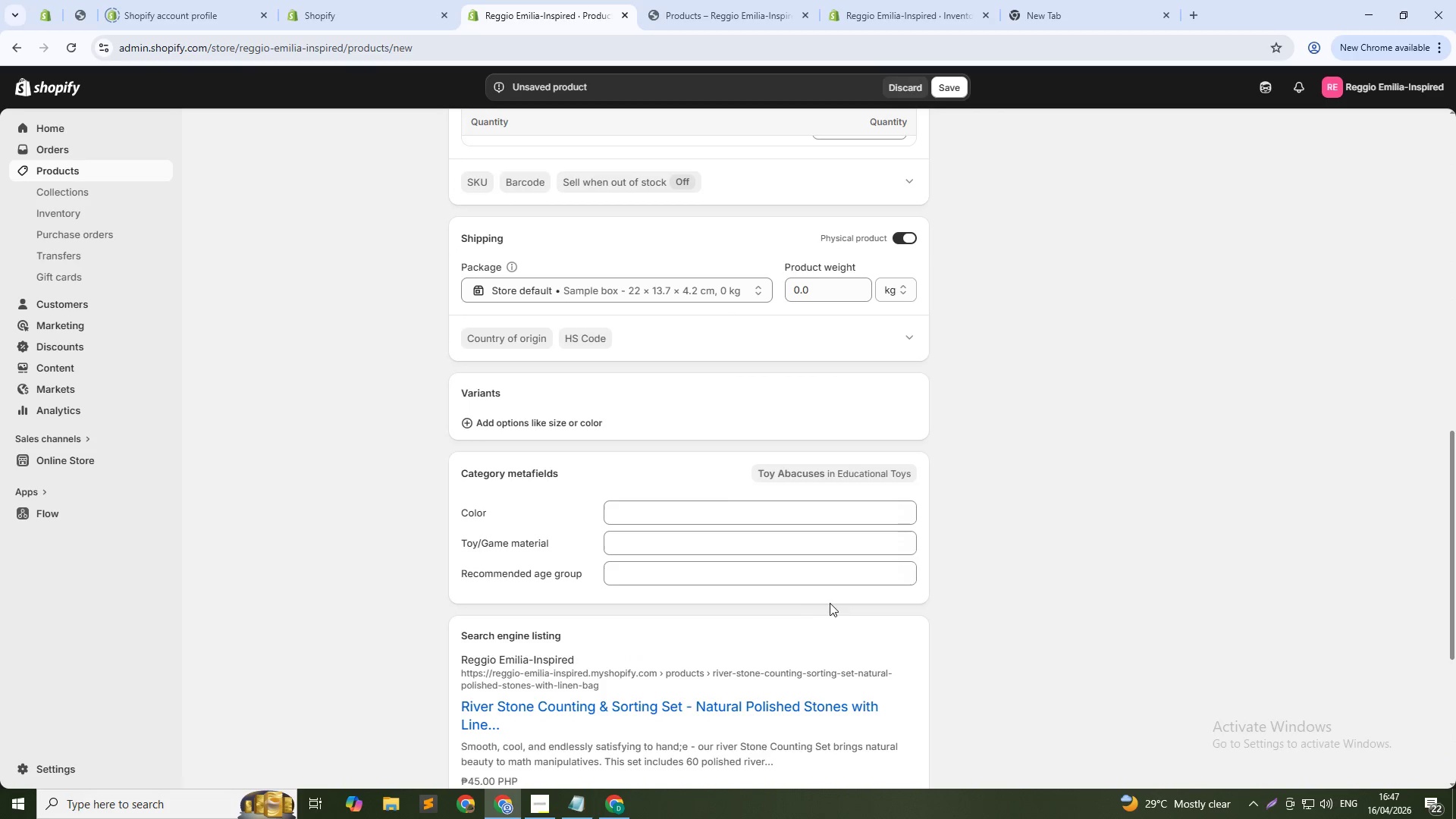 
scroll: coordinate [783, 602], scroll_direction: down, amount: 5.0
 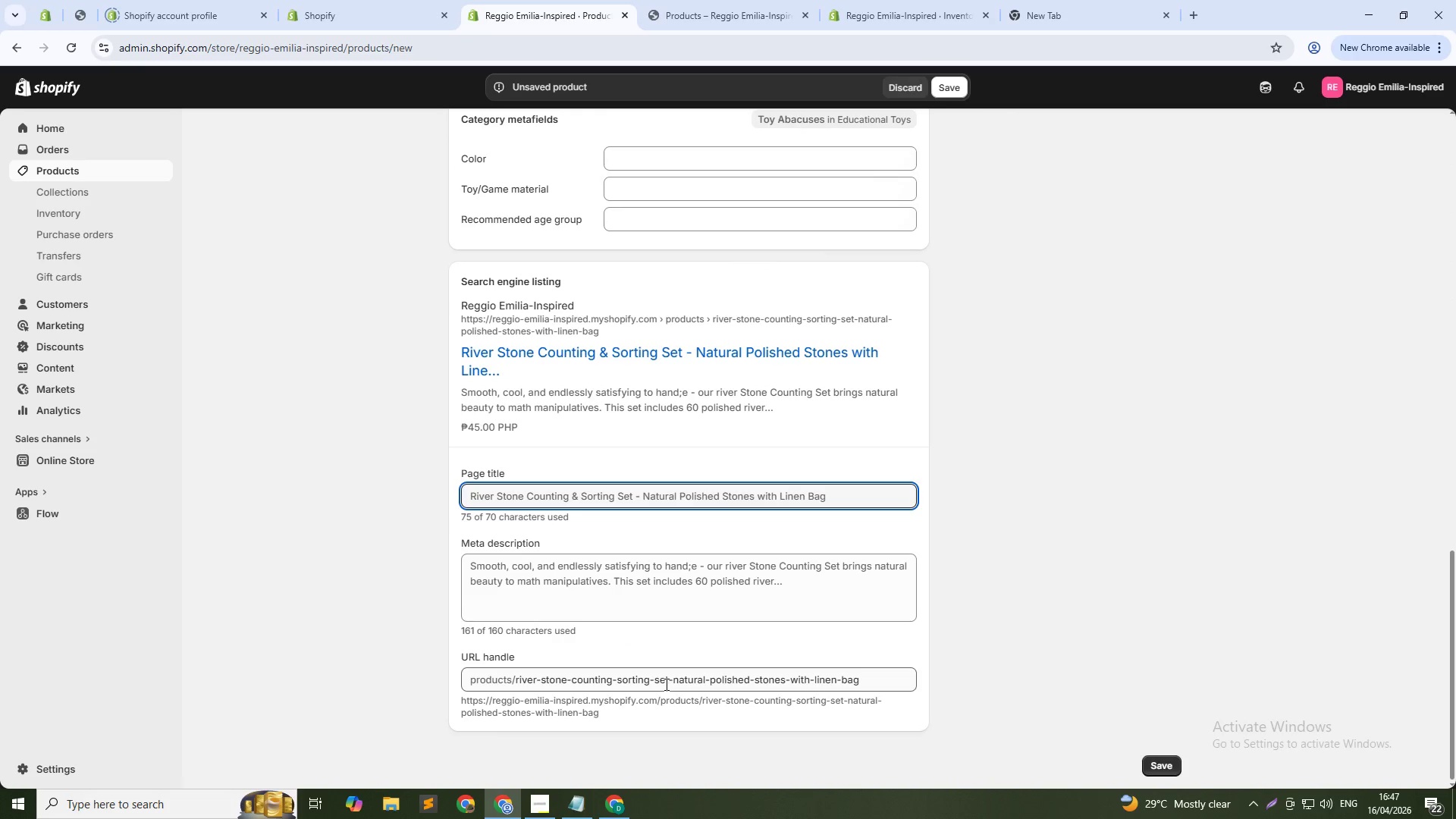 
left_click([673, 675])
 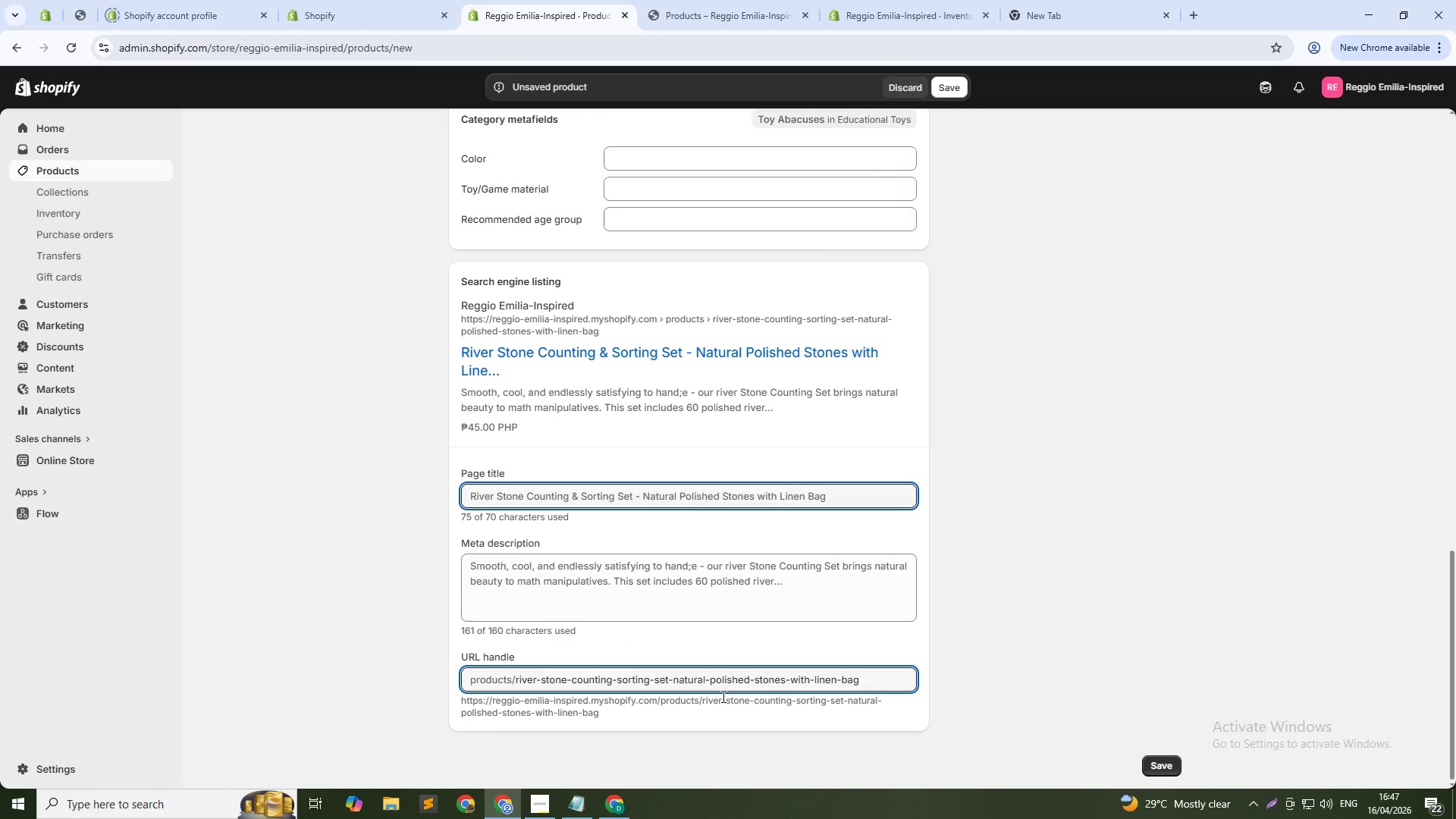 
key(ArrowLeft)
 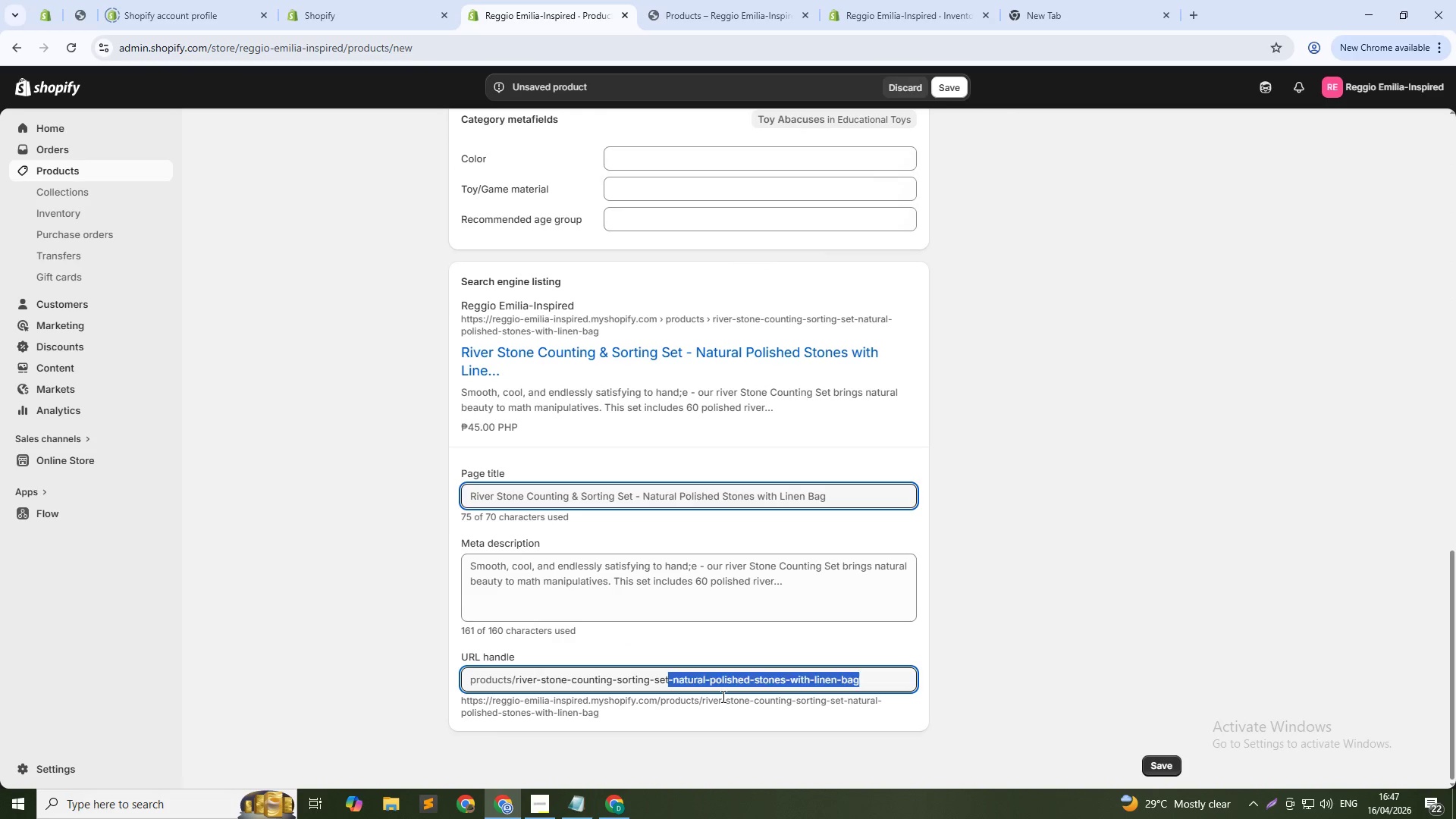 
key(Control+Shift+ArrowDown)
 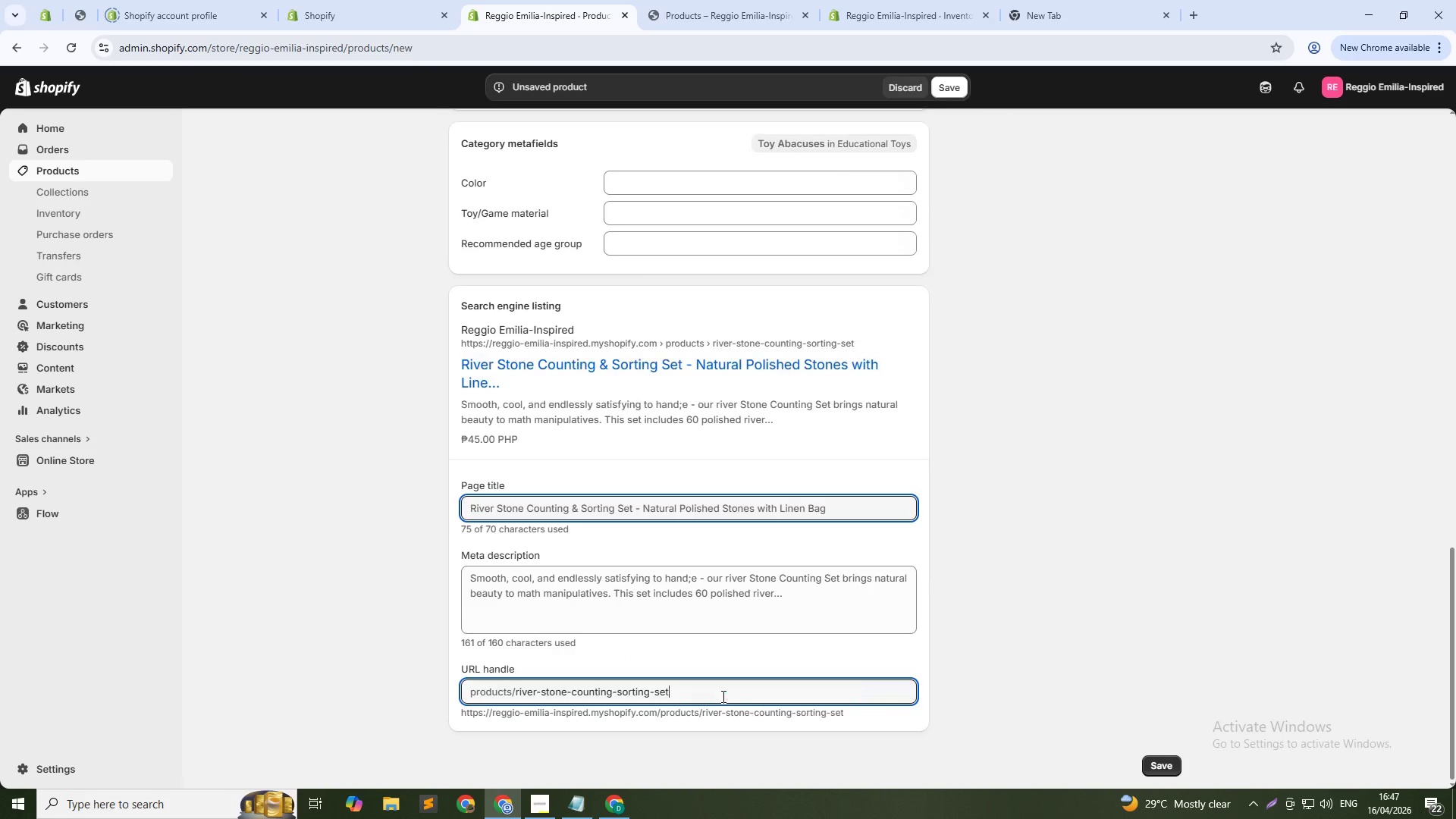 
key(Backspace)
 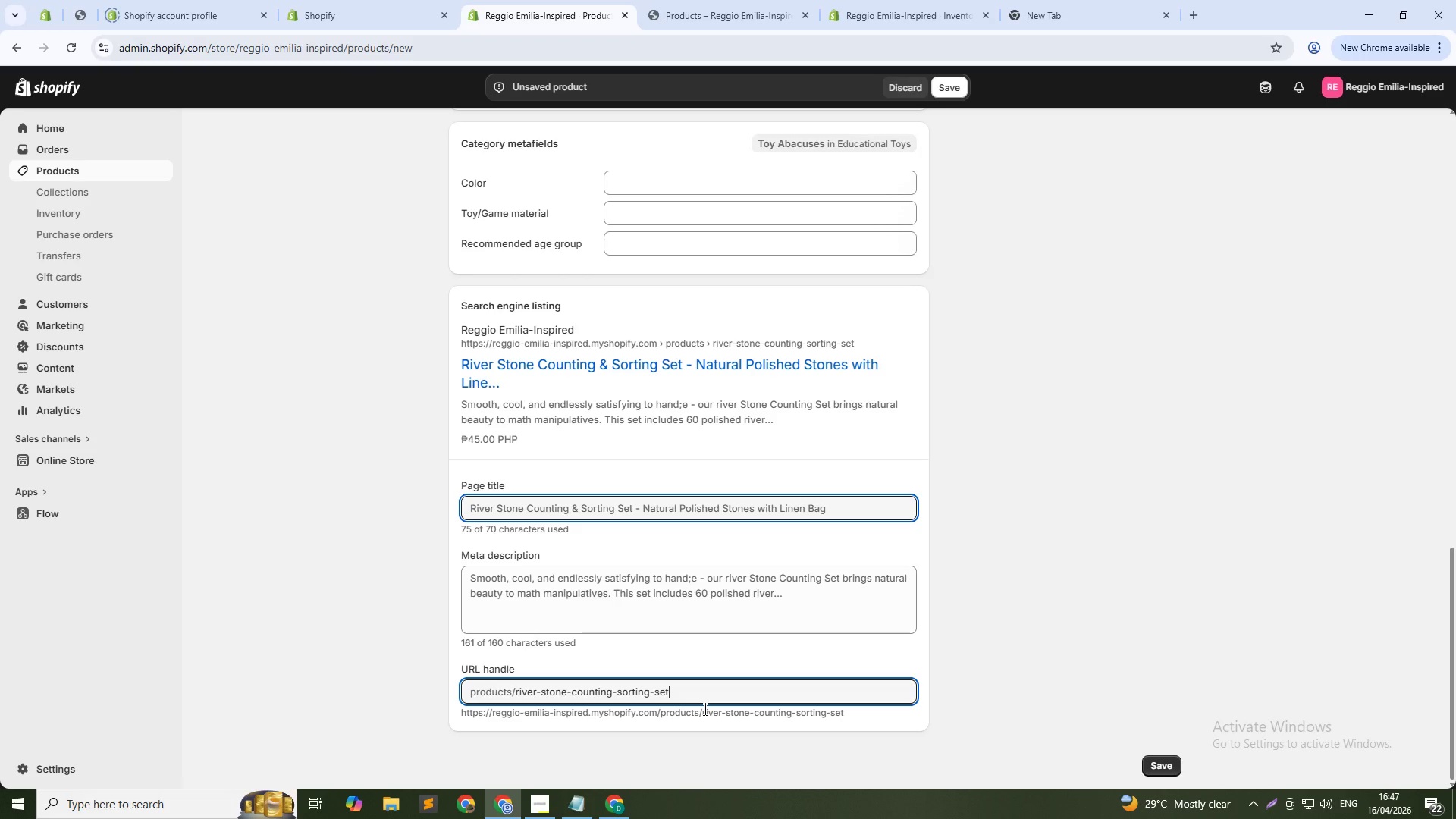 
wait(5.53)
 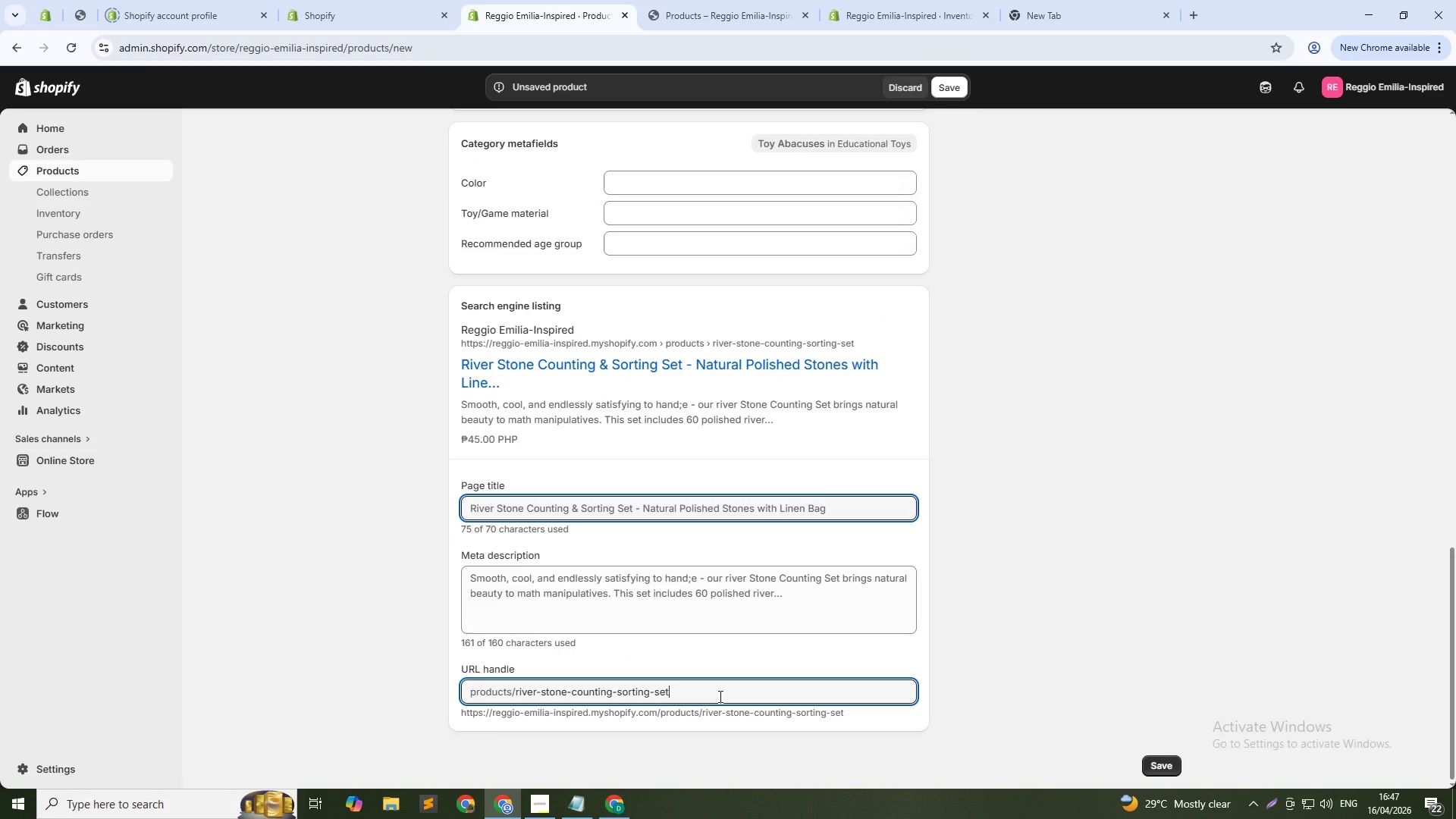 
left_click([644, 594])
 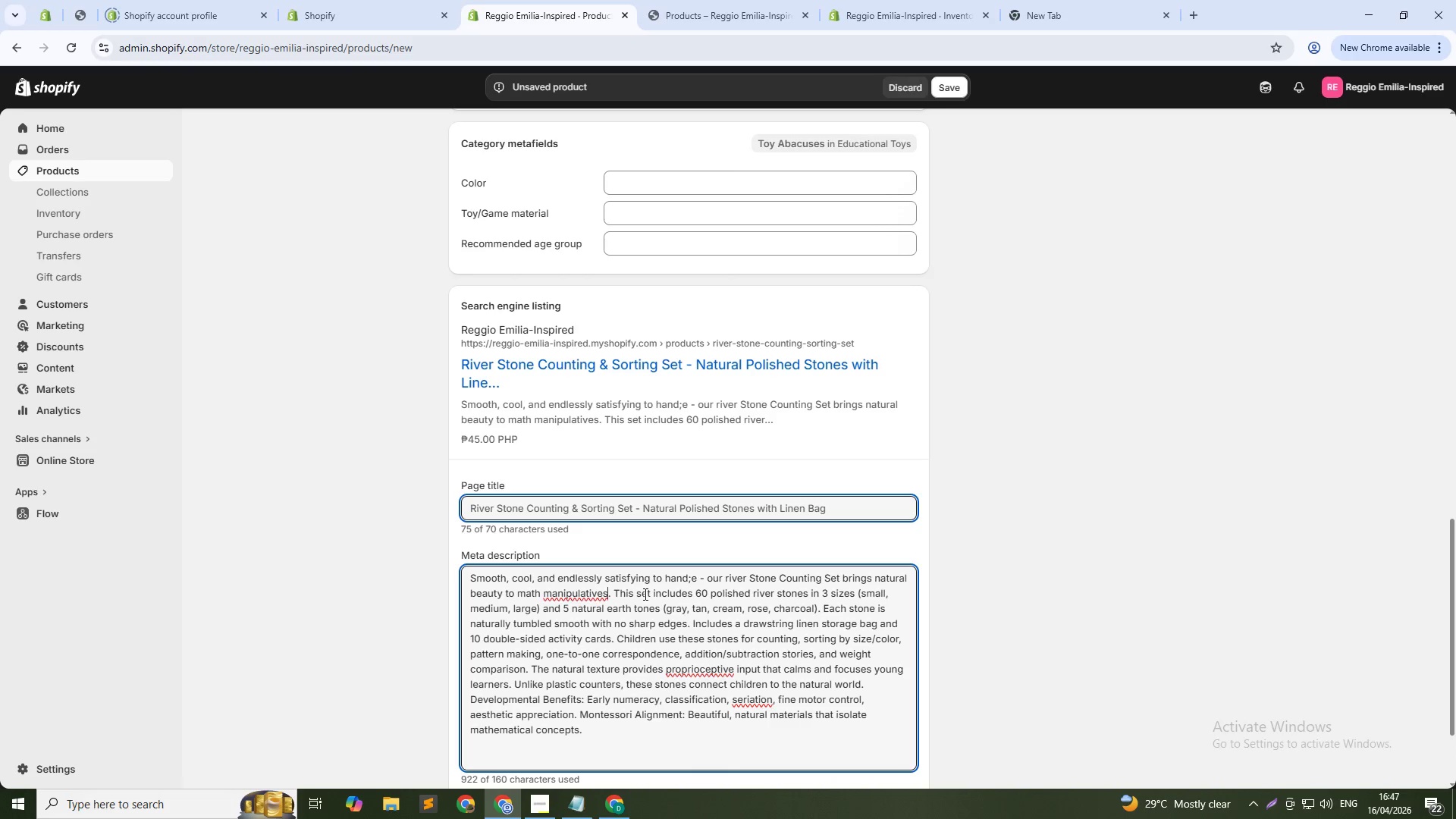 
key(Control+A)
 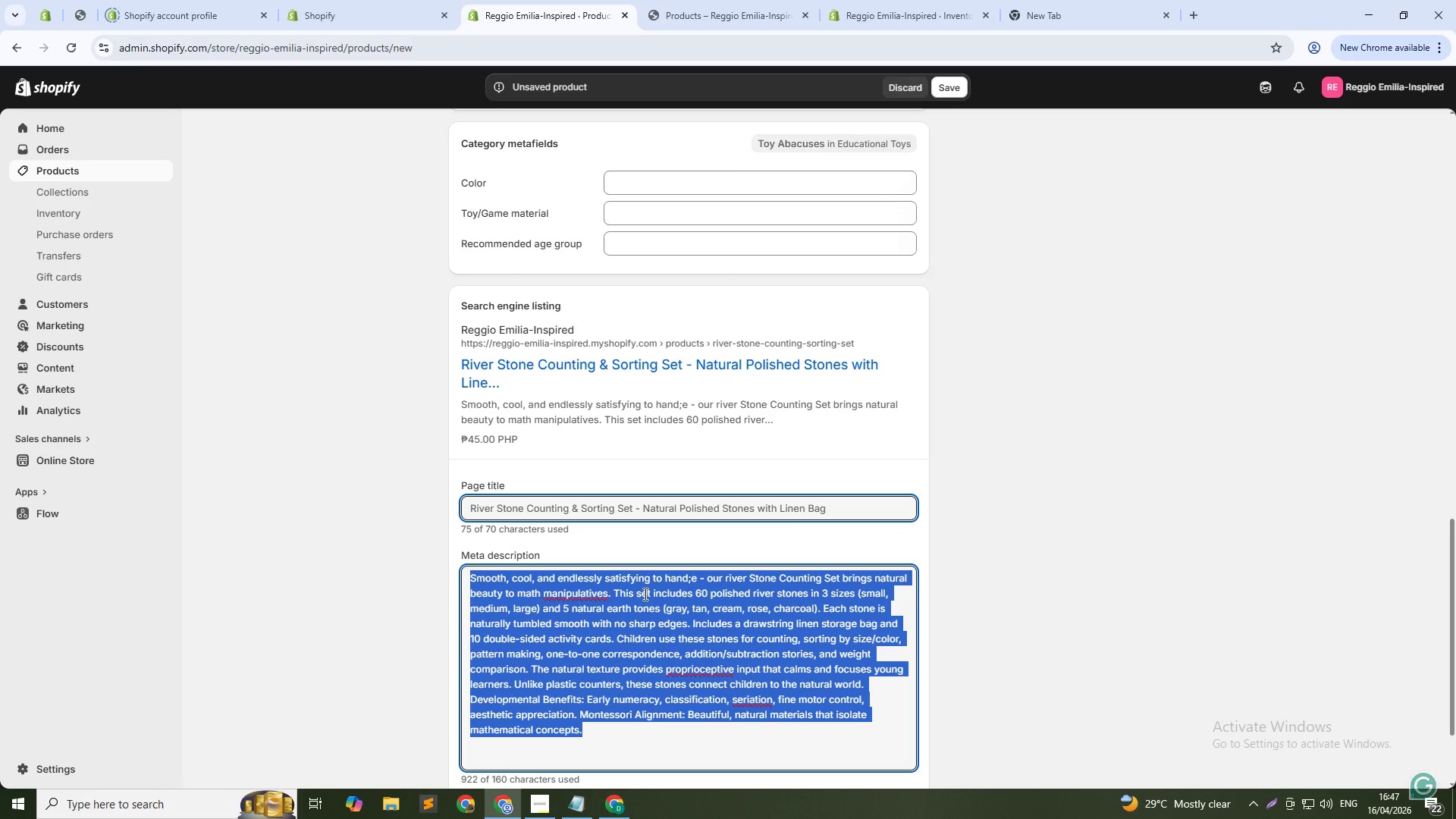 
type(Set of 60 natura )
key(Backspace)
type(l polished river stones for counting and sorting. Includes linen bag and activity cards. Montessori math manipulative )
key(Backspace)
type(. Shop now.)
 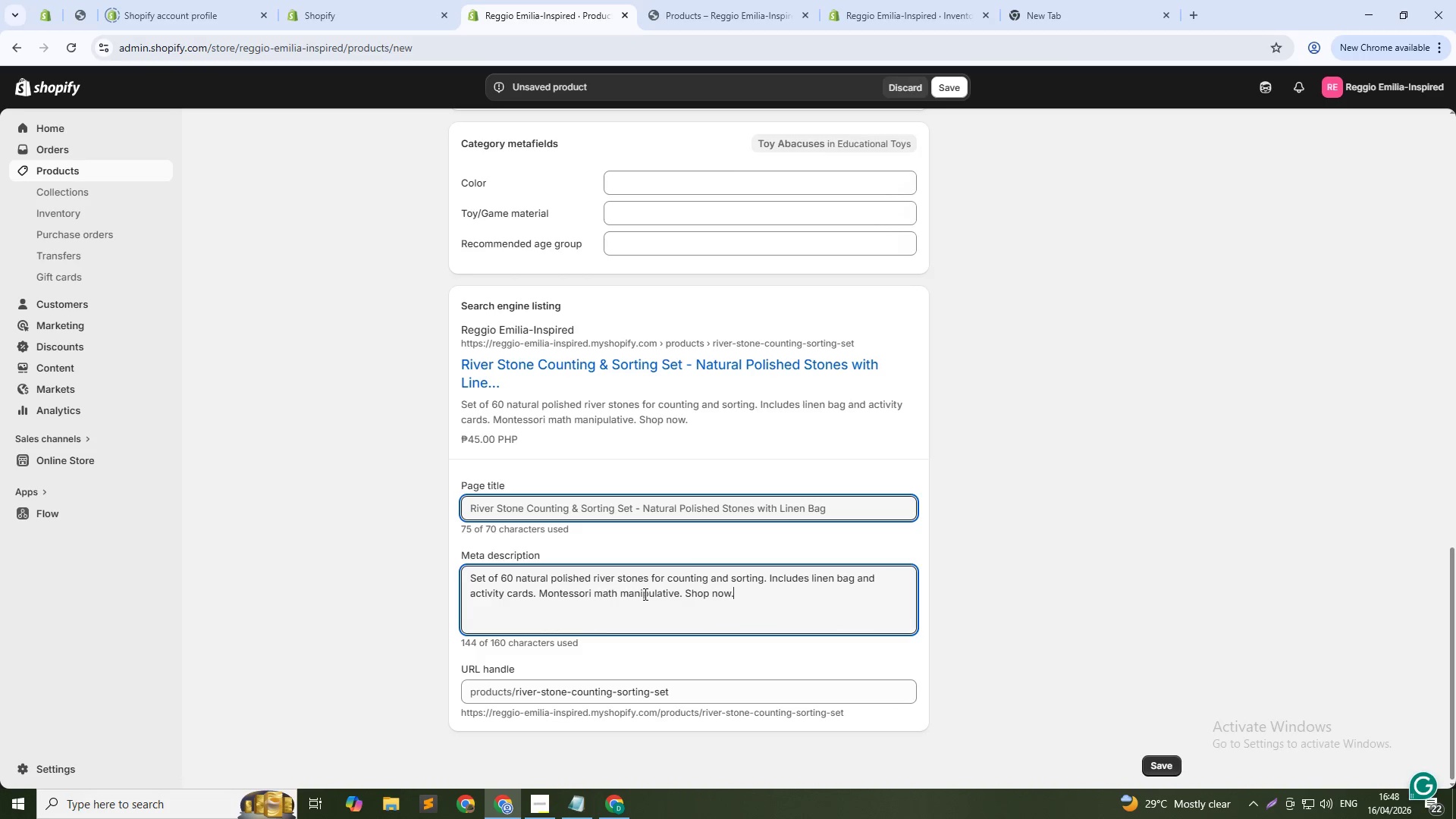 
scroll: coordinate [666, 457], scroll_direction: up, amount: 4.0
 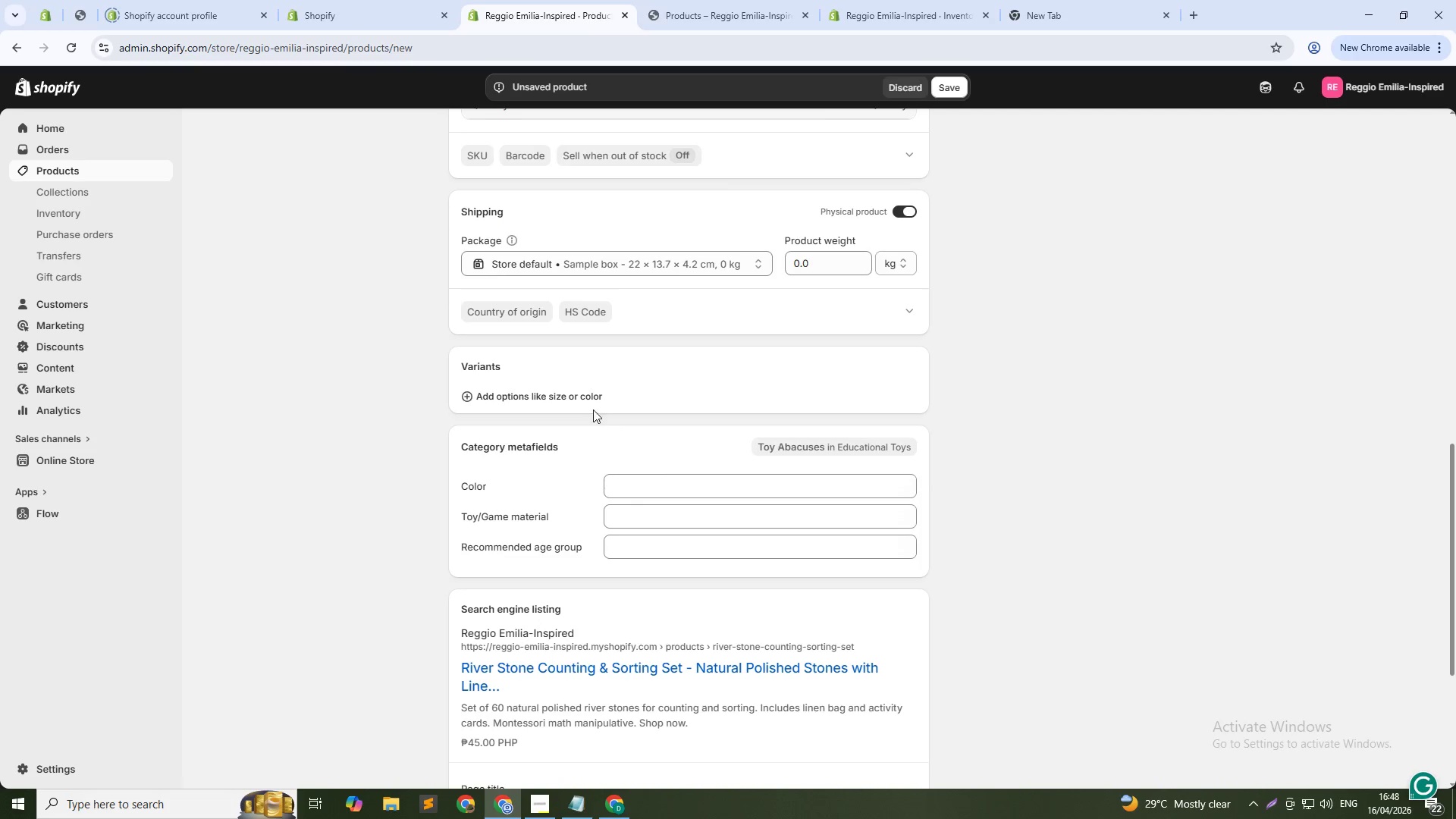 
left_click([588, 395])
 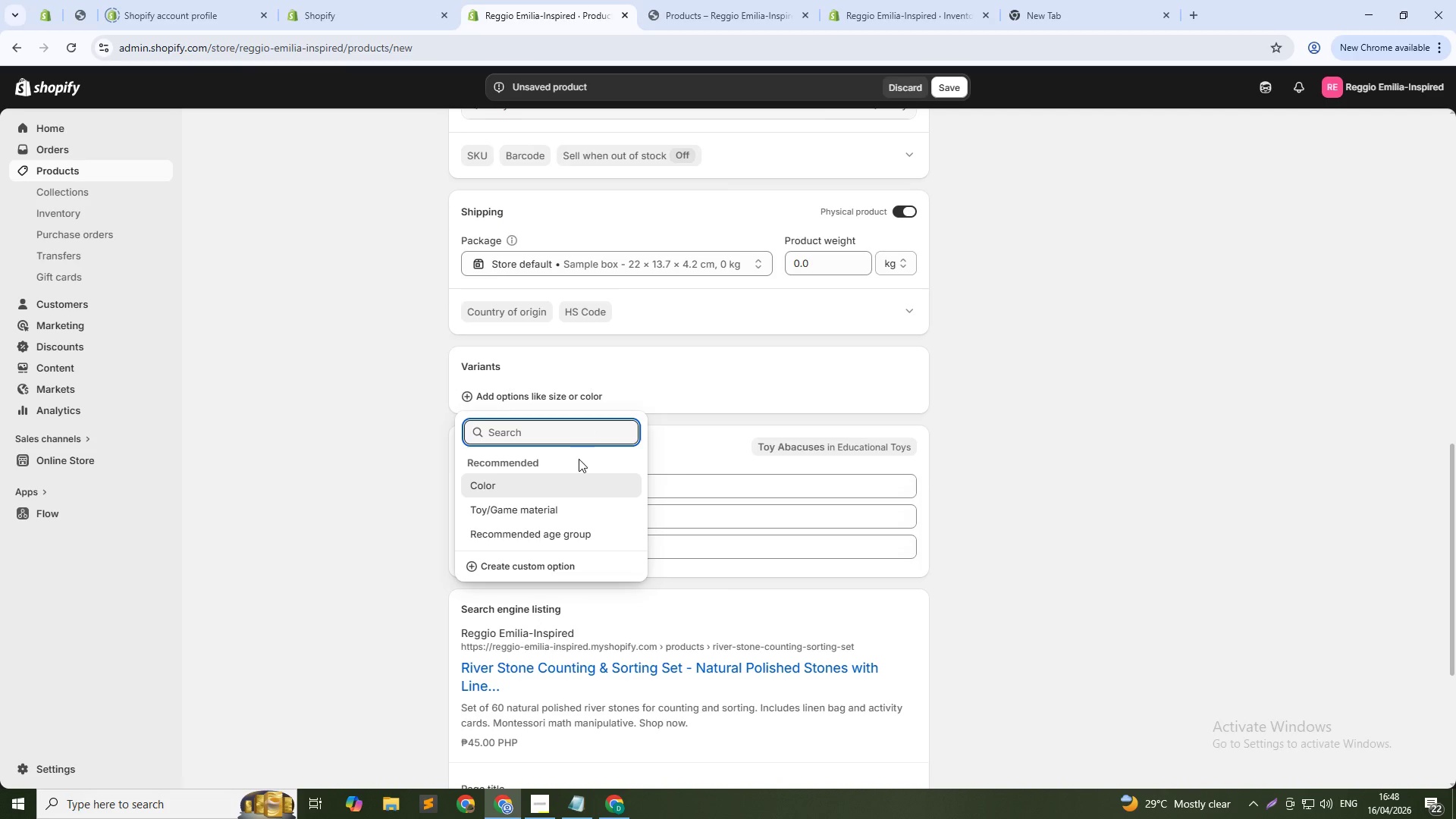 
left_click([513, 566])
 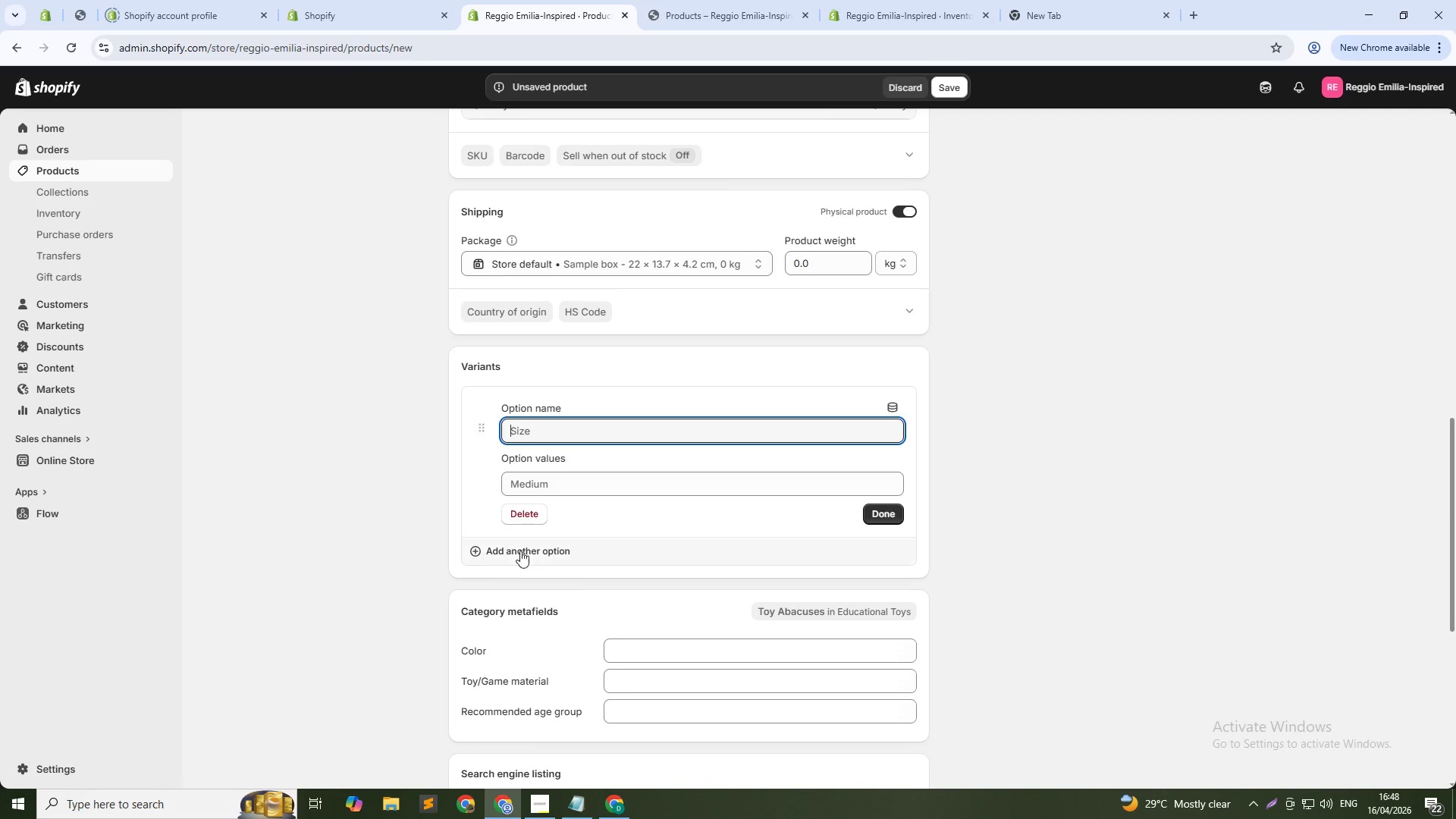 
type(Set)
 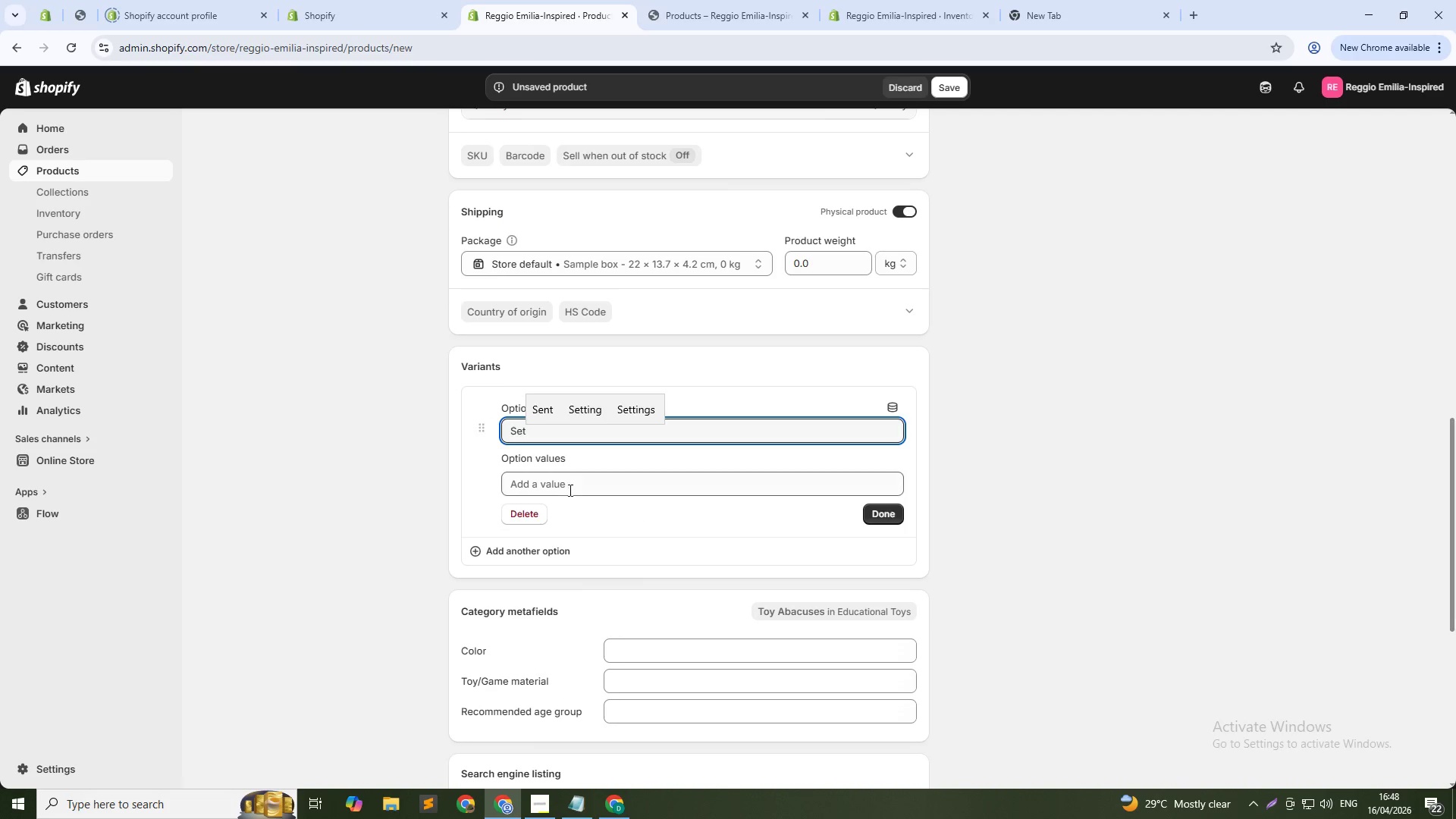 
left_click([570, 482])
 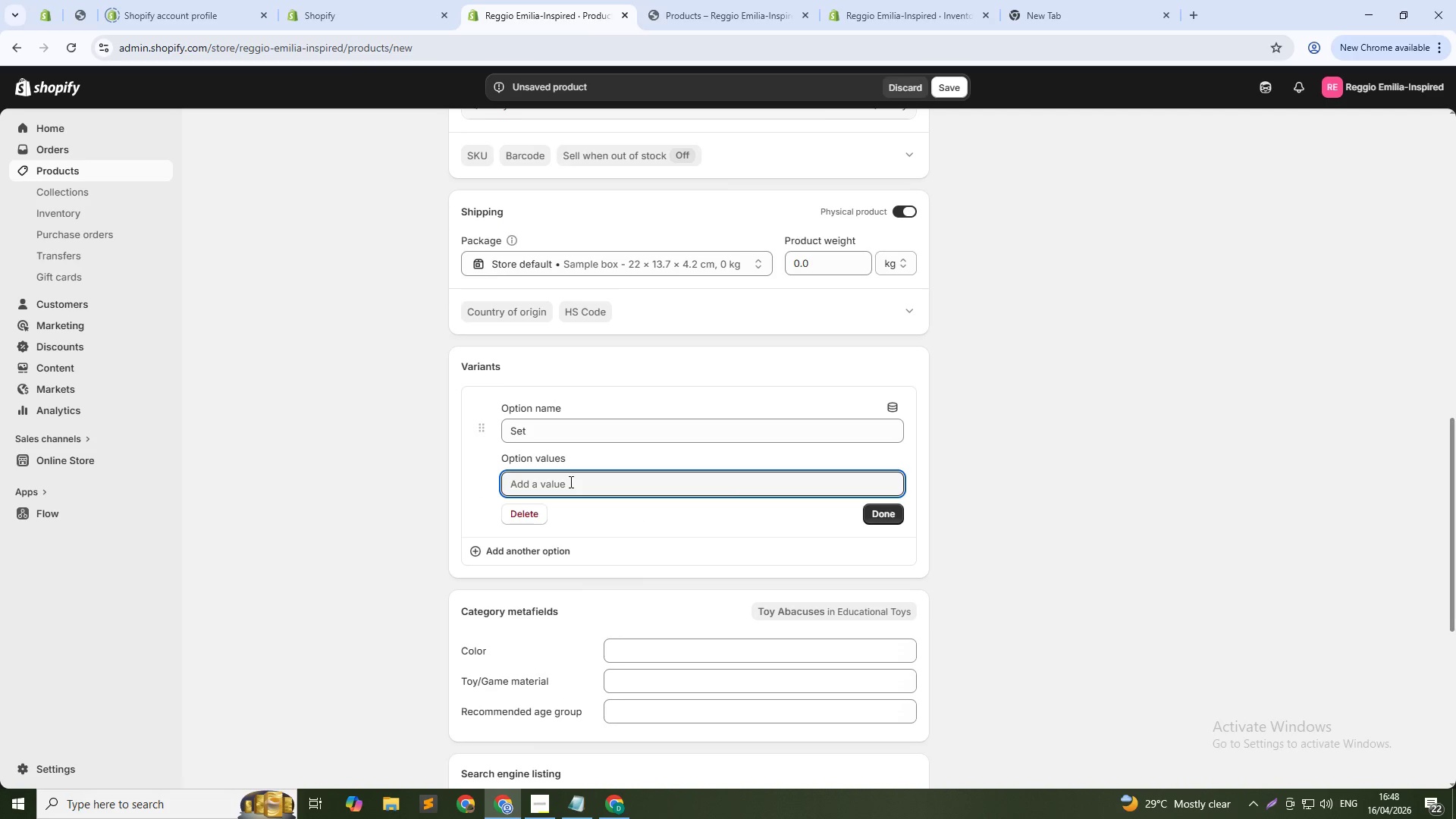 
type(60-Stone Standard Set)
 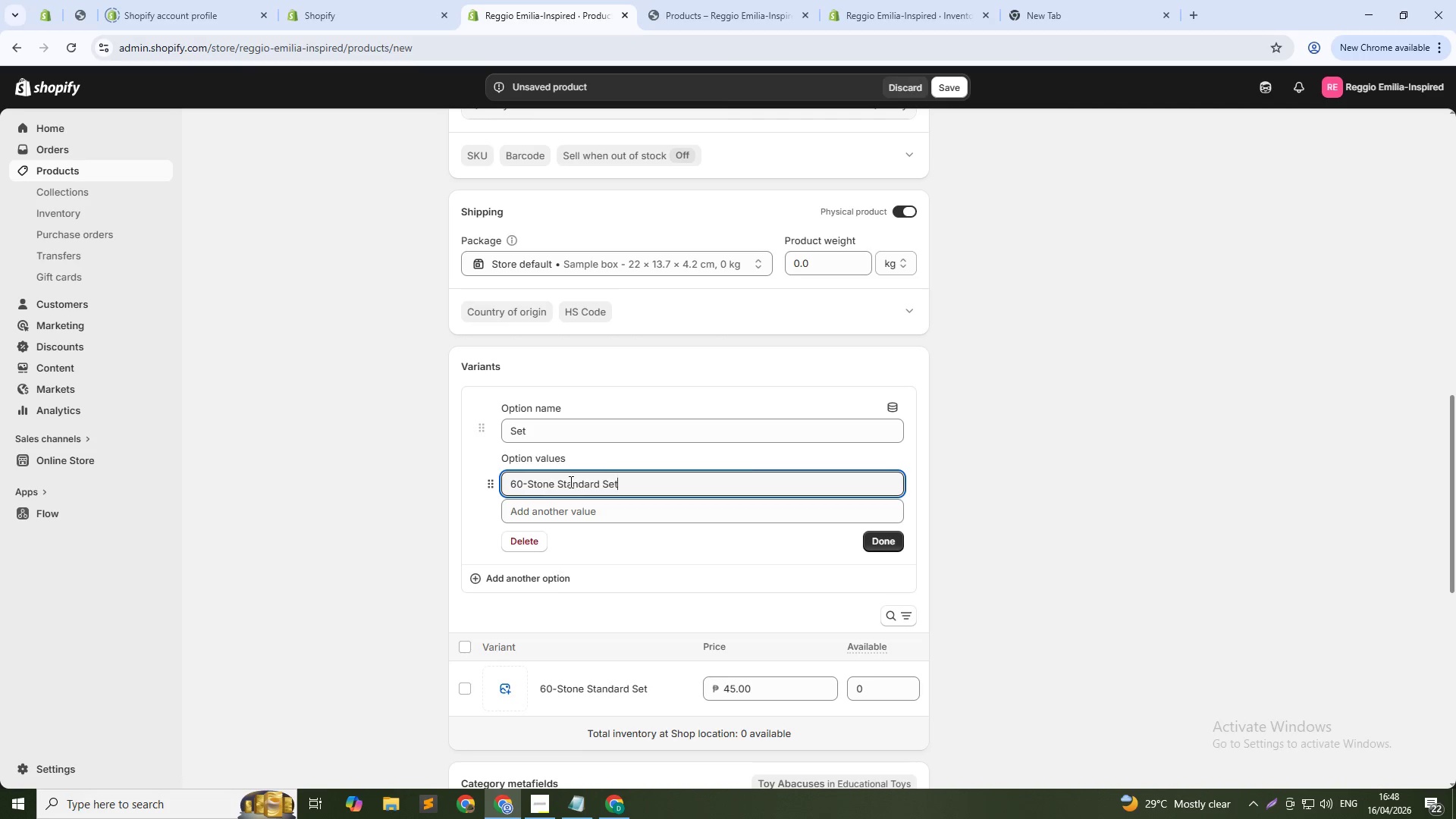 
 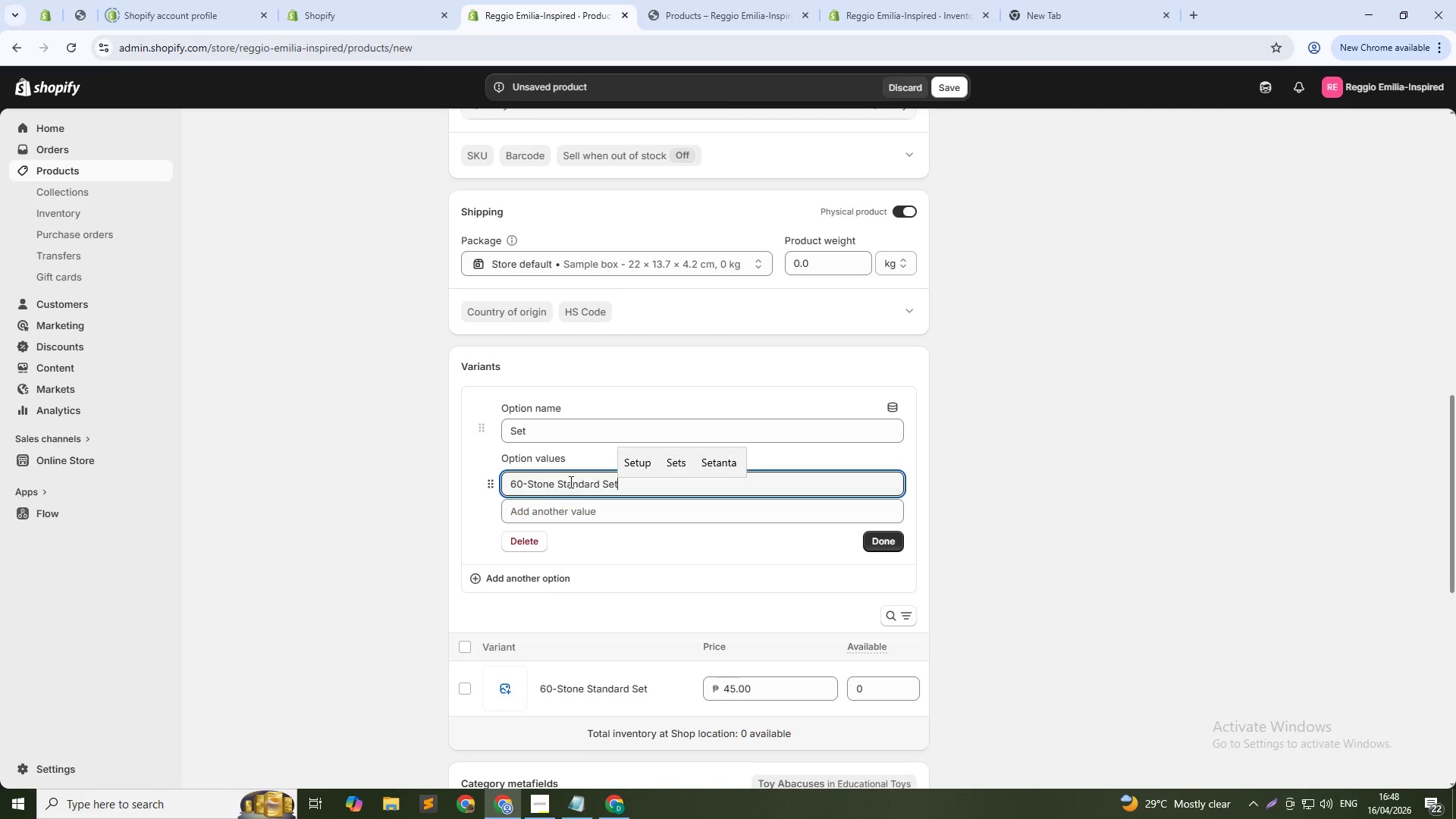 
key(Enter)
 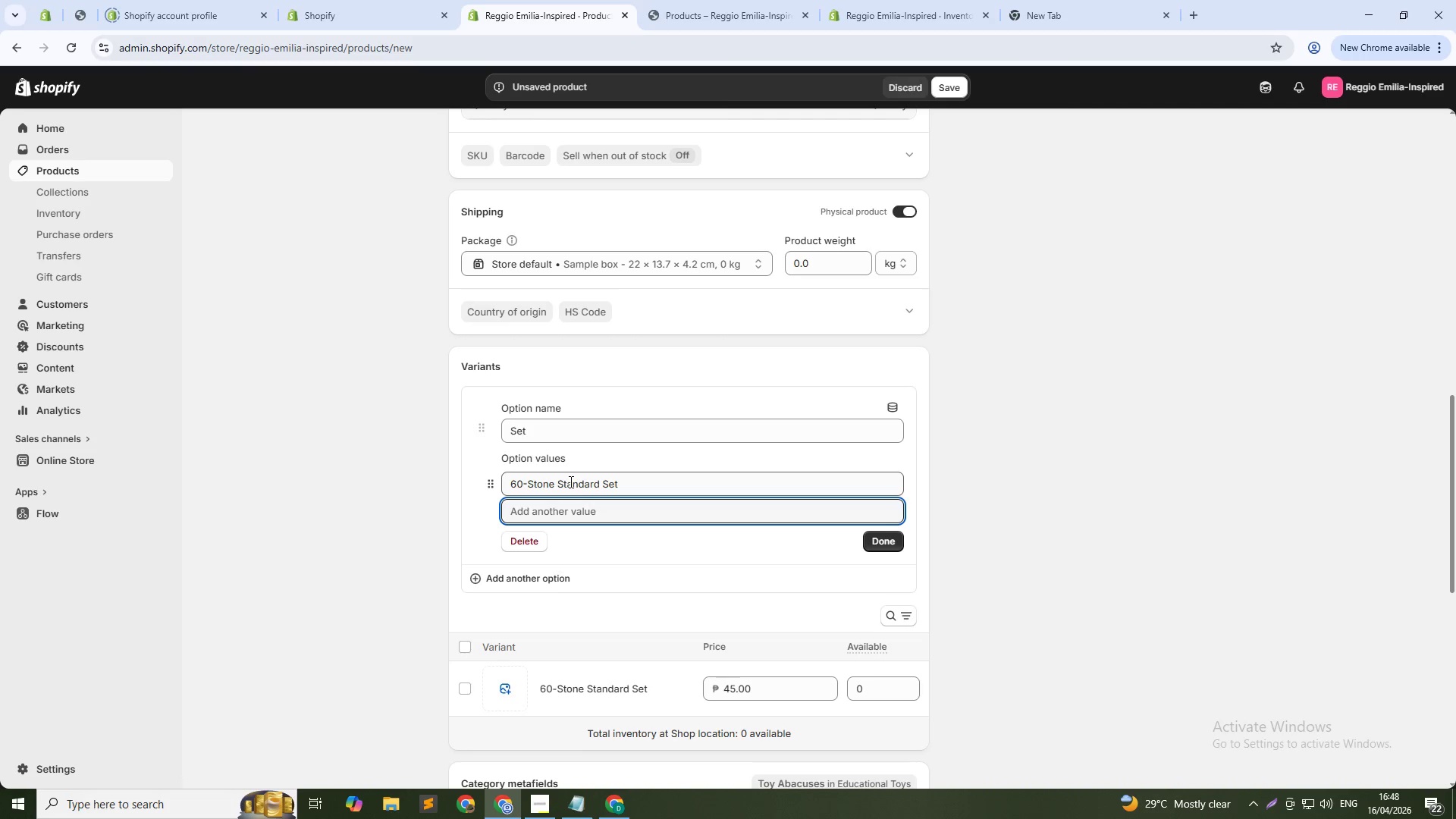 
type(120-Stone Classroom Set)
 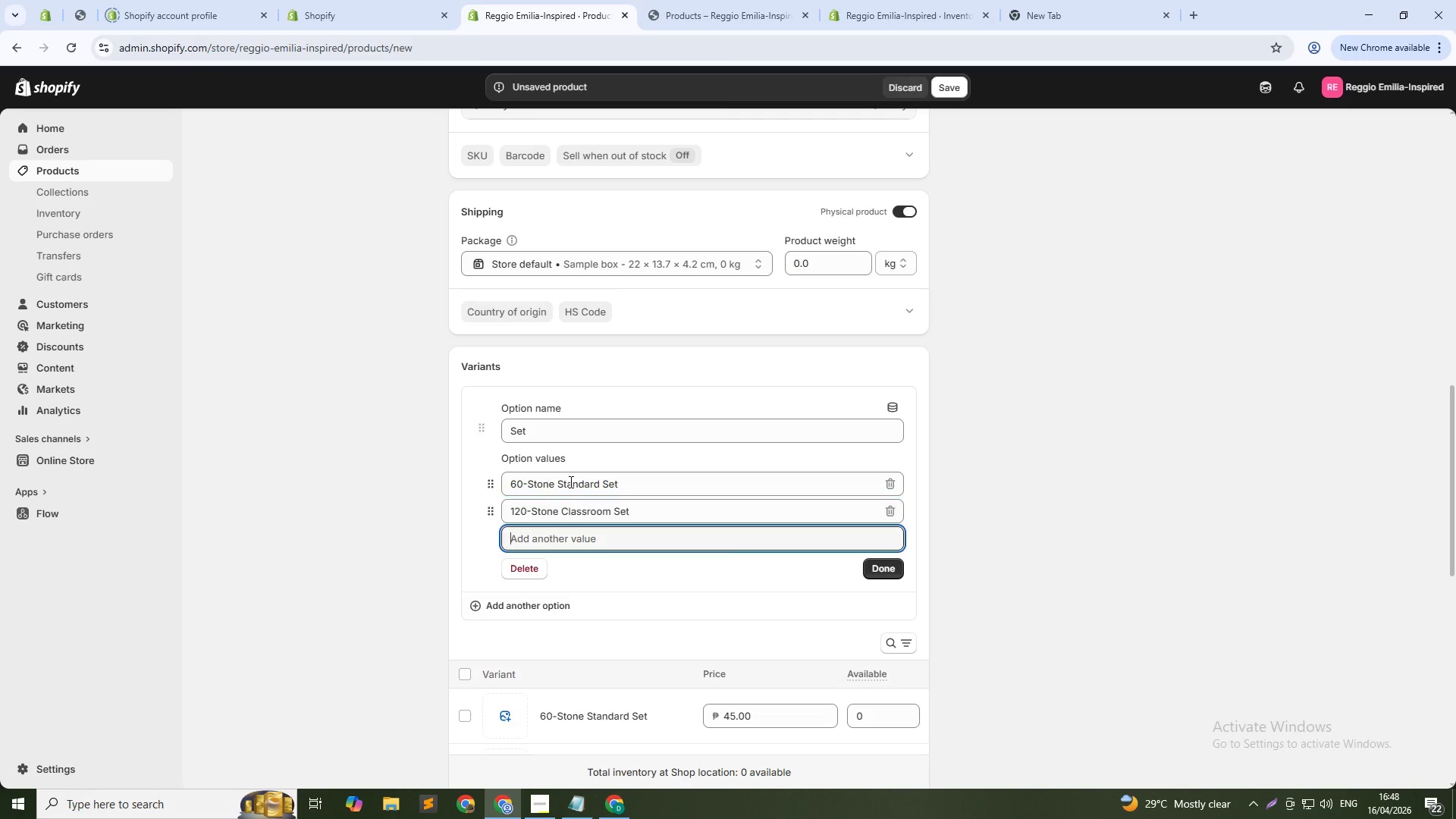 
 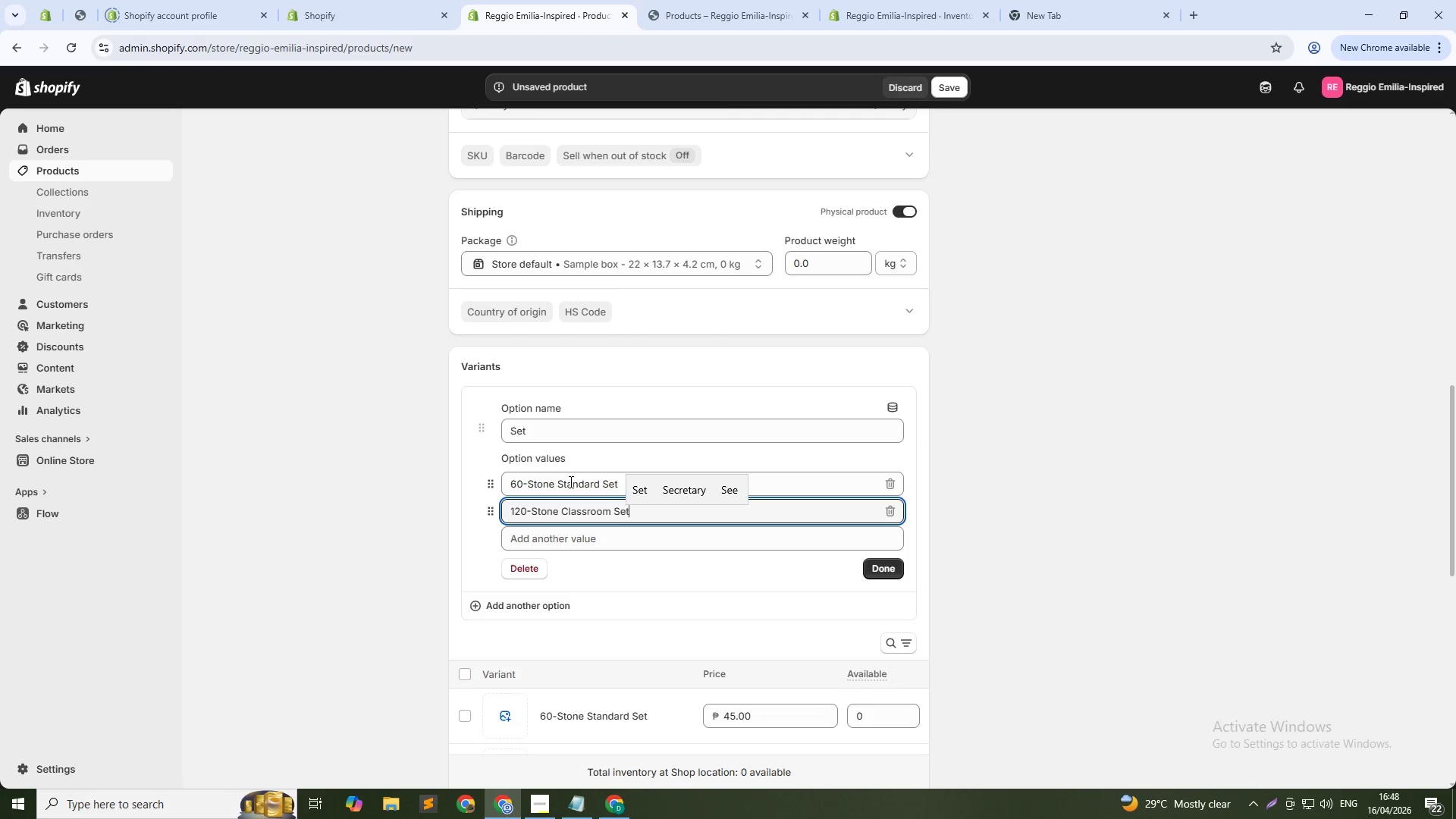 
key(Enter)
 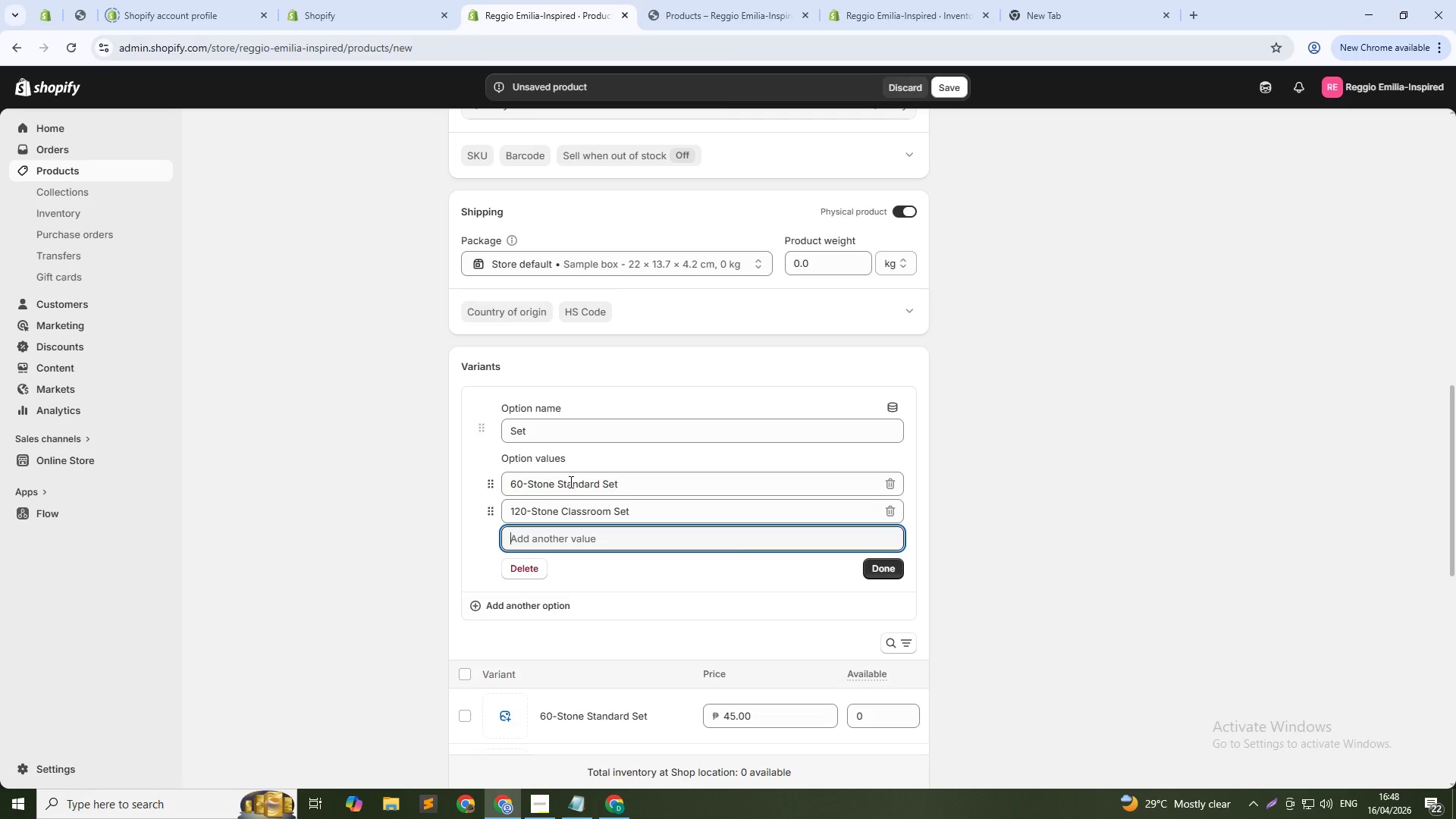 
type(3-)
key(Backspace)
type(0-Stone Starter SEt)
key(Backspace)
key(Backspace)
type(et)
 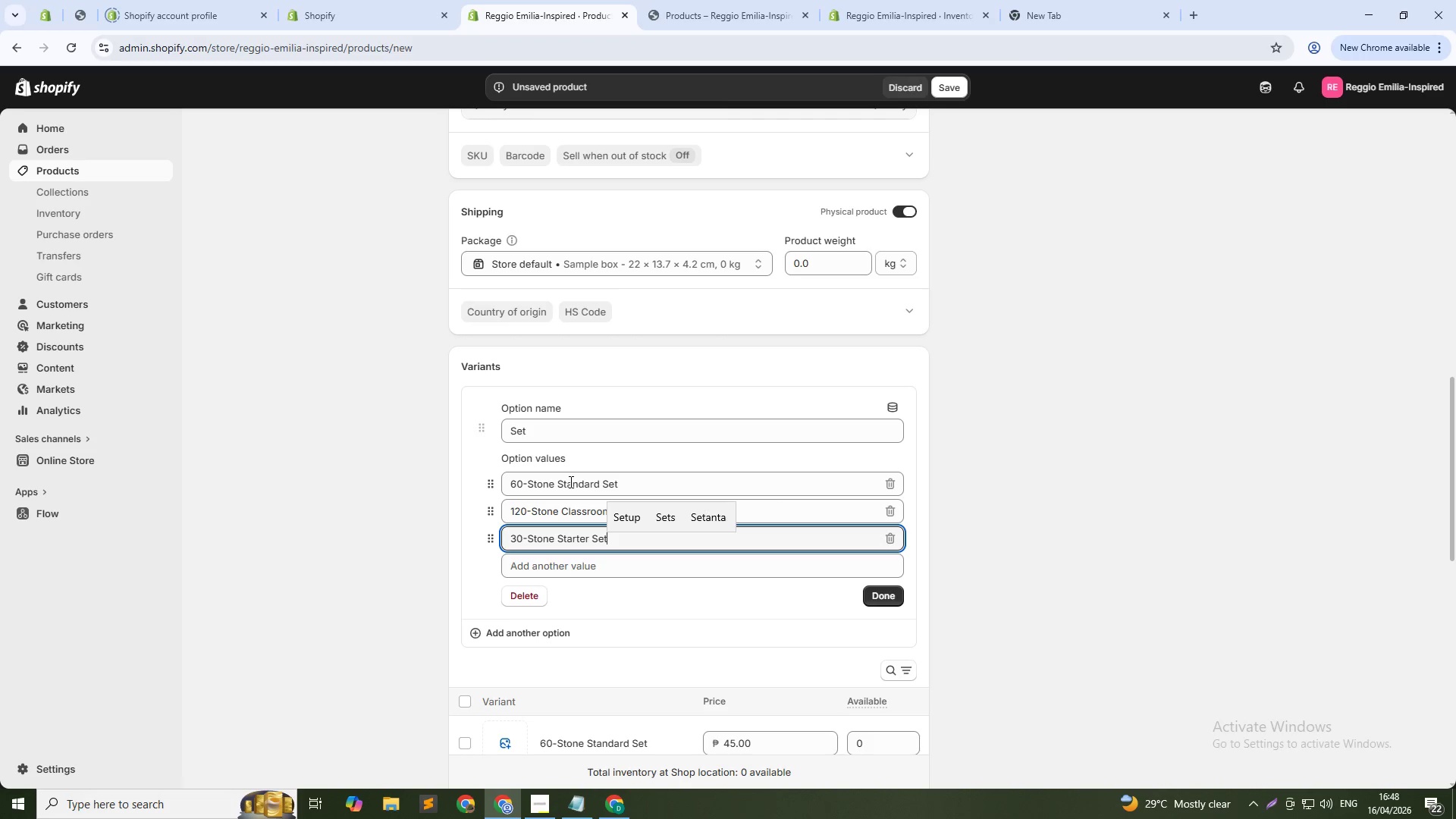 
scroll: coordinate [1009, 617], scroll_direction: down, amount: 2.0
 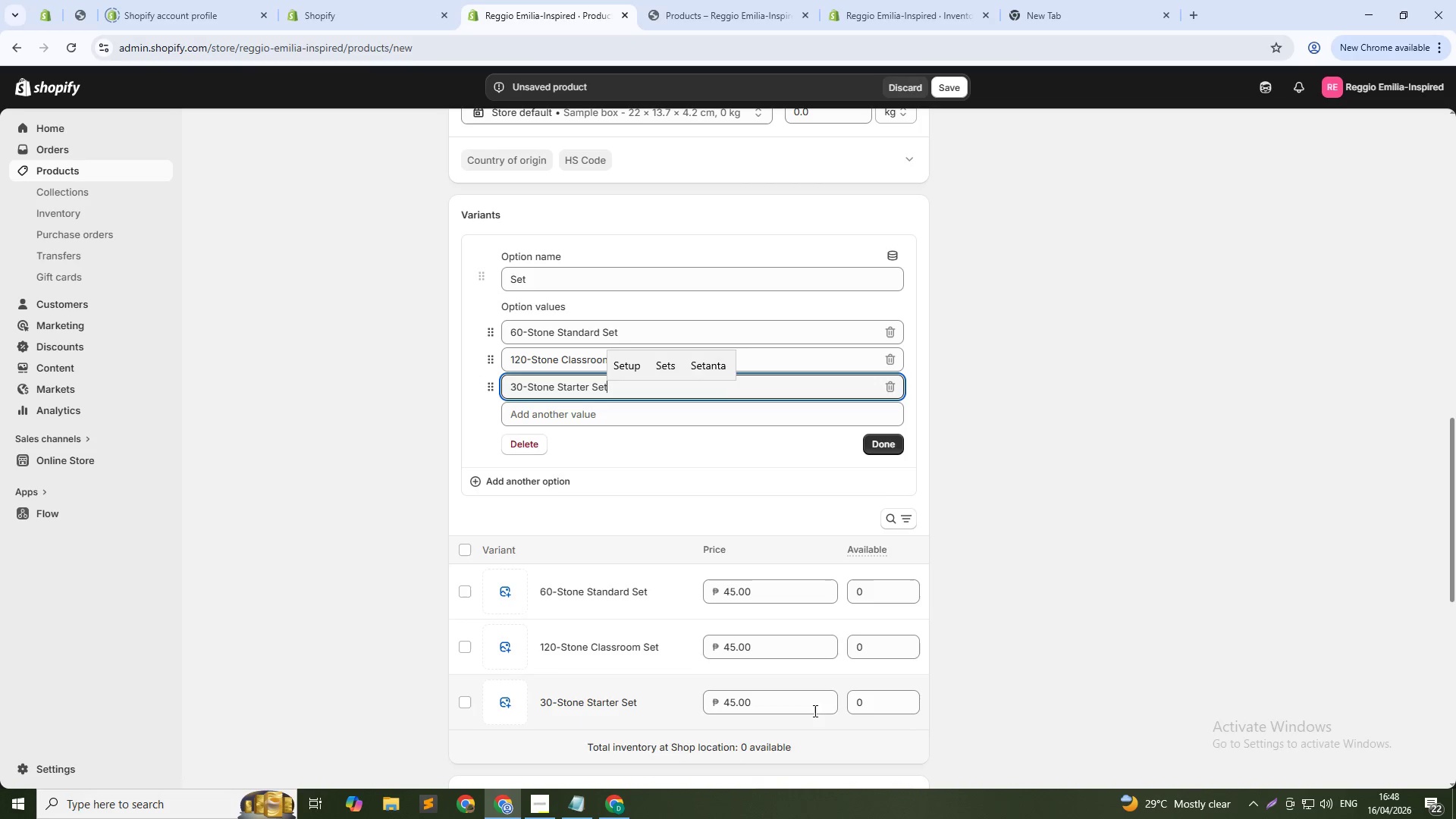 
left_click([813, 709])
 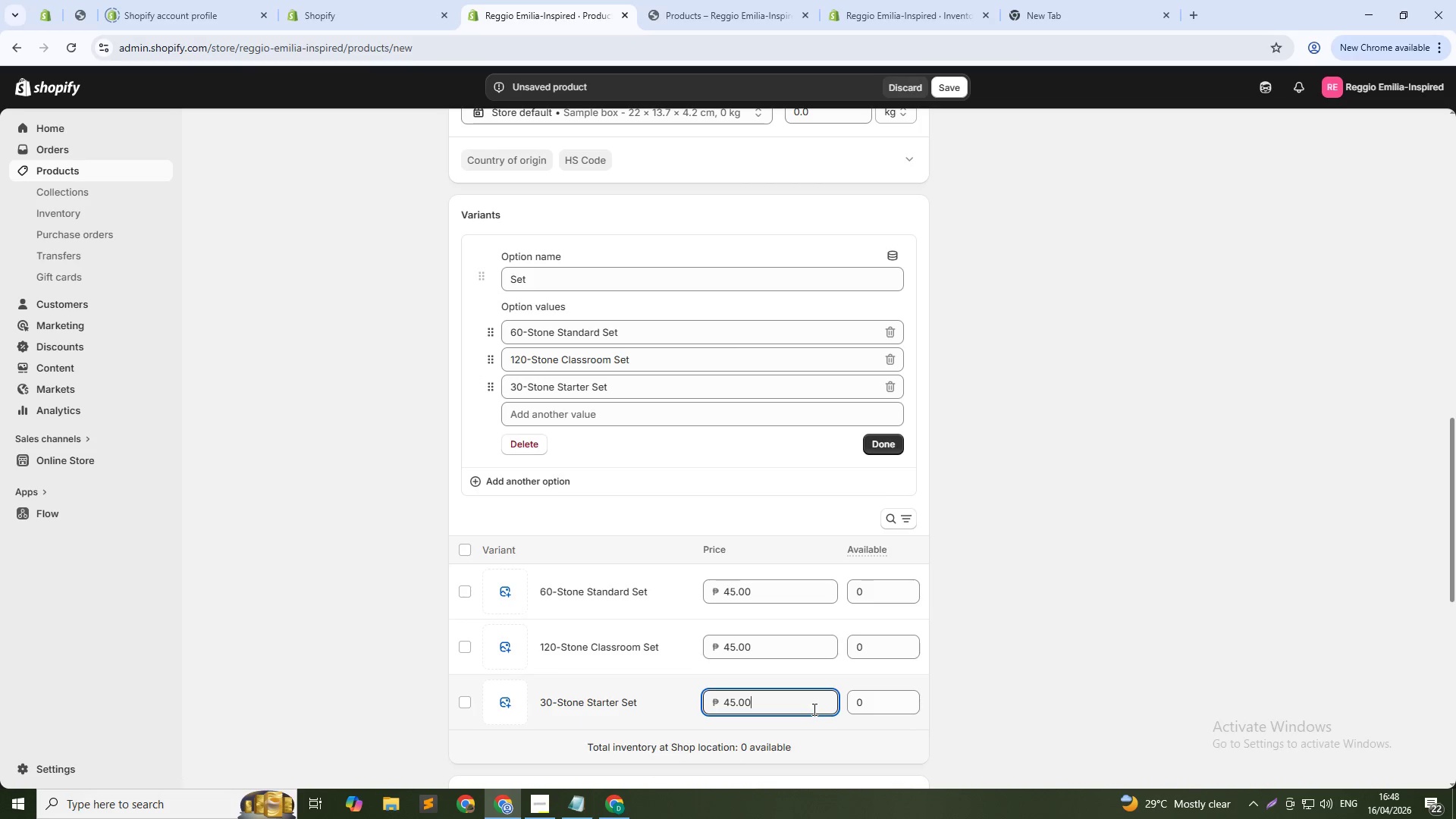 
double_click([813, 709])
 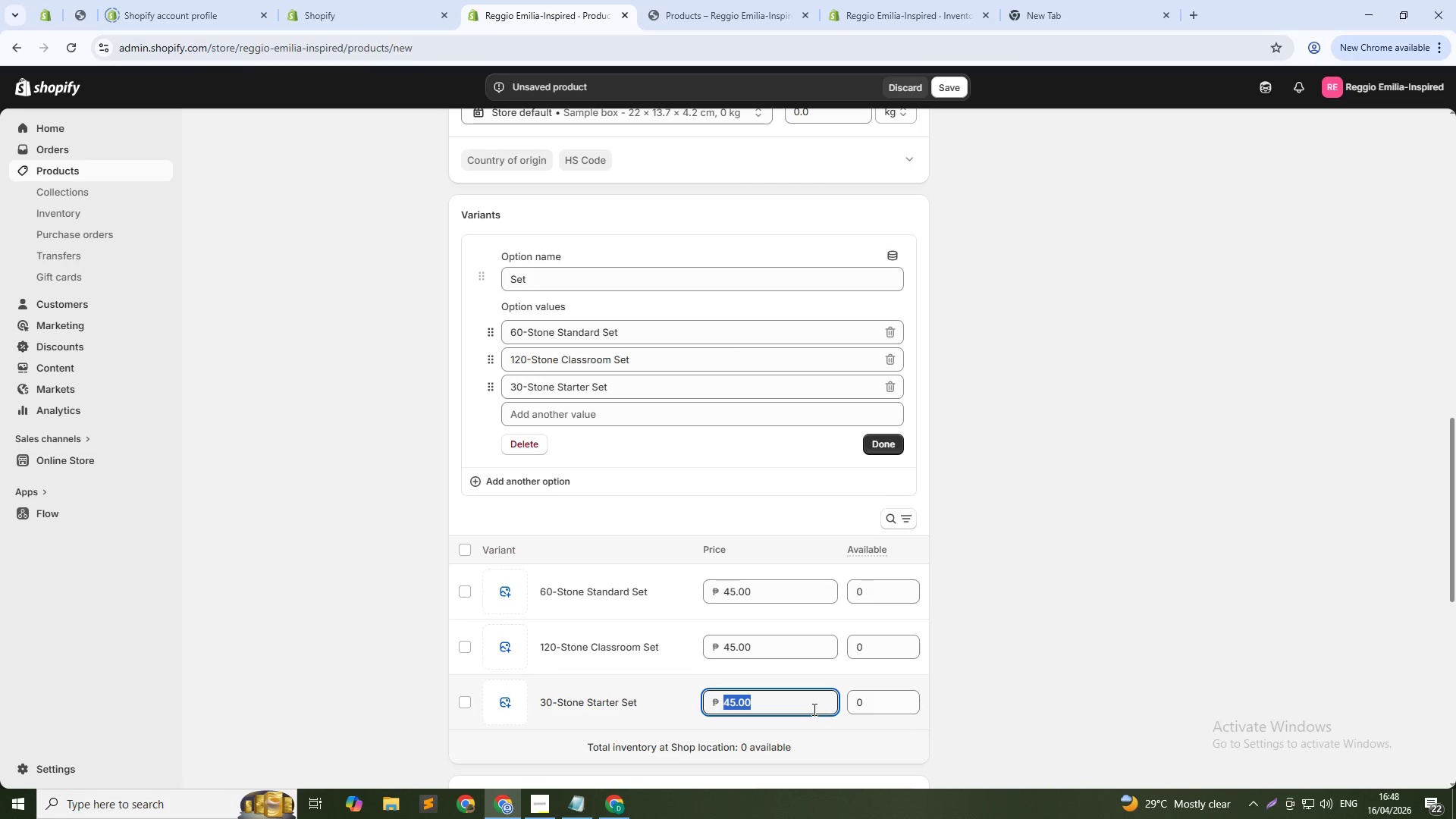 
key(Numpad2)
 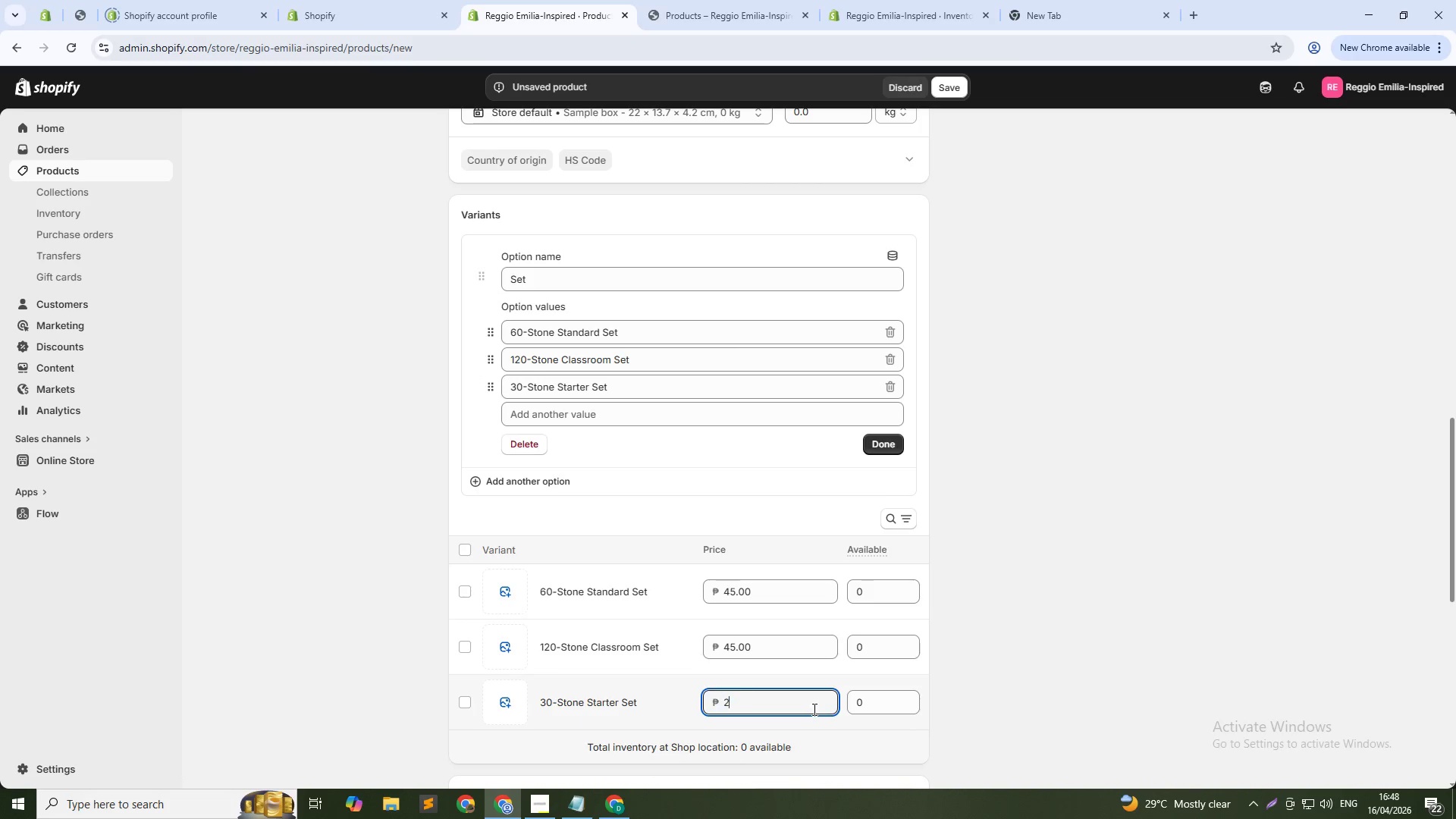 
key(Numpad5)
 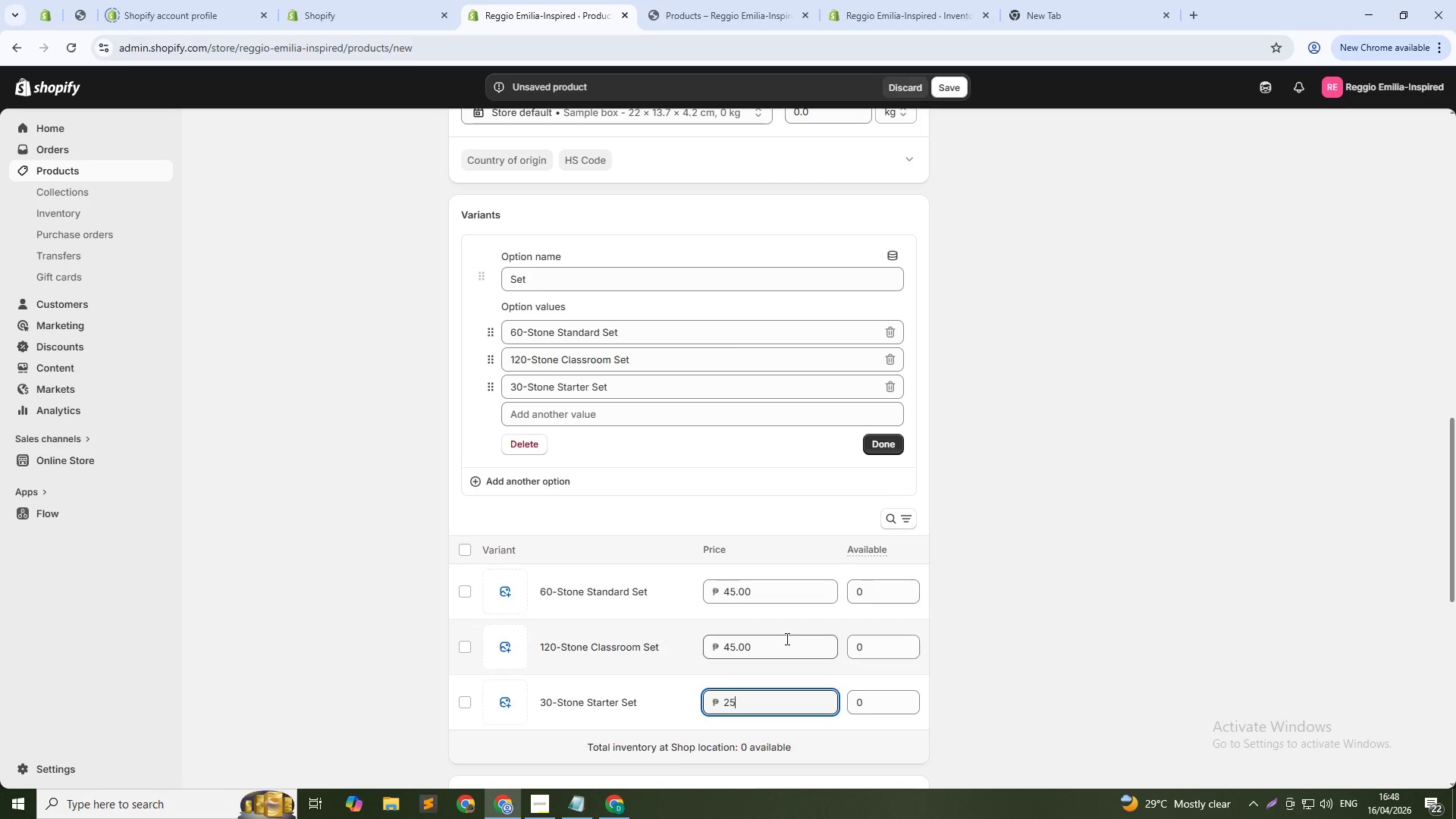 
double_click([786, 639])
 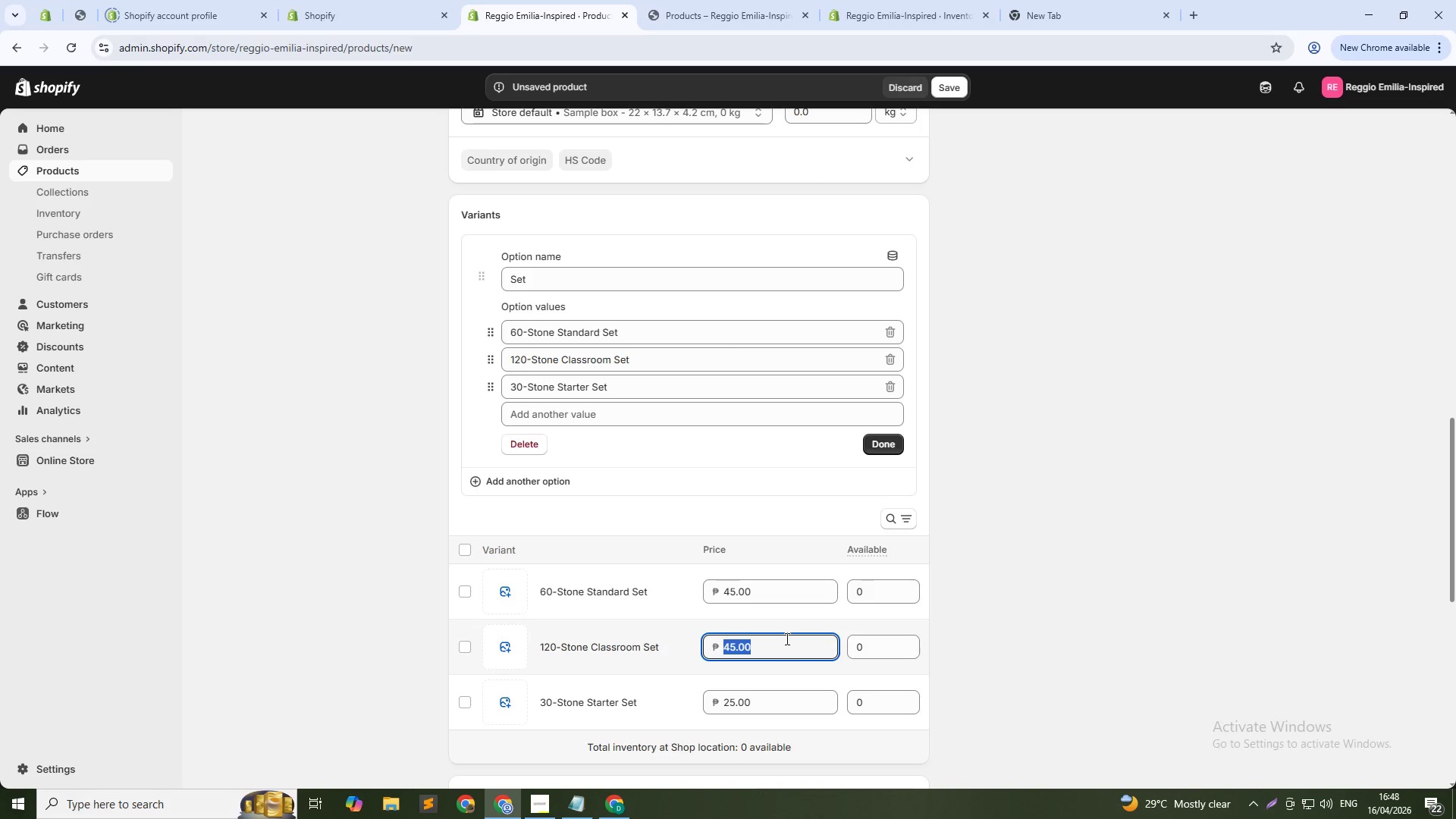 
key(Numpad7)
 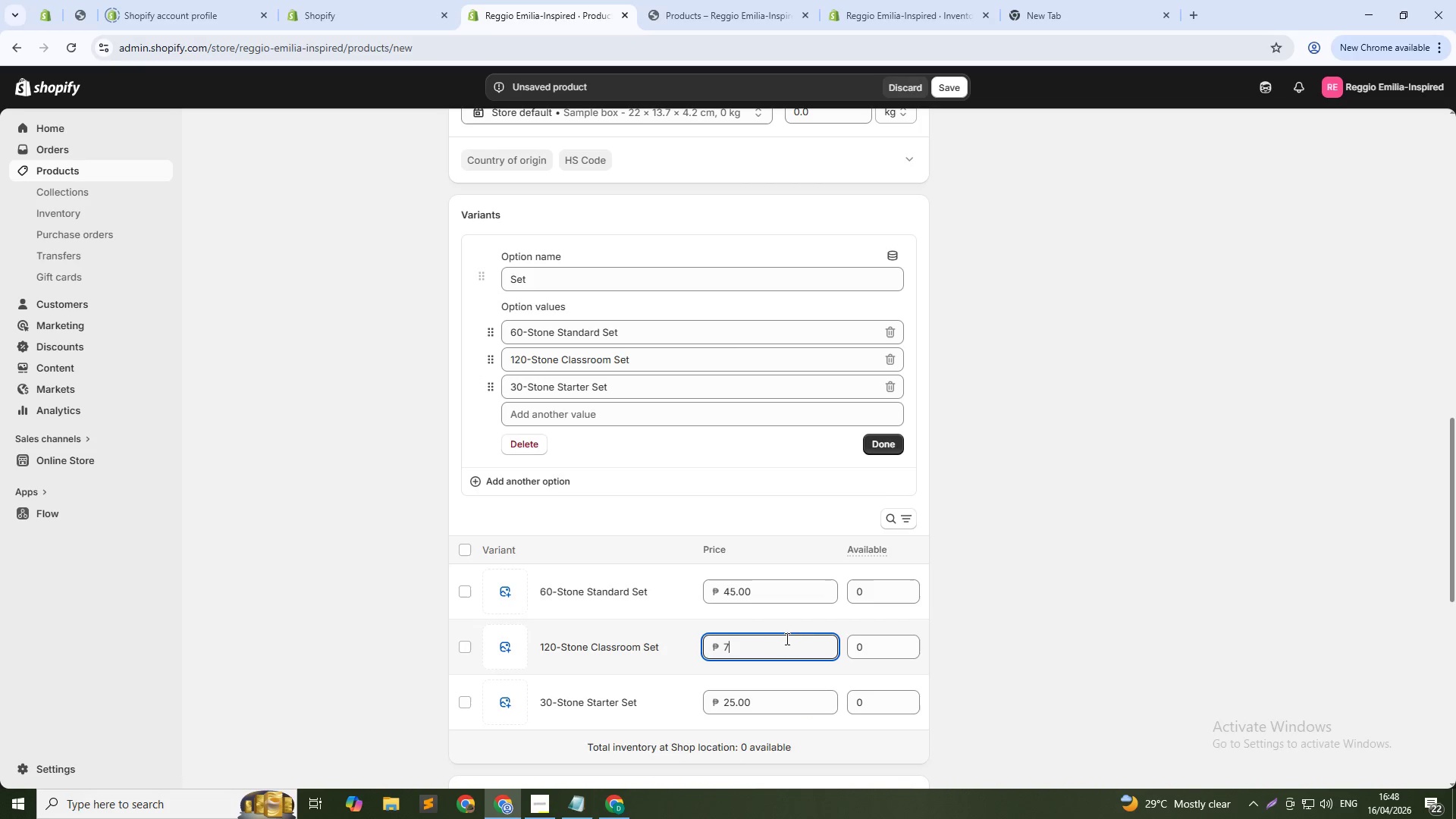 
key(Numpad9)
 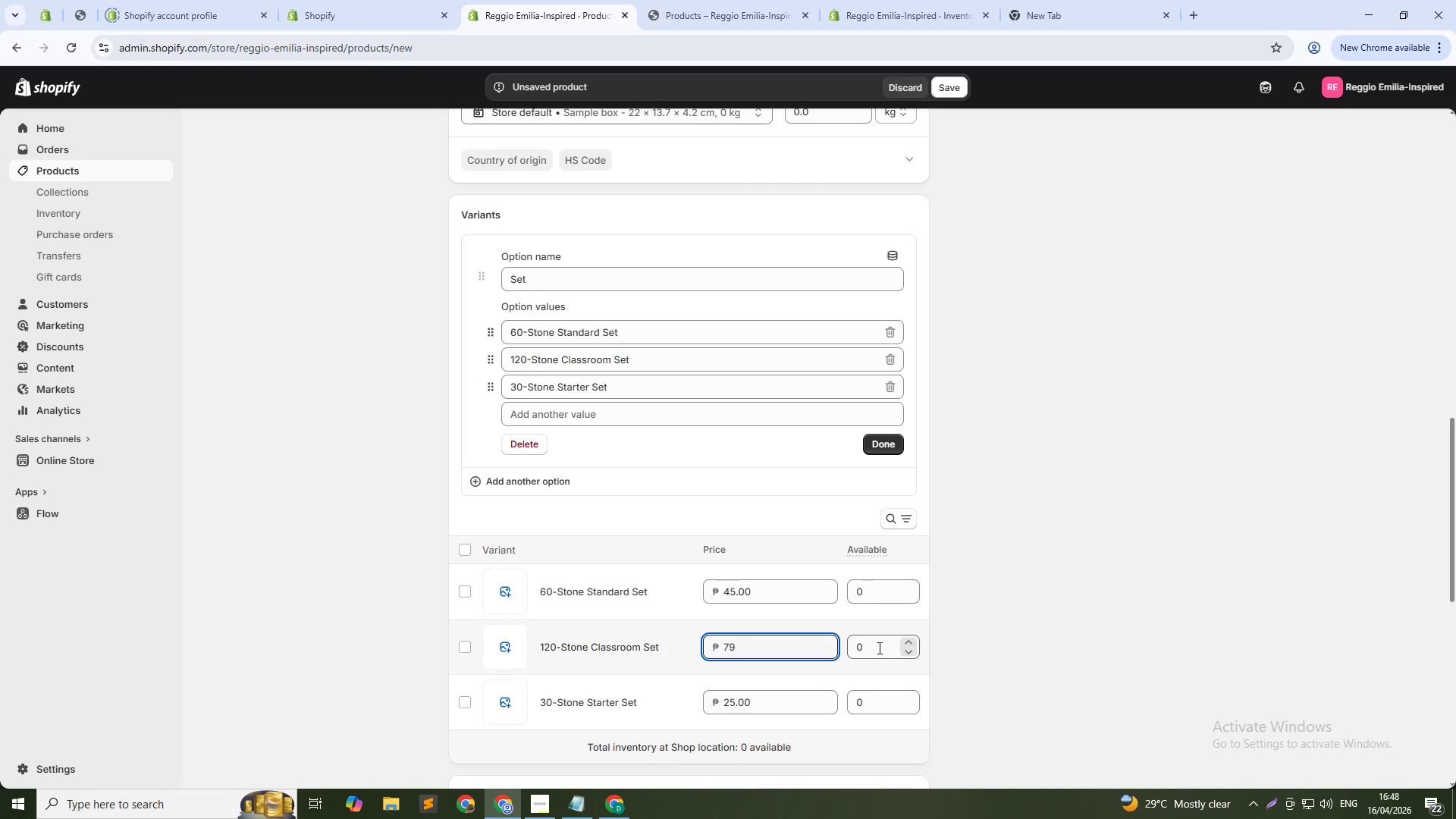 
double_click([878, 648])
 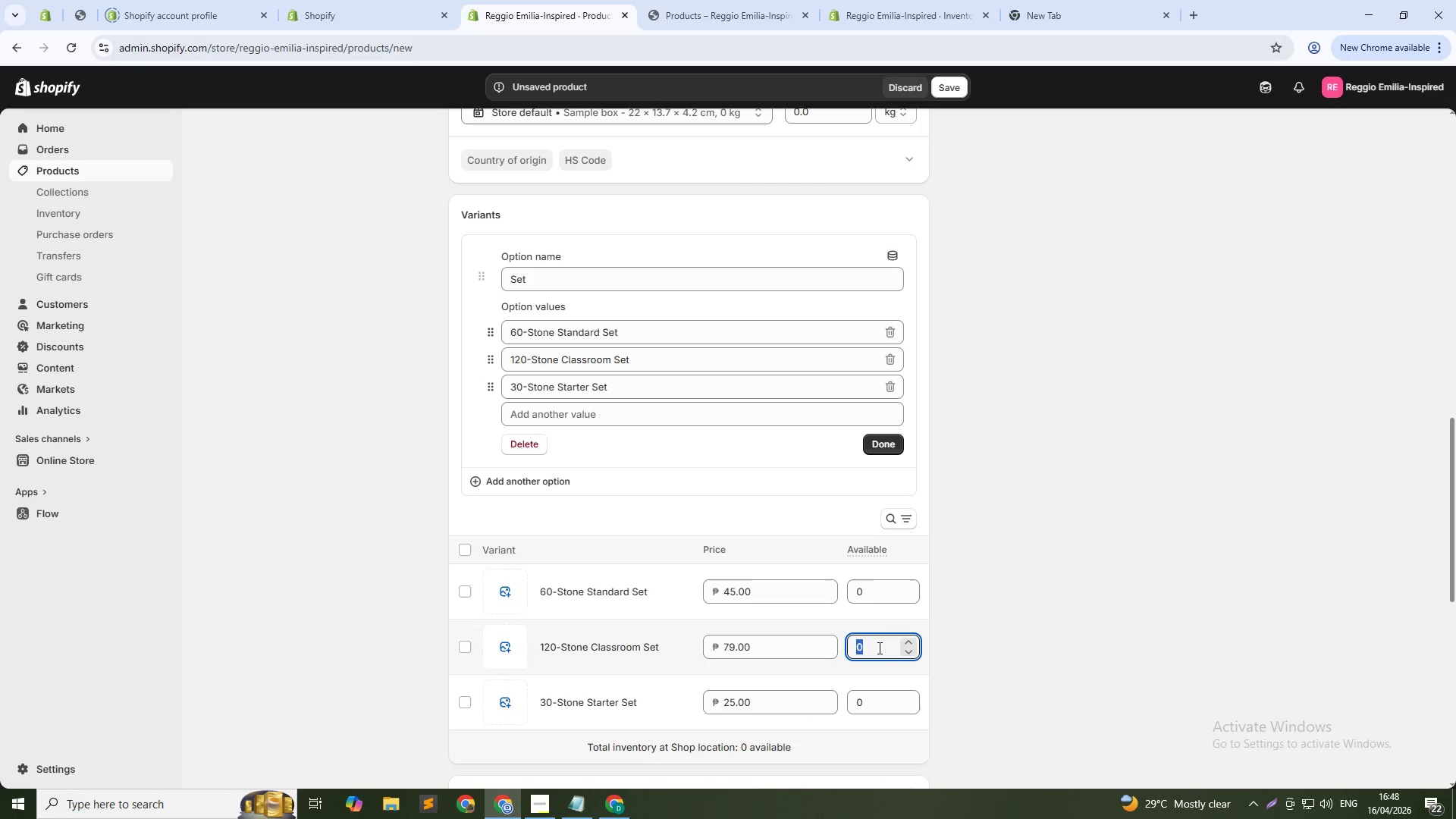 
key(Numpad1)
 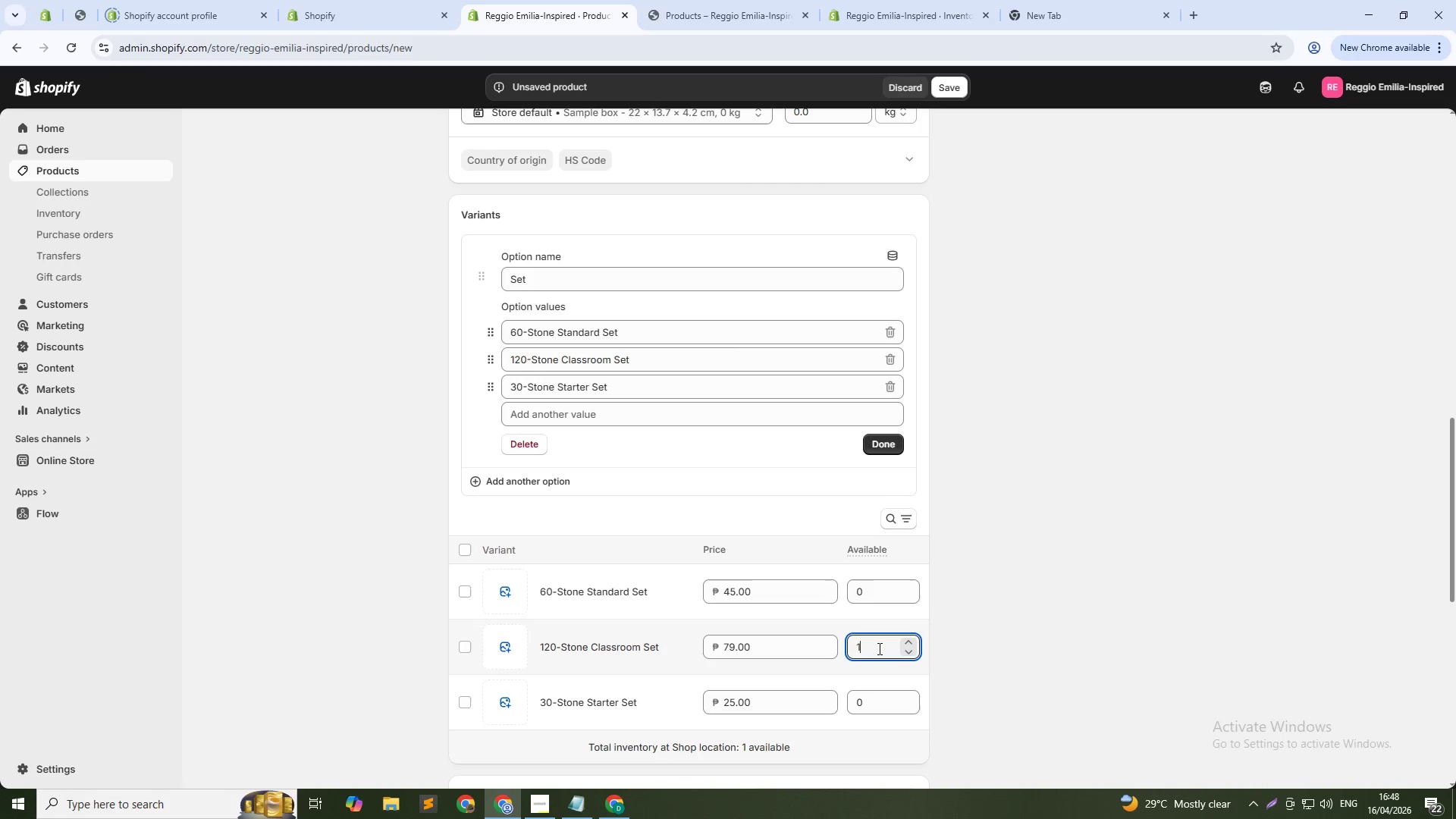 
key(Numpad0)
 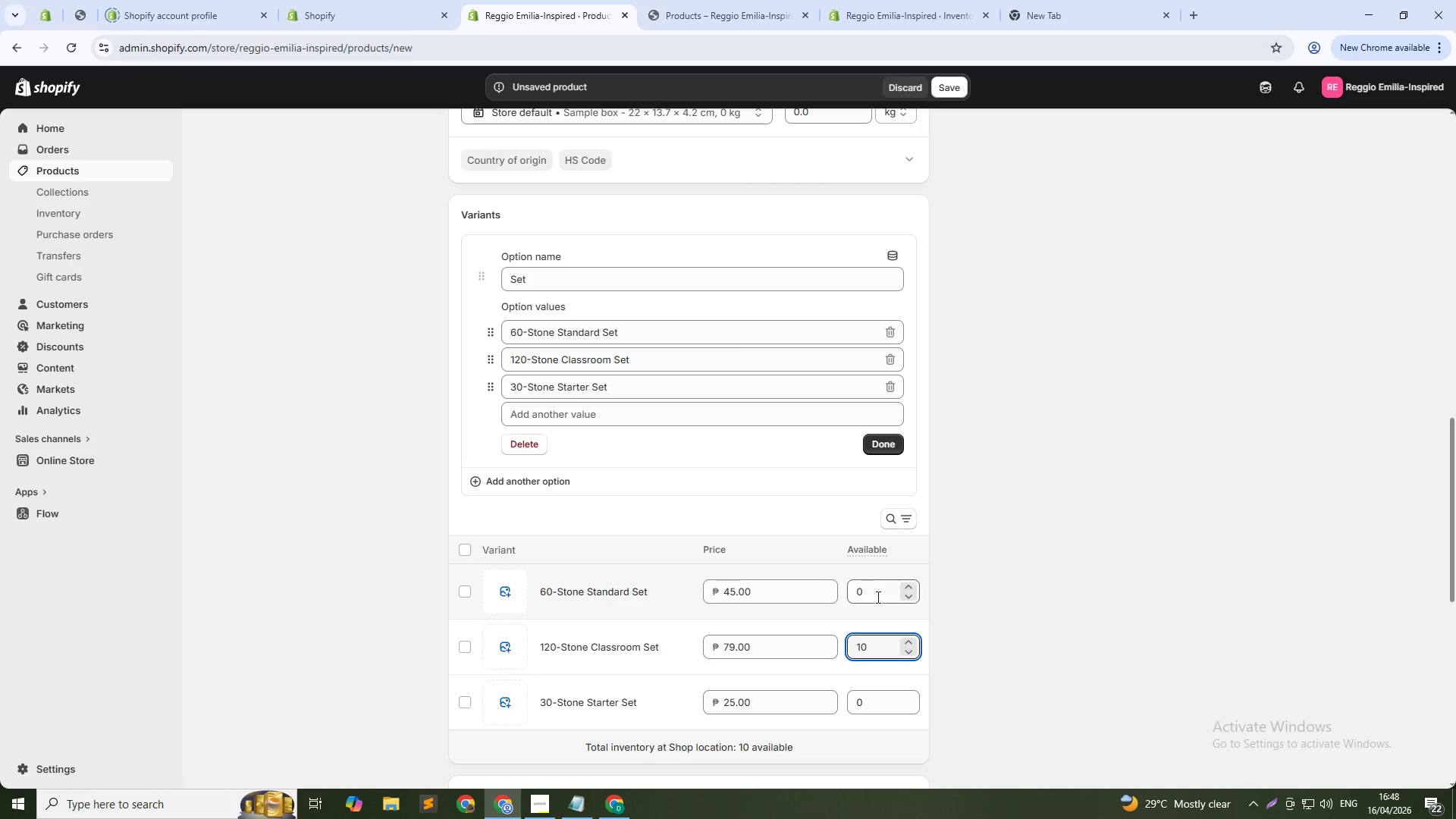 
double_click([877, 595])
 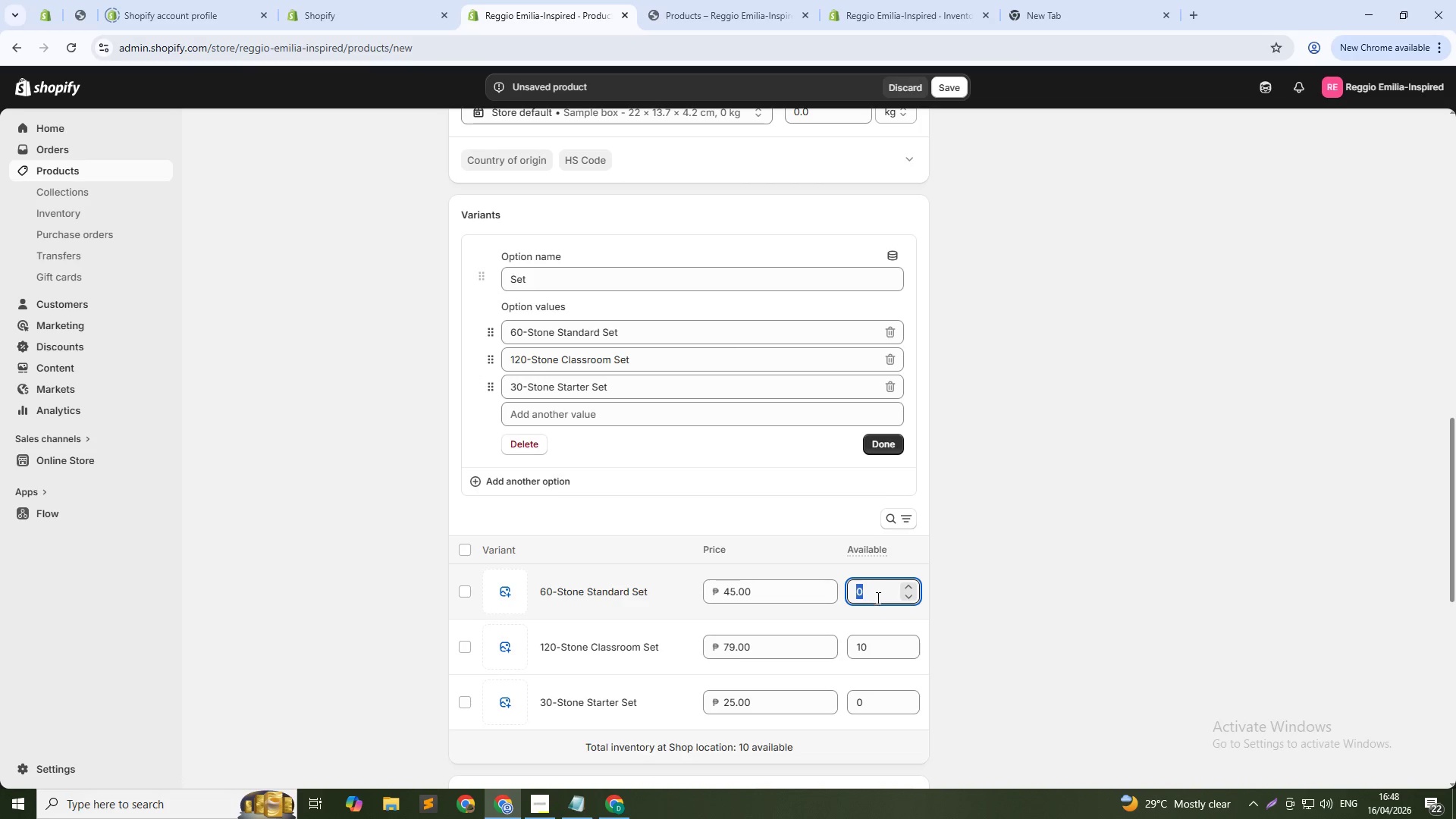 
key(Numpad1)
 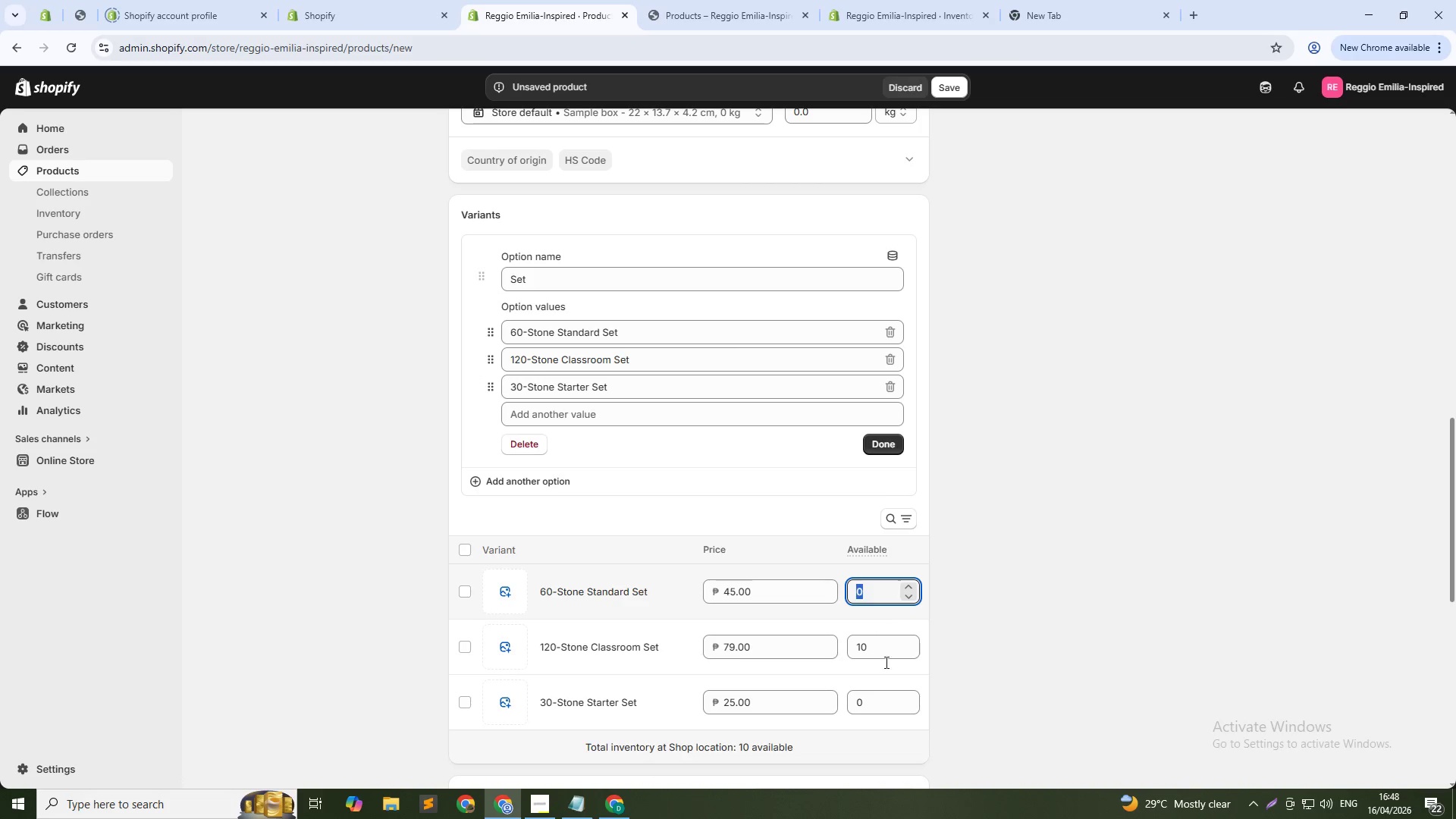 
key(Numpad0)
 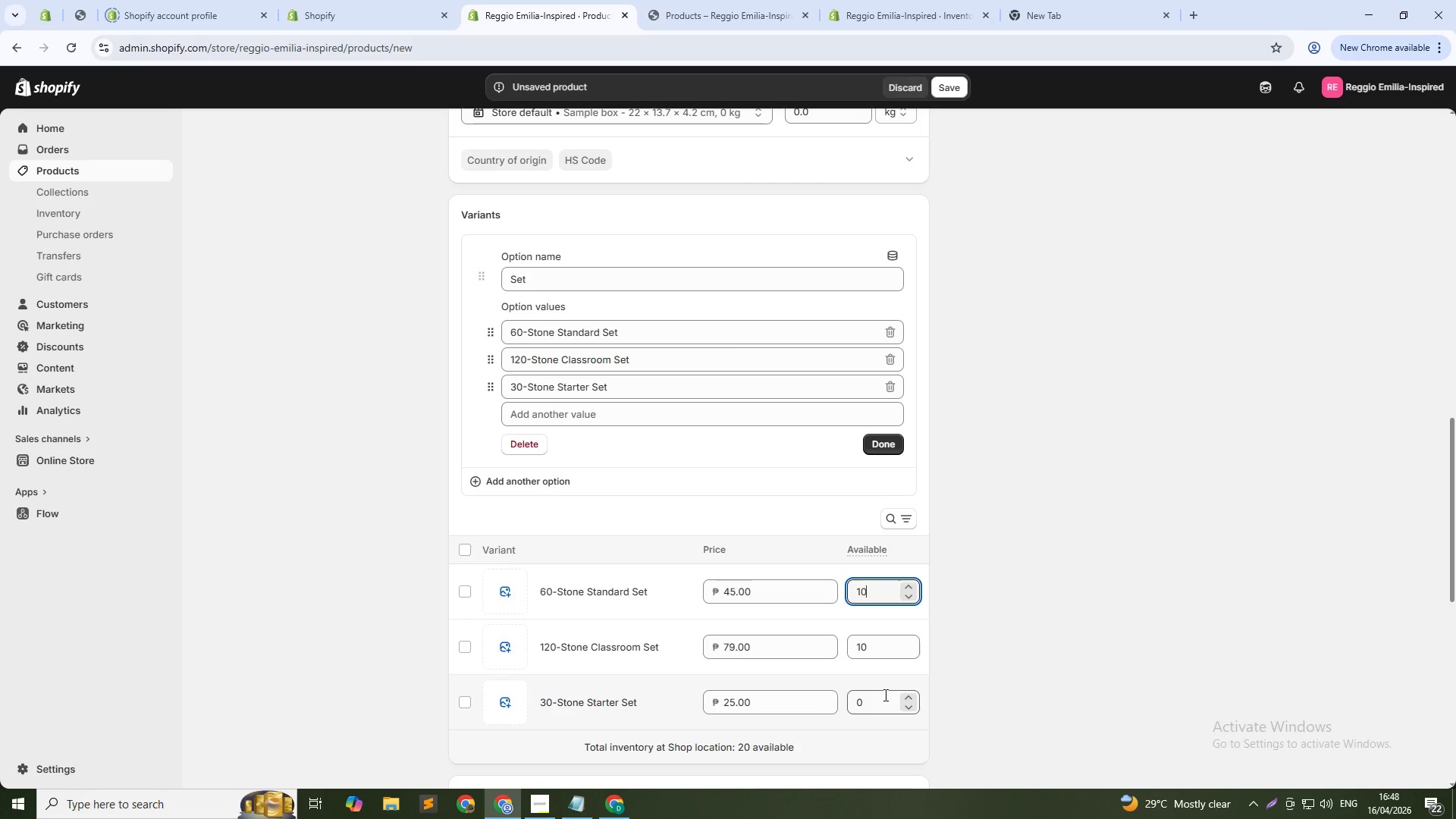 
double_click([883, 695])
 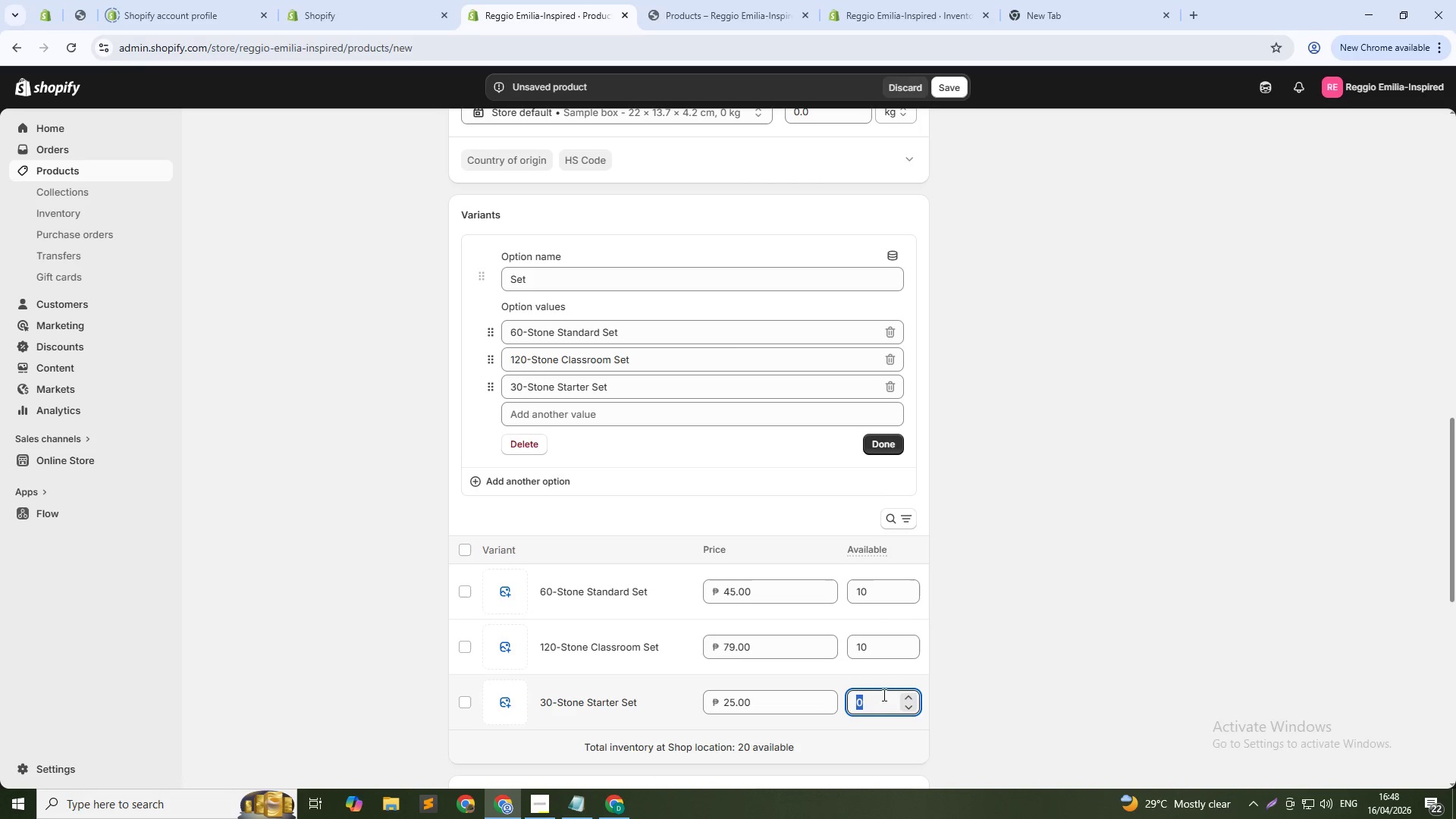 
key(Numpad1)
 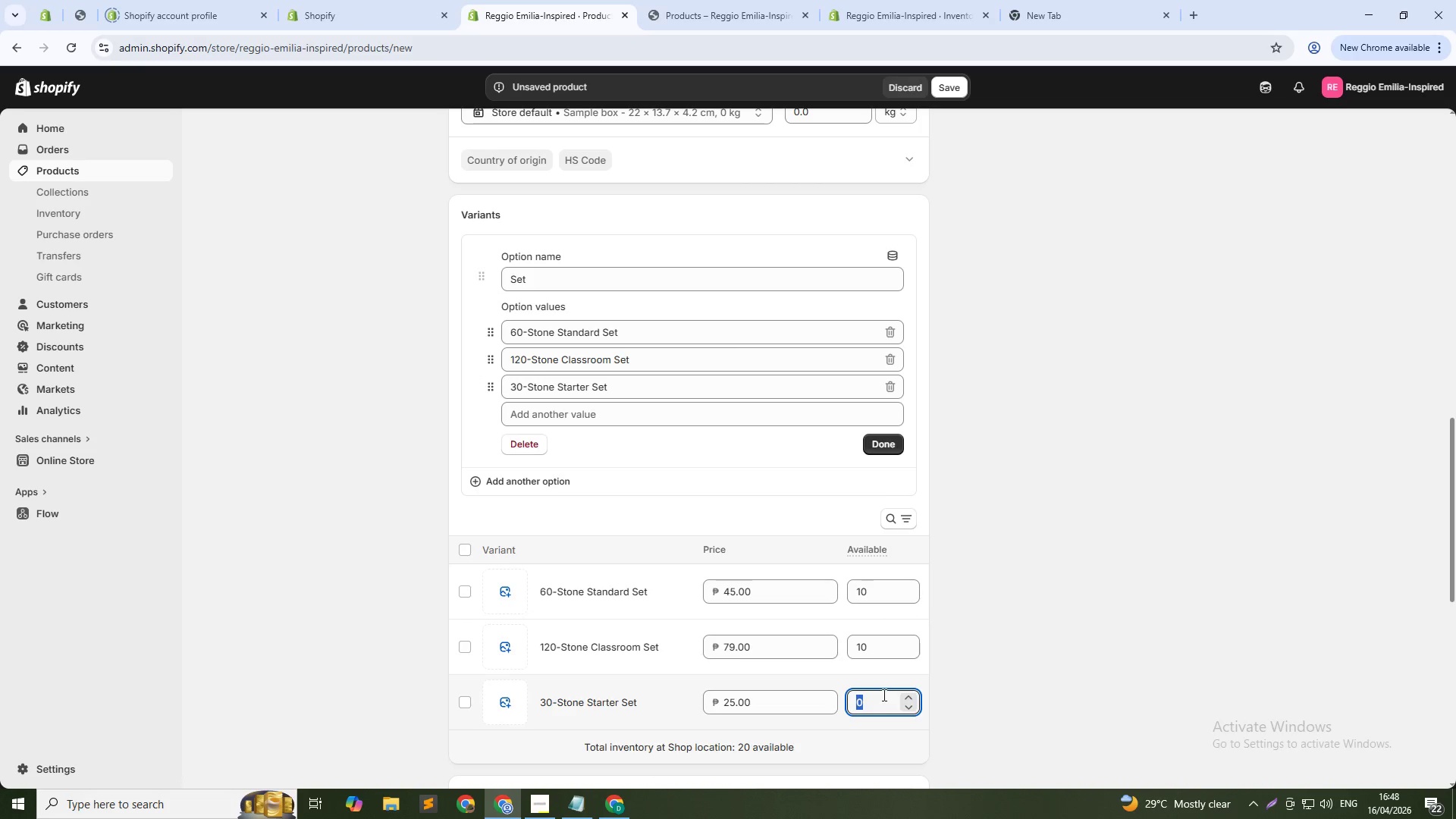 
key(Numpad0)
 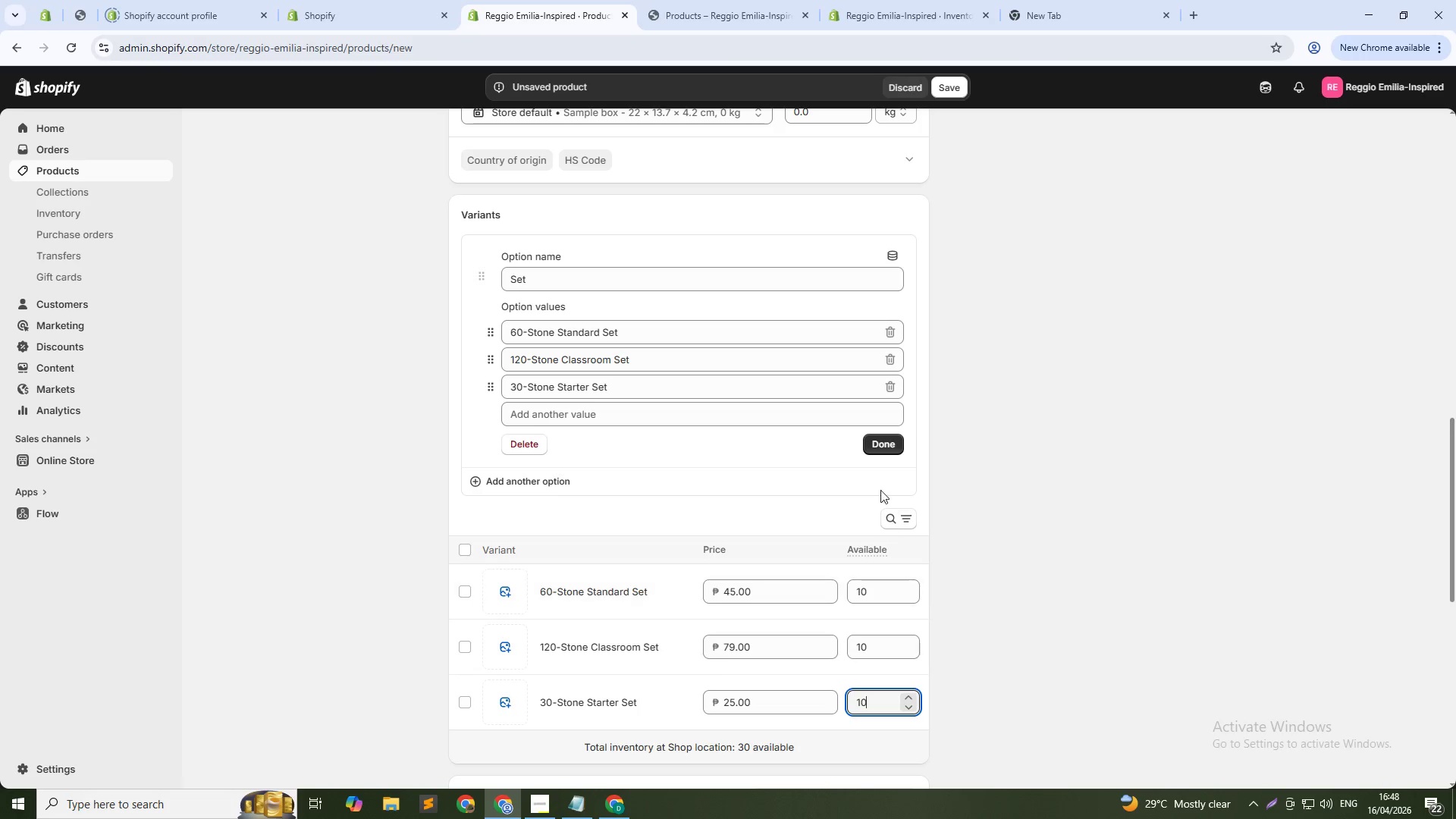 
left_click([883, 447])
 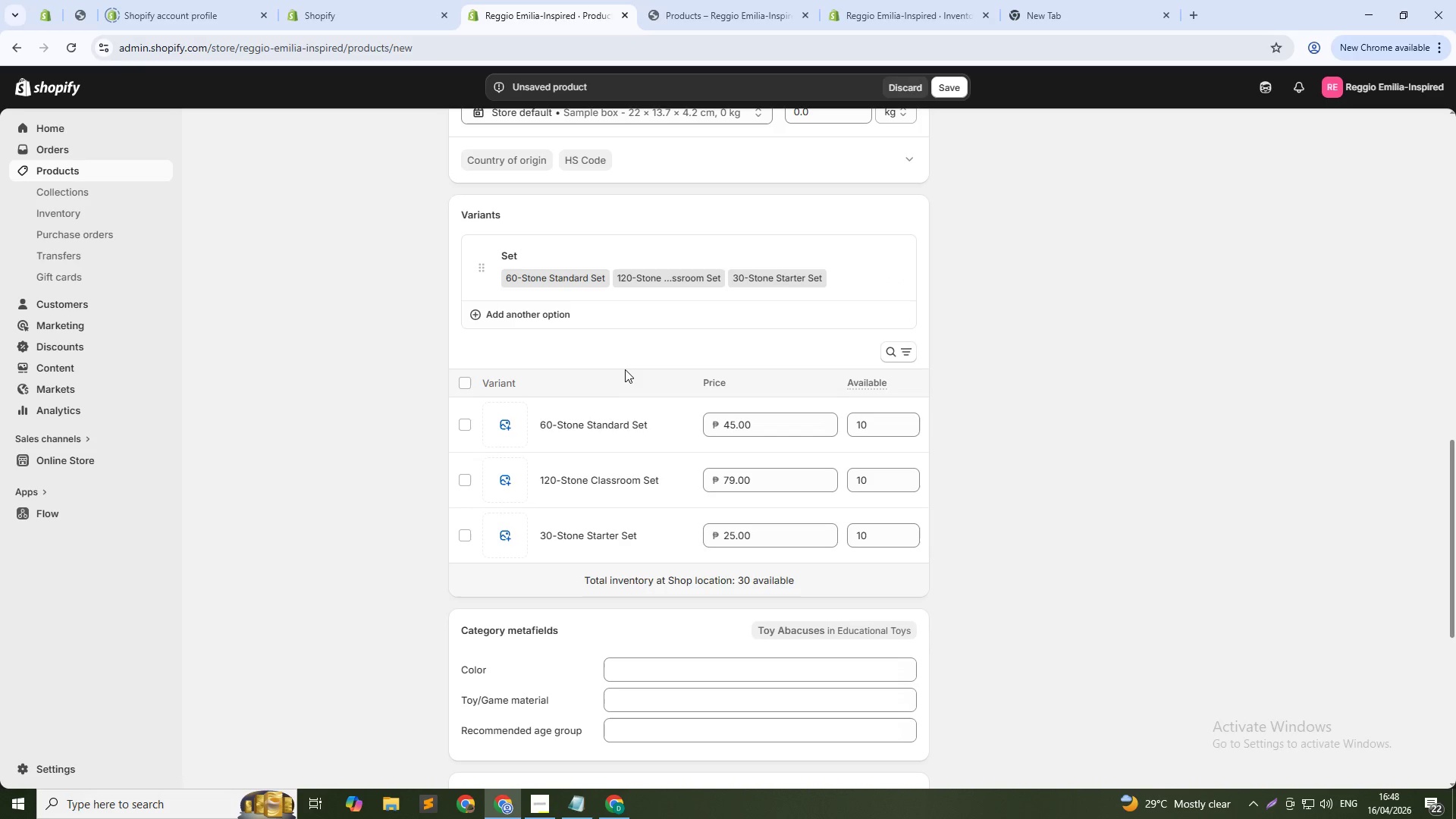 
scroll: coordinate [755, 313], scroll_direction: up, amount: 11.0
 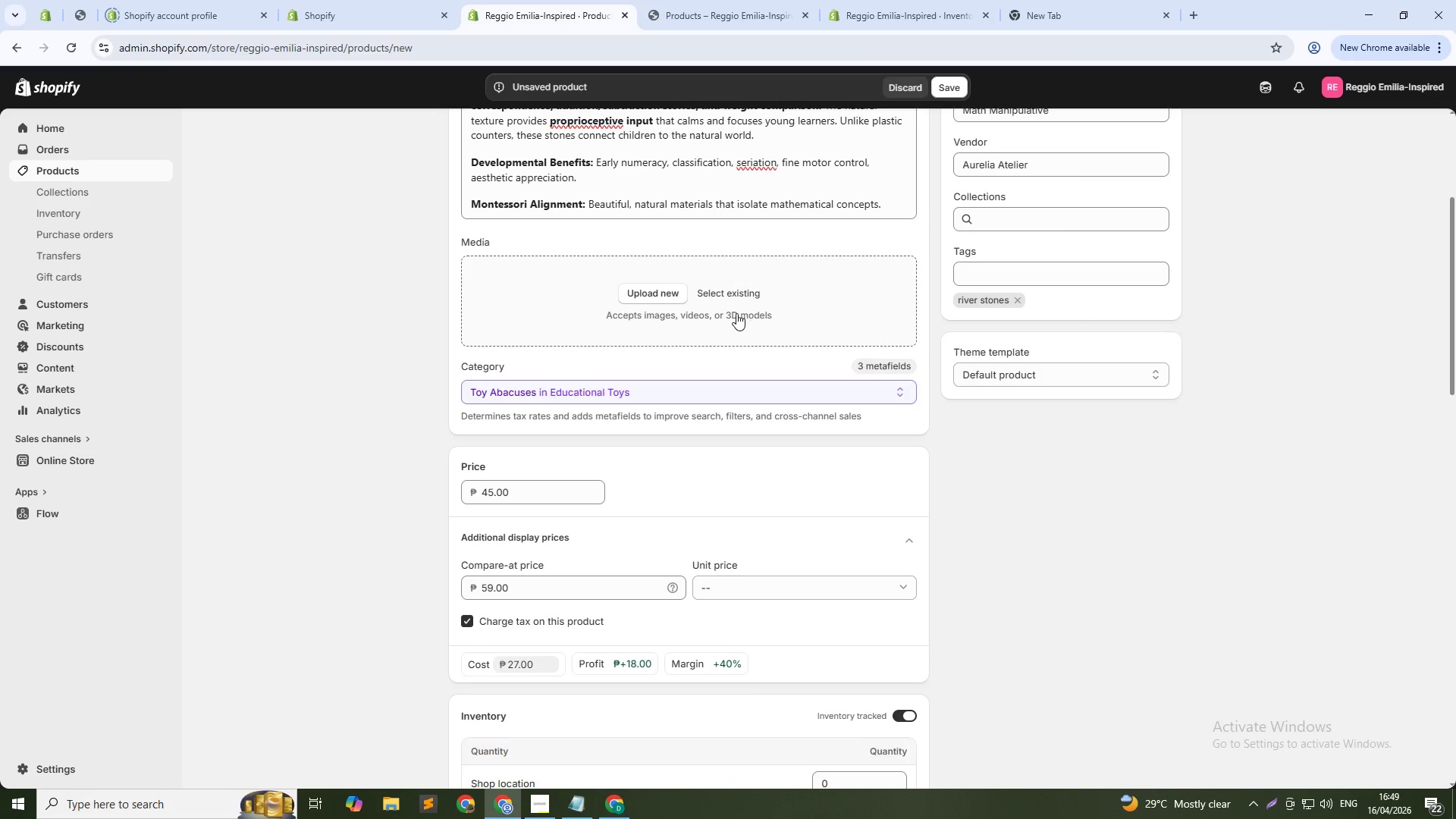 
mouse_move([748, 281])
 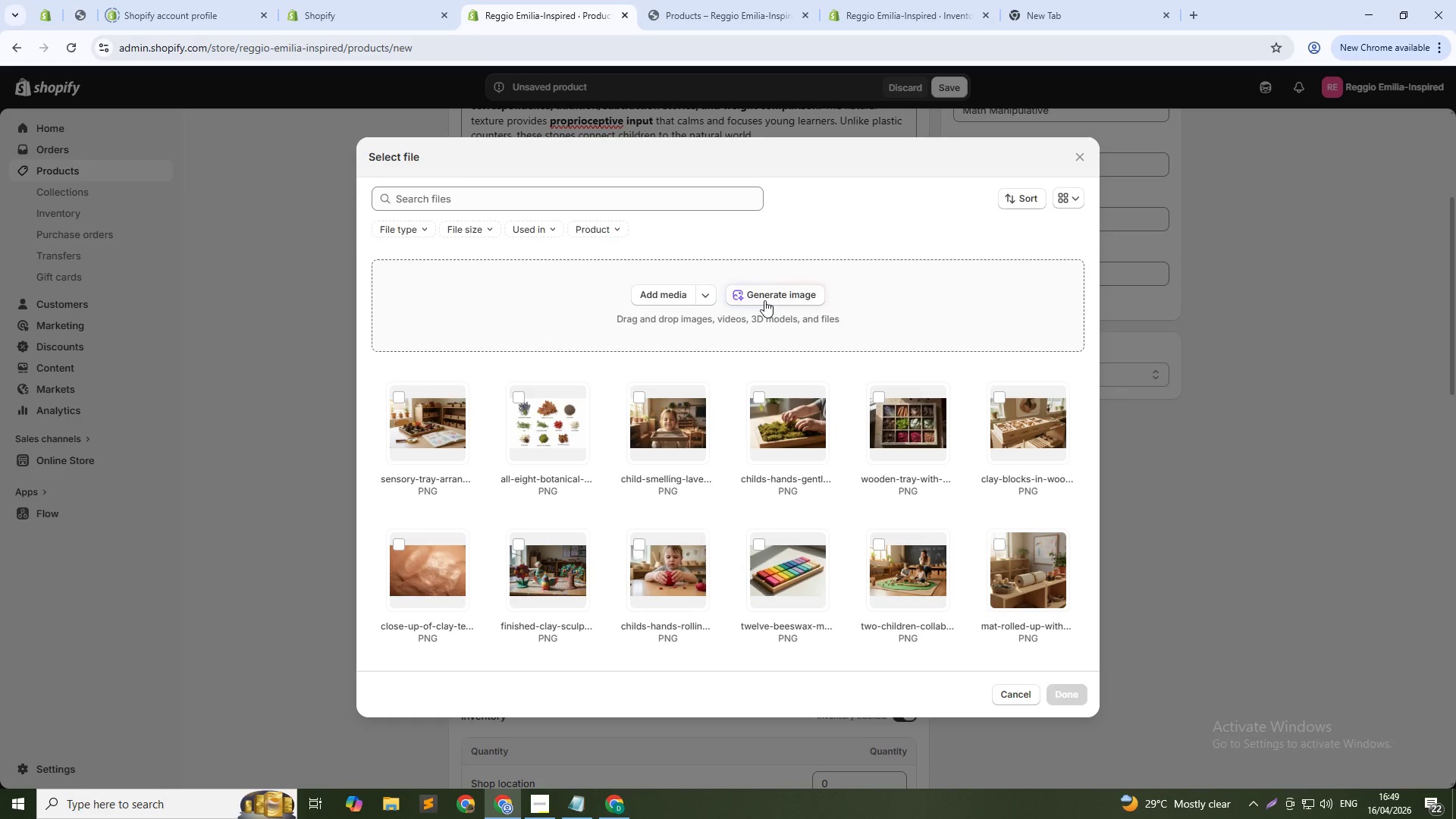 
left_click([764, 299])
 